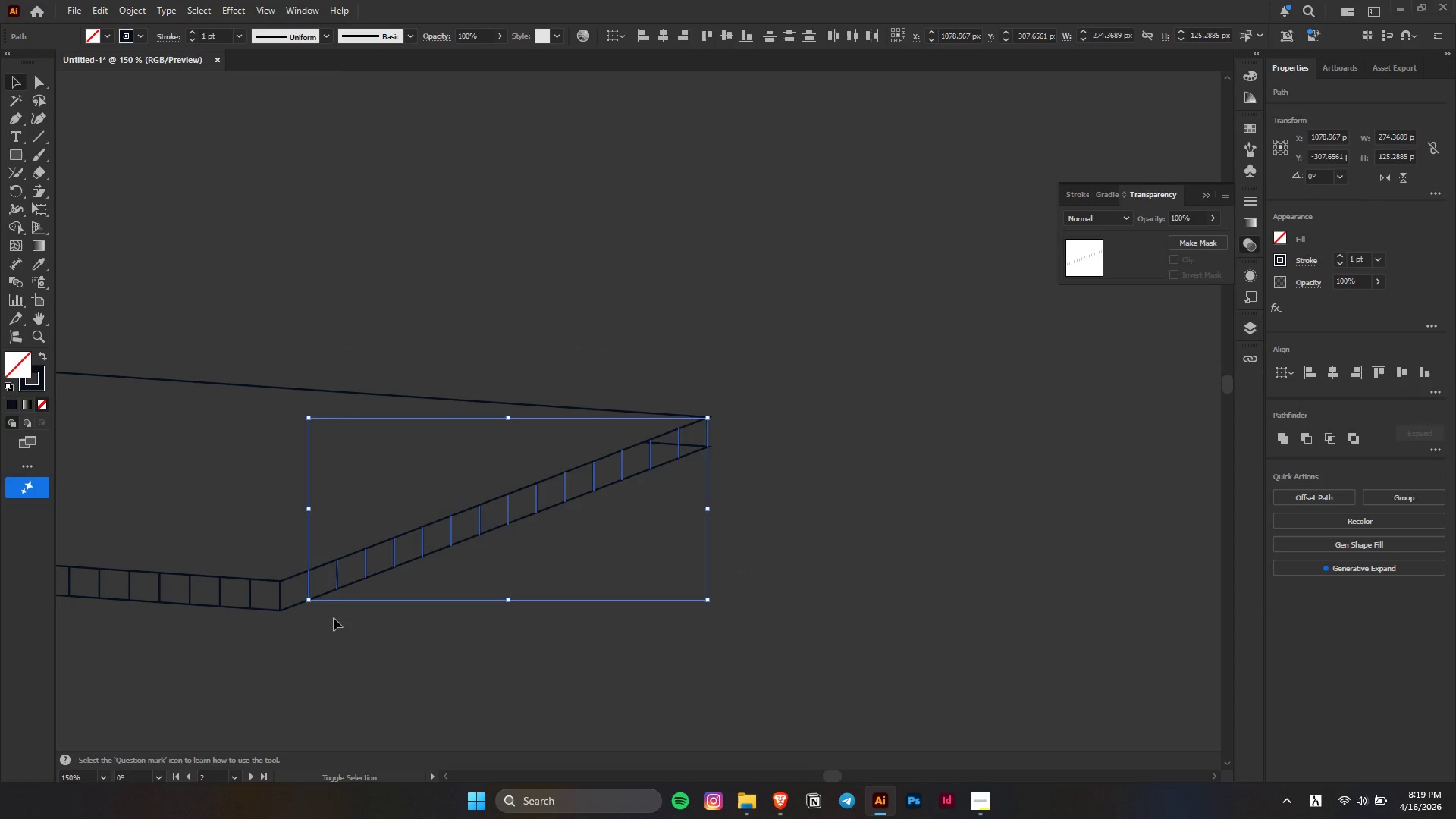 
key(Shift+ShiftLeft)
 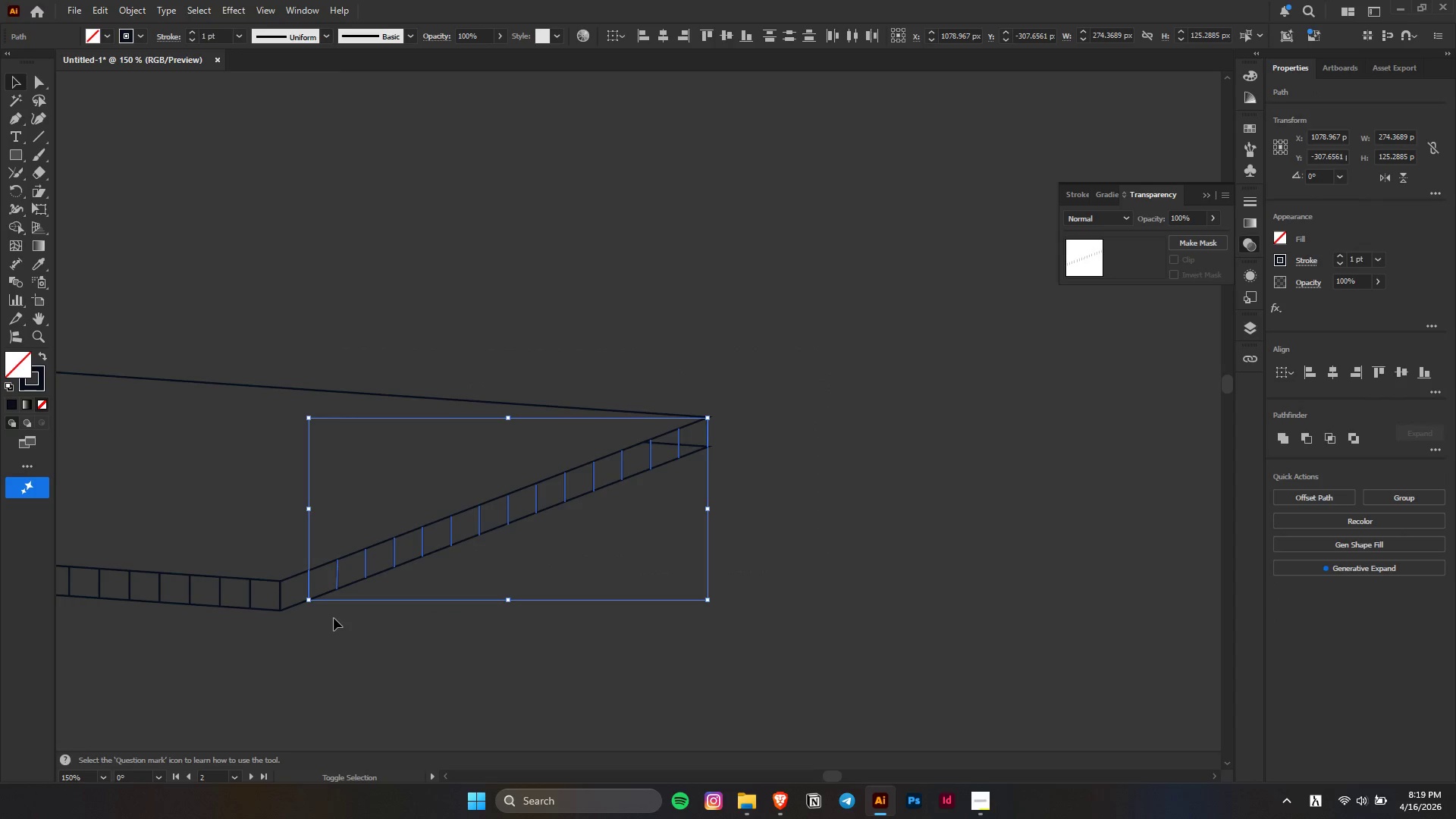 
key(Shift+ShiftLeft)
 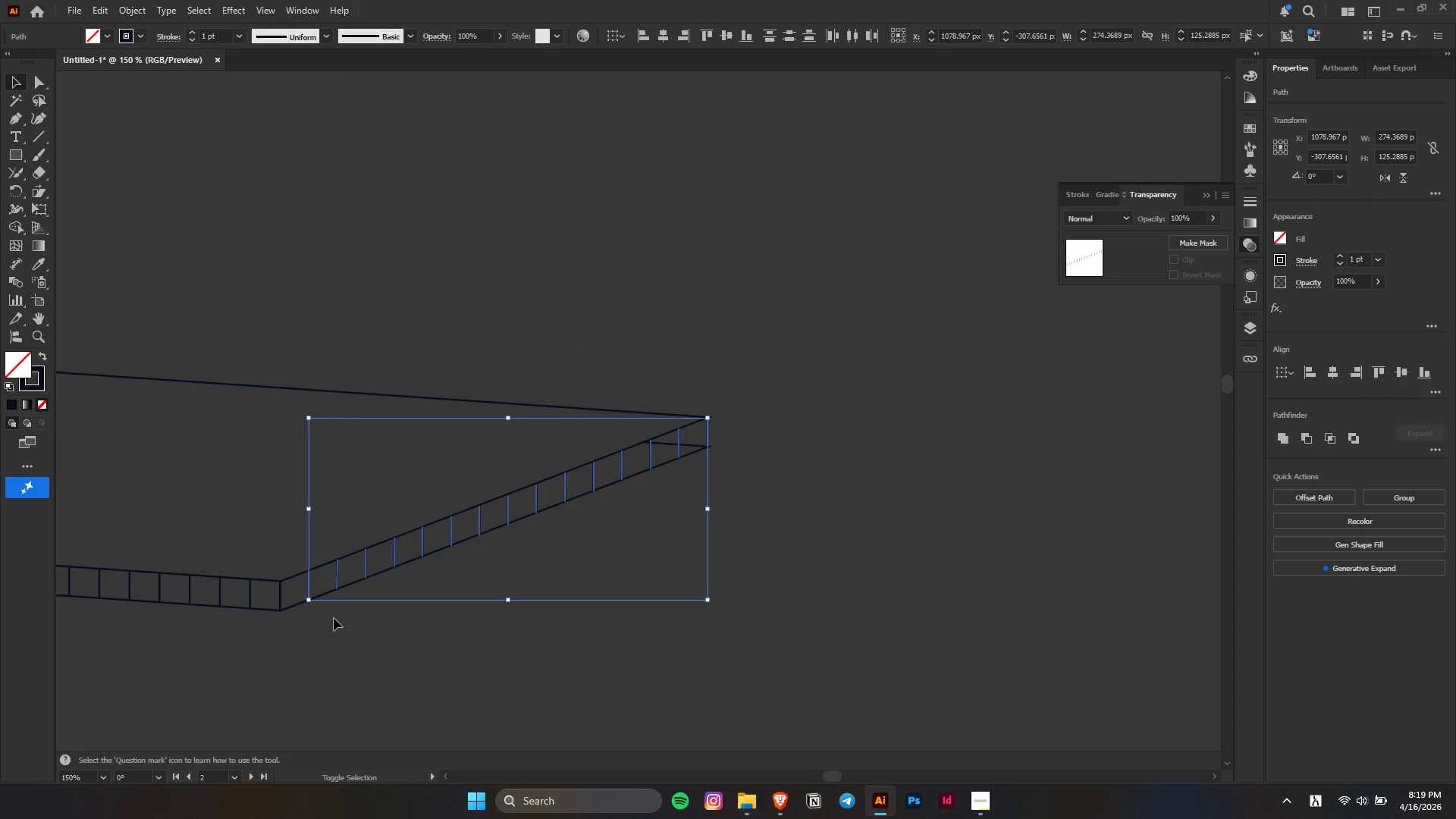 
key(Shift+ShiftLeft)
 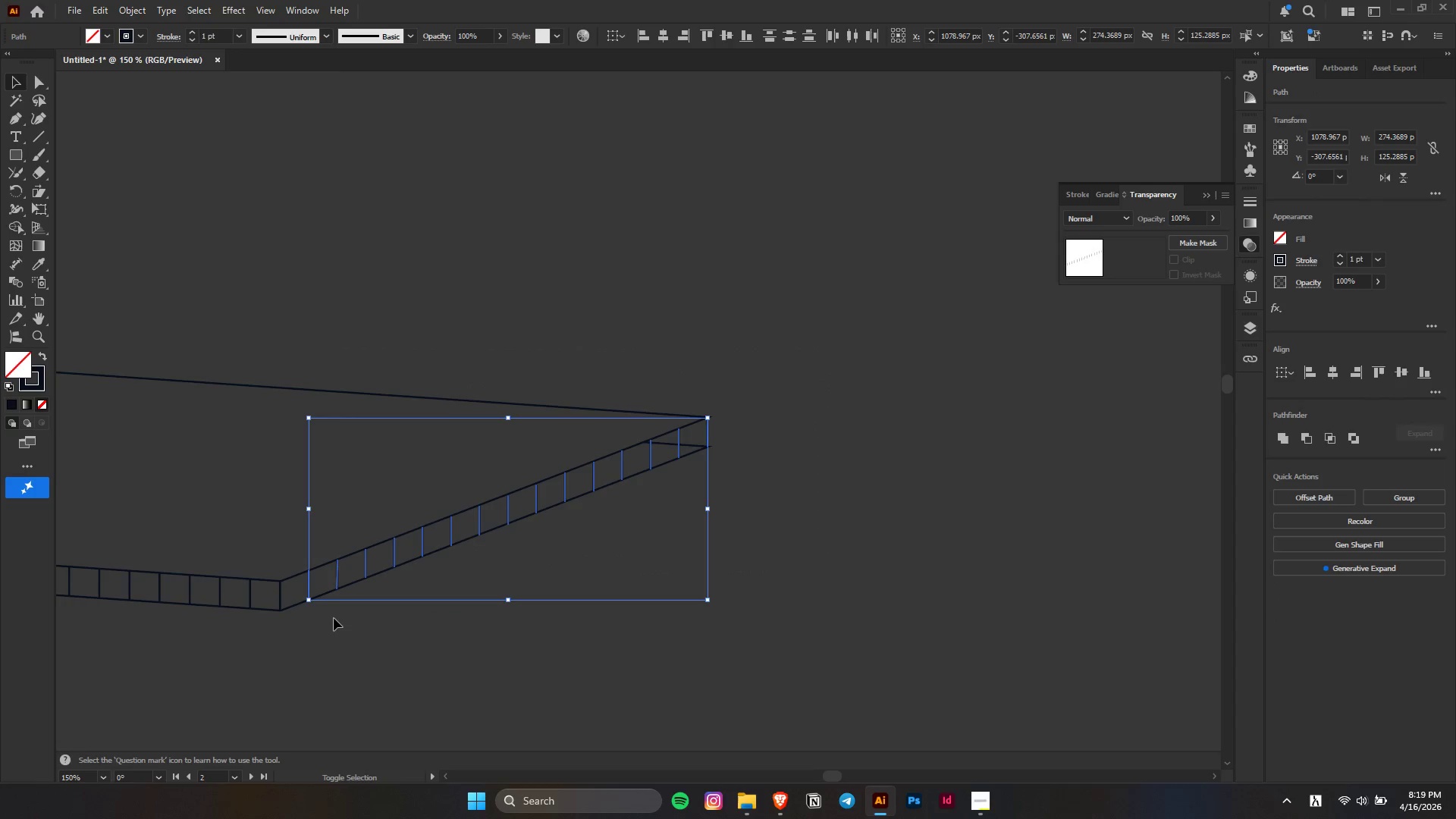 
key(Shift+ShiftLeft)
 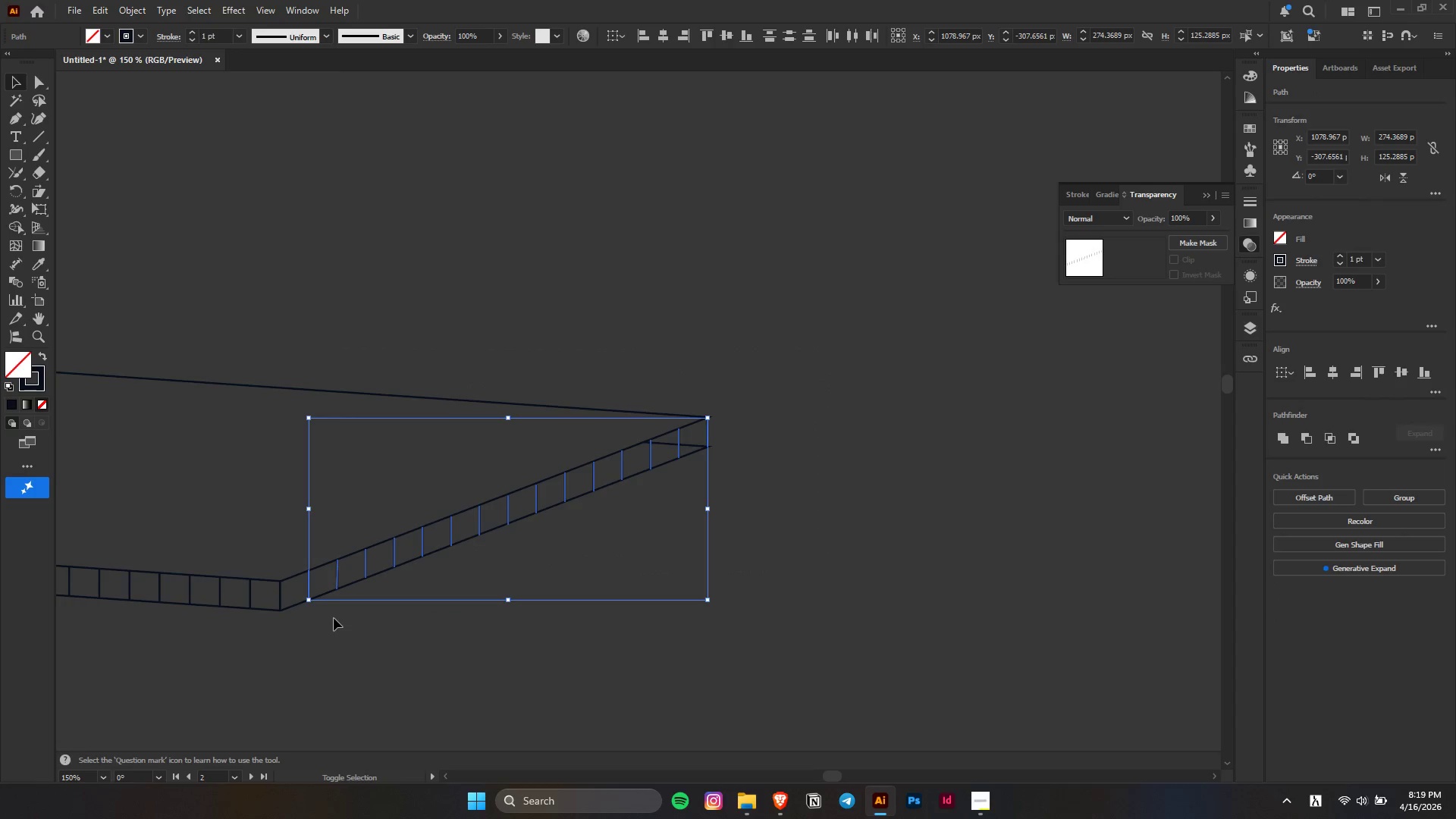 
key(Shift+ShiftLeft)
 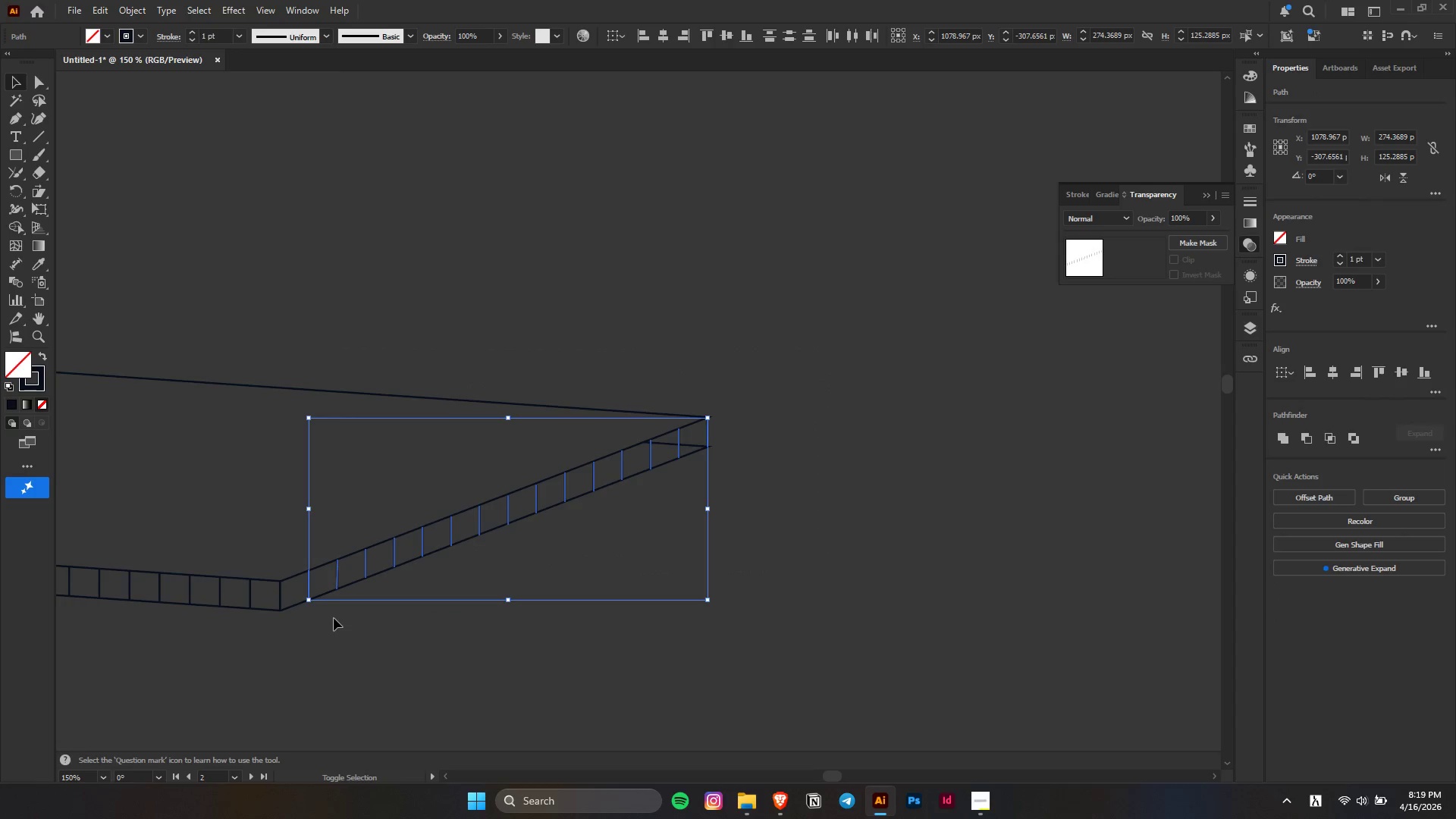 
key(Shift+ShiftLeft)
 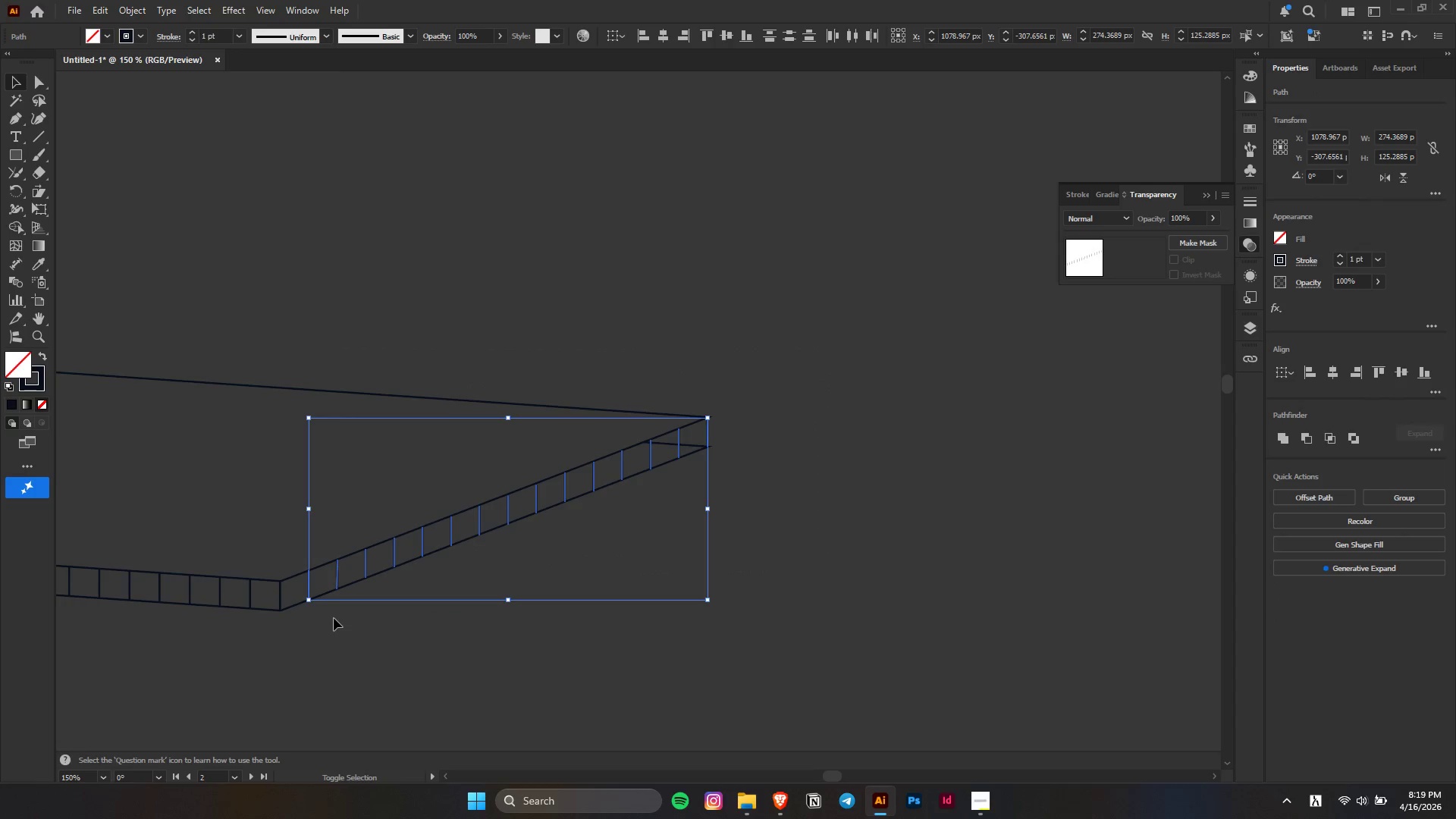 
key(Shift+ShiftLeft)
 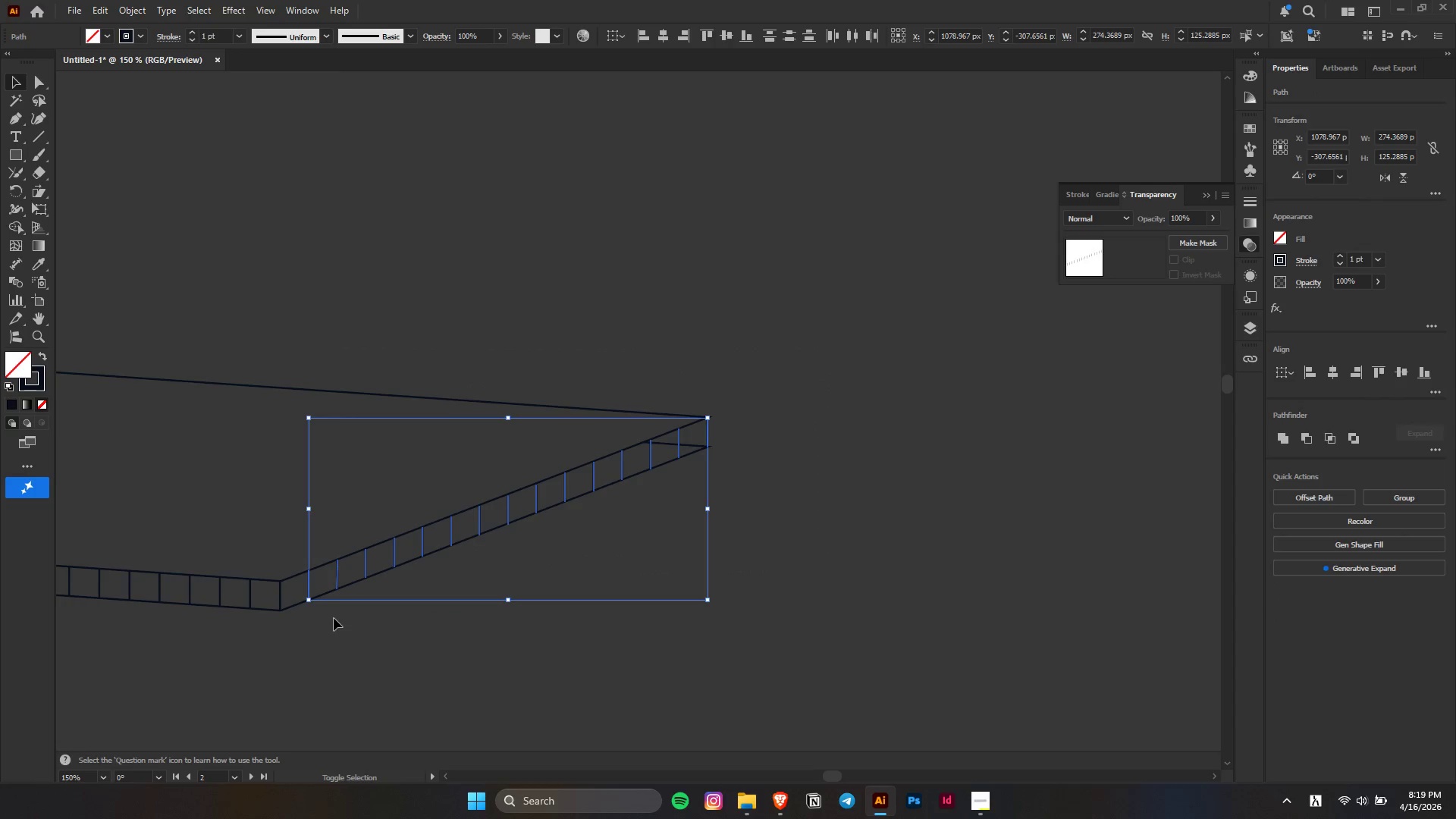 
key(Shift+ShiftLeft)
 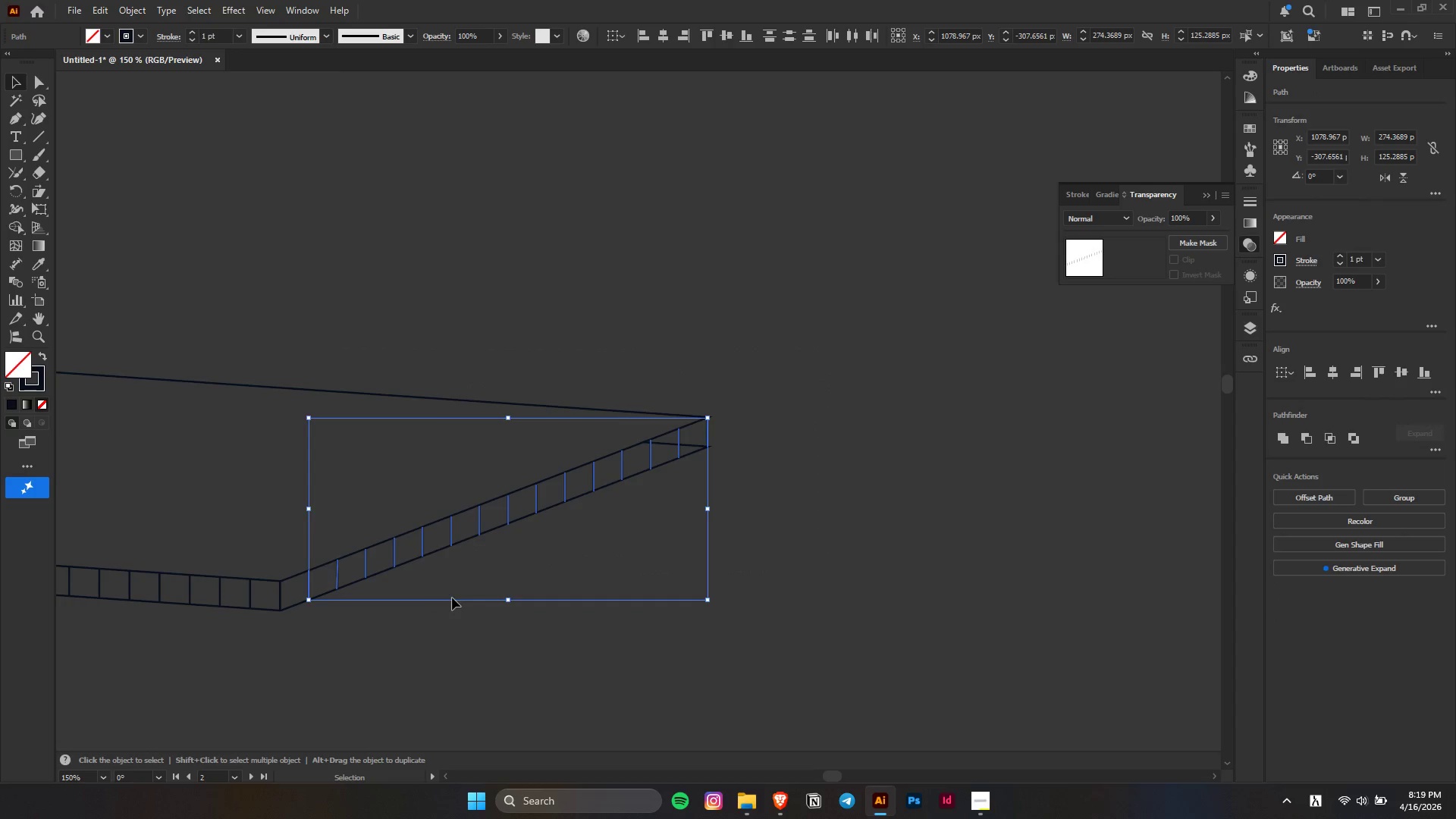 
key(Control+G)
 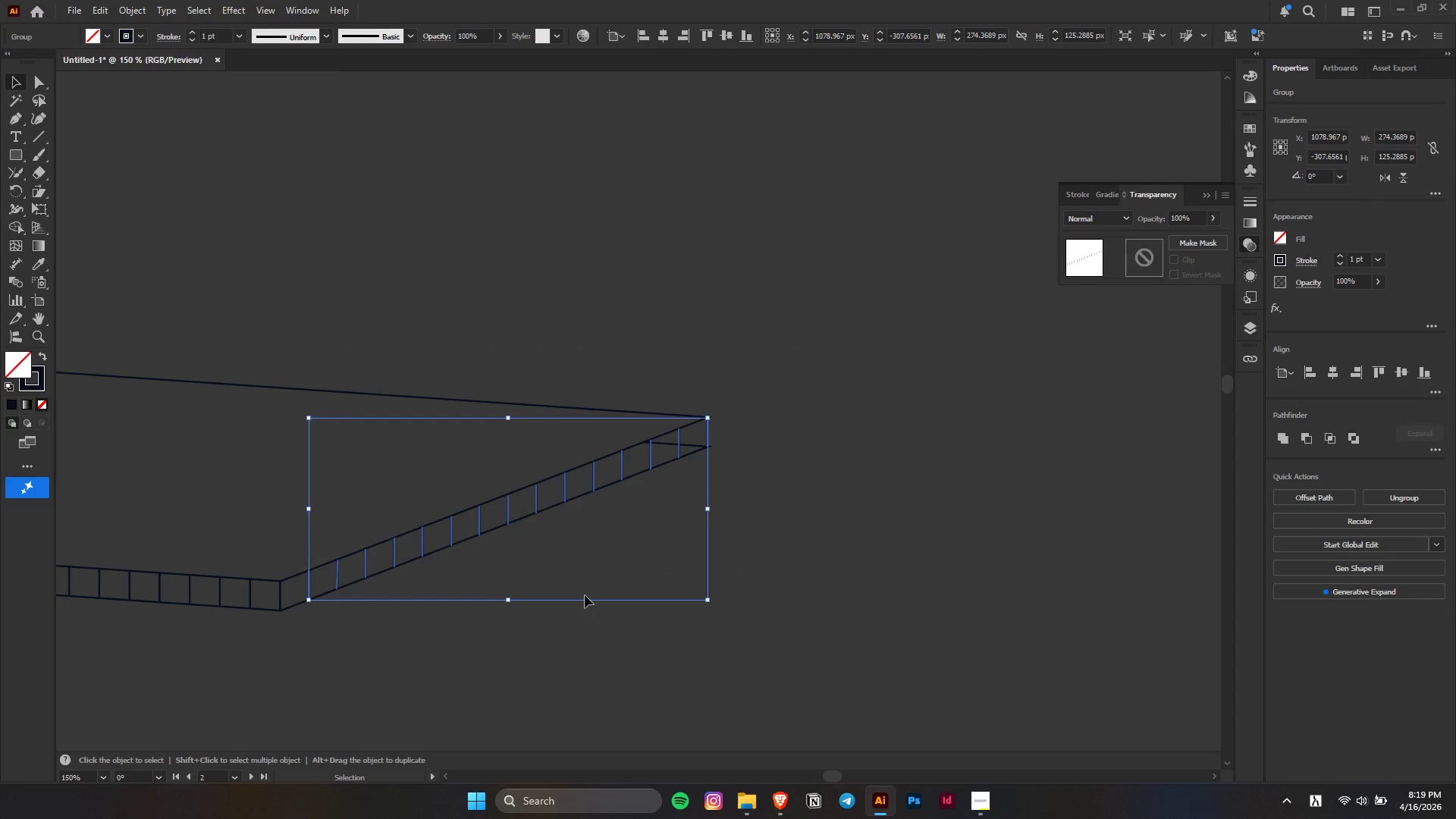 
left_click([585, 595])
 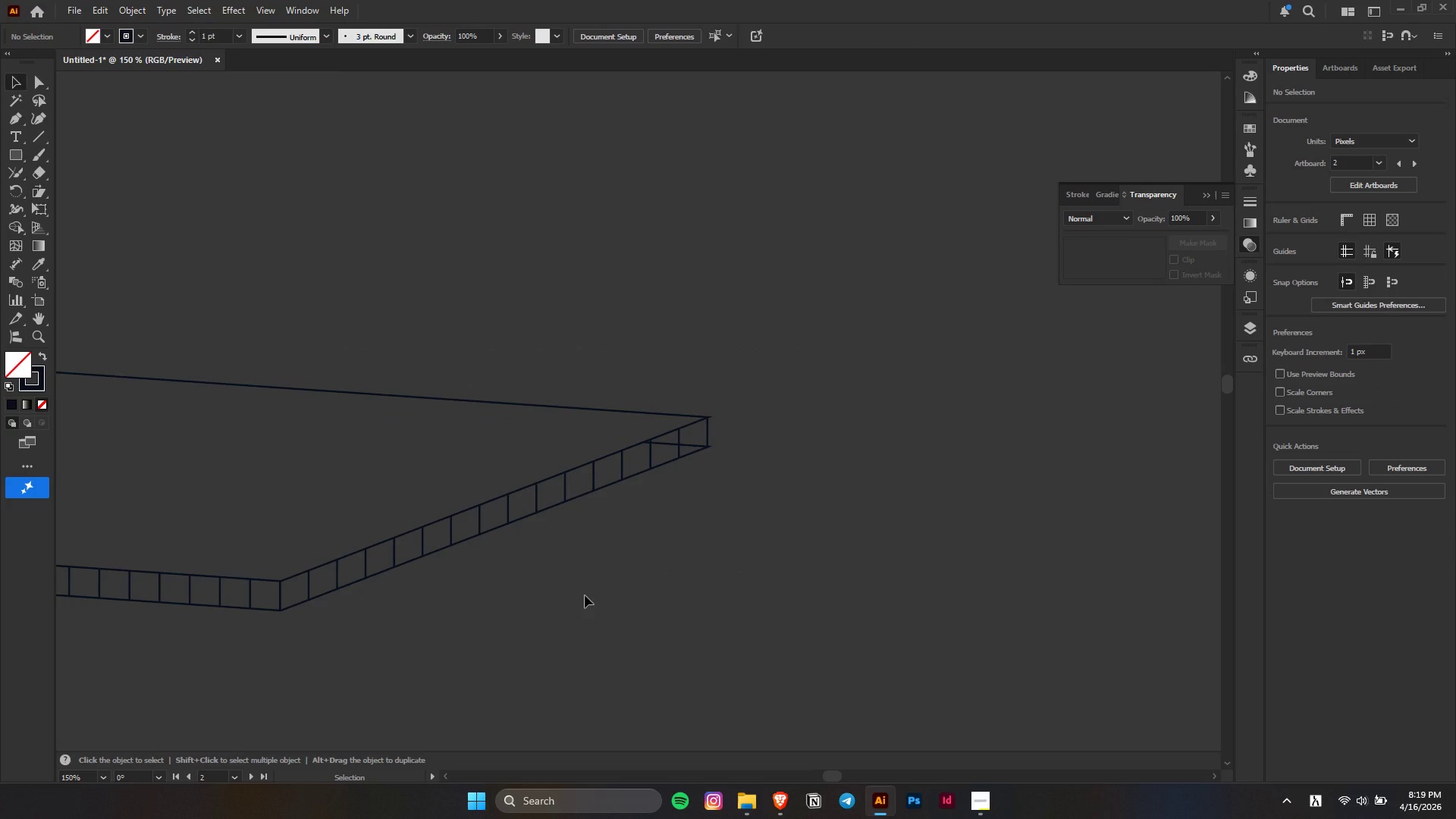 
key(Alt+AltLeft)
 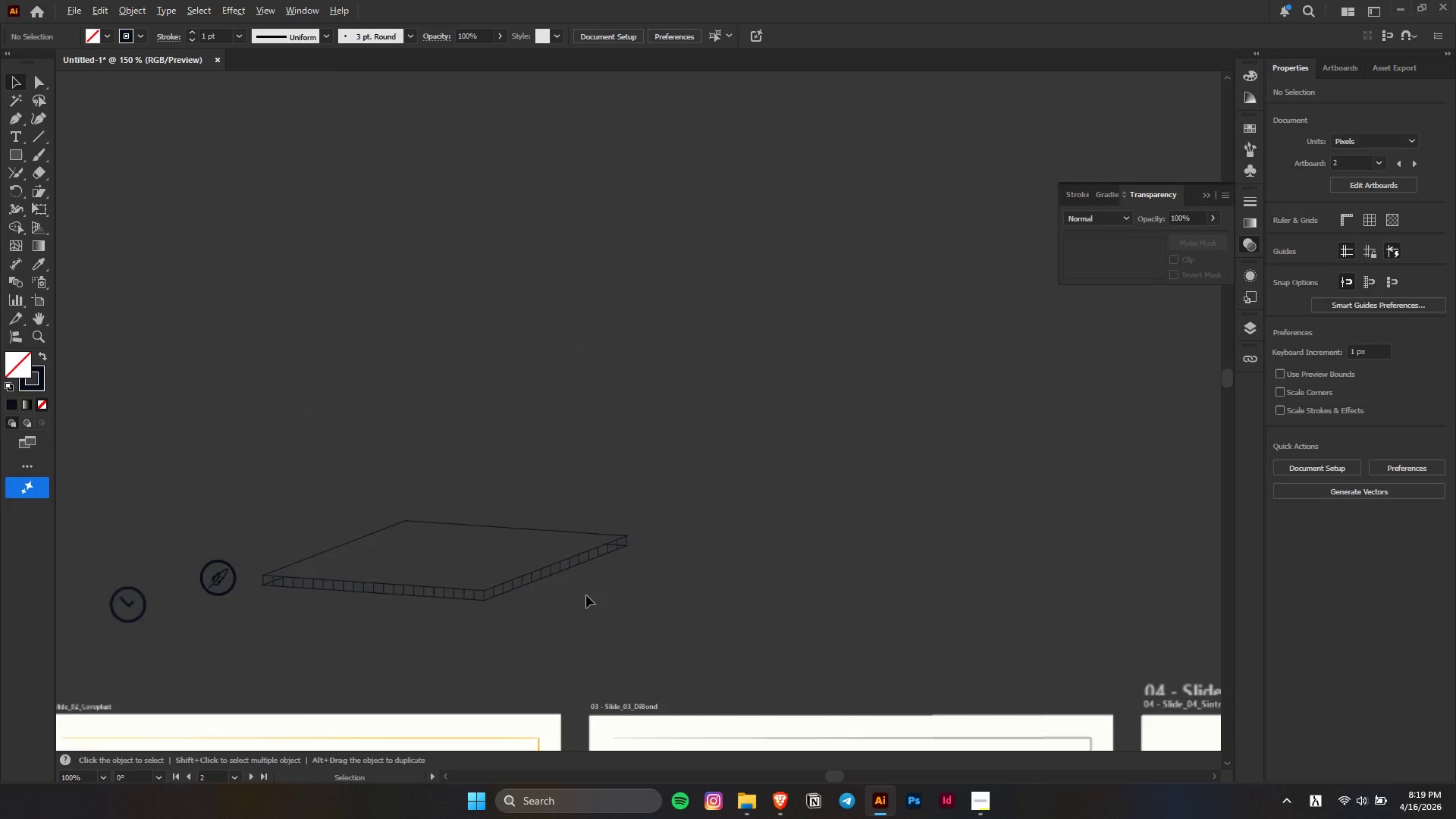 
hold_key(key=AltLeft, duration=0.39)
 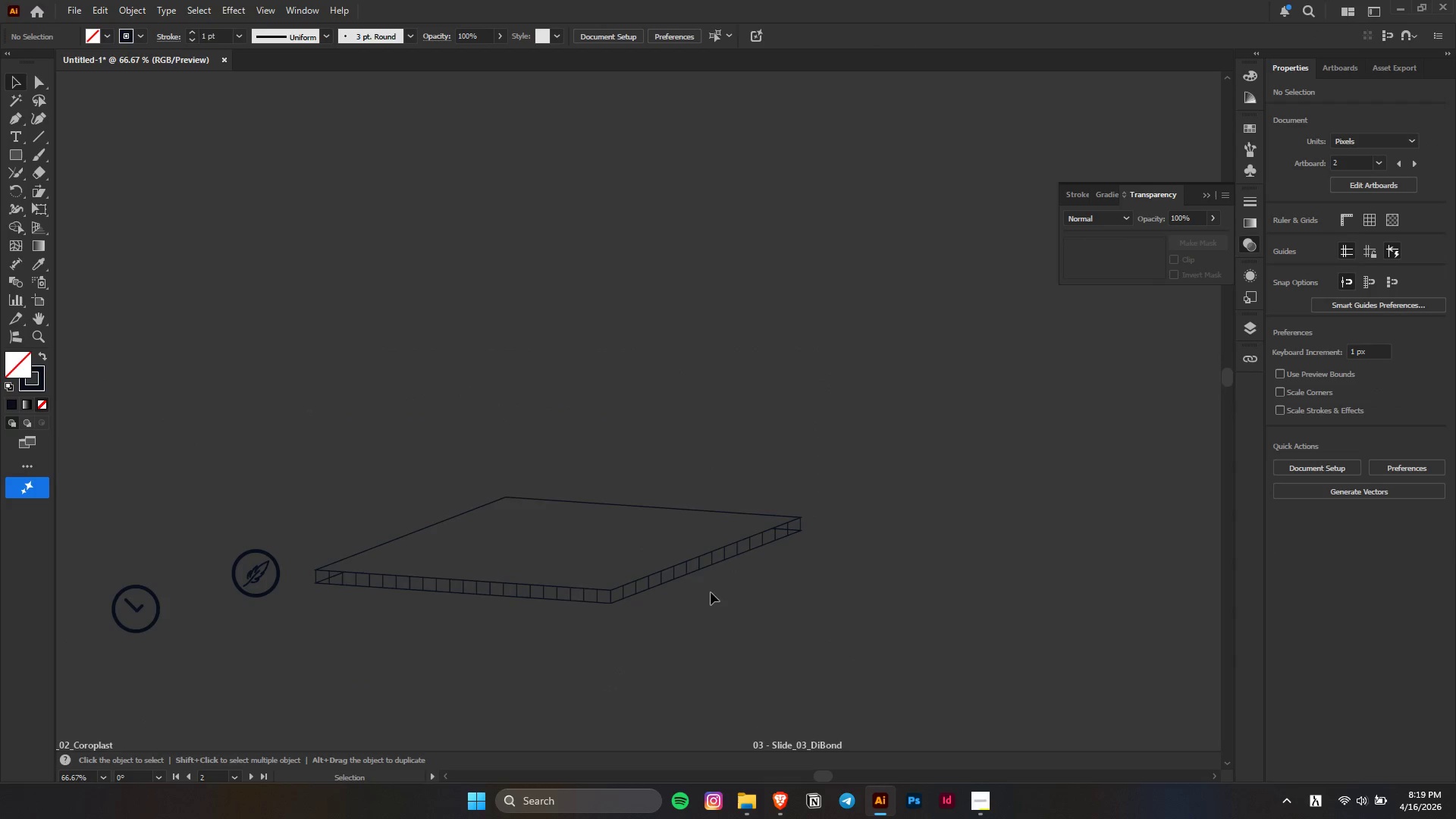 
scroll: coordinate [586, 595], scroll_direction: down, amount: 5.0
 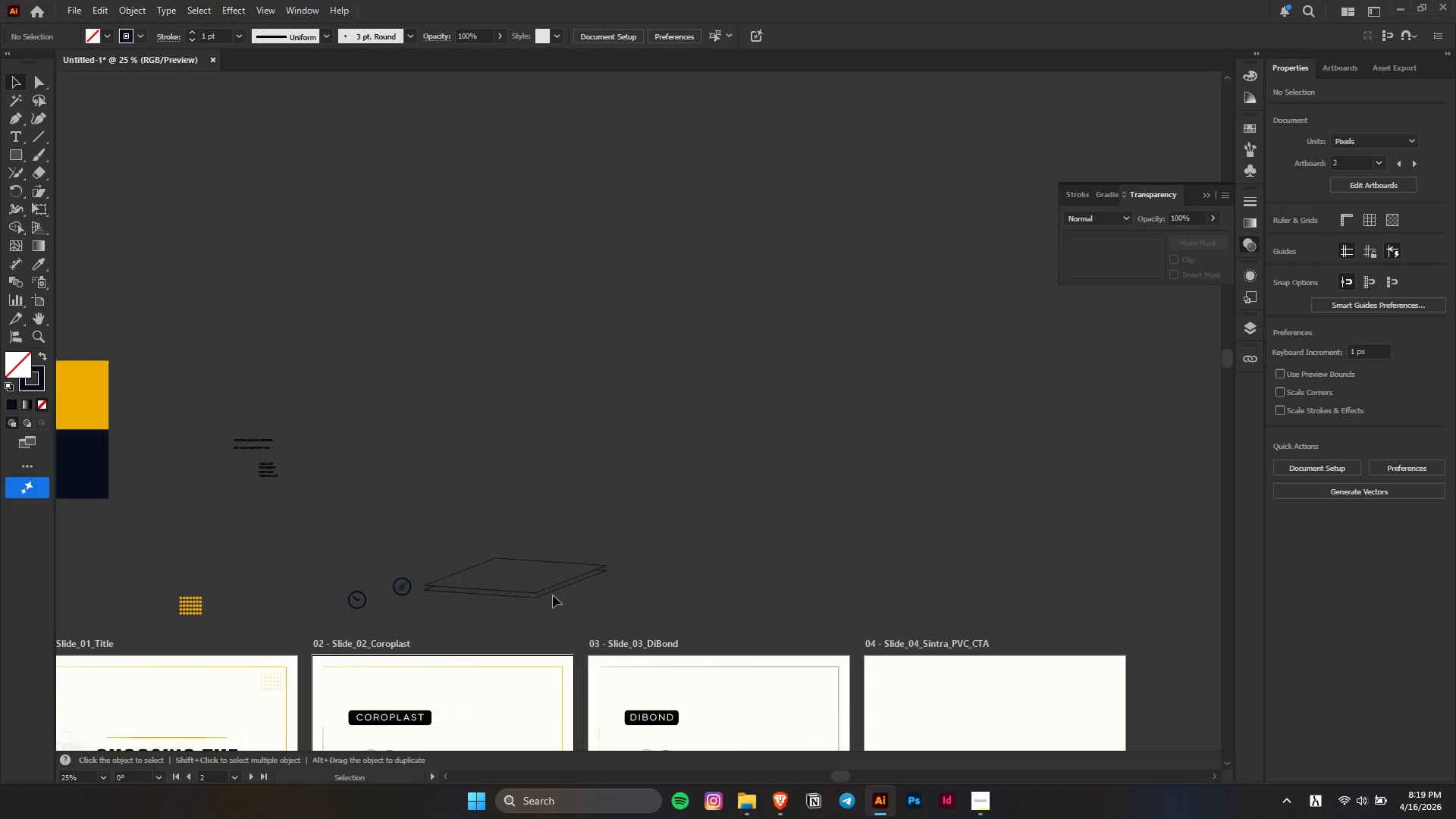 
scroll: coordinate [490, 595], scroll_direction: up, amount: 3.0
 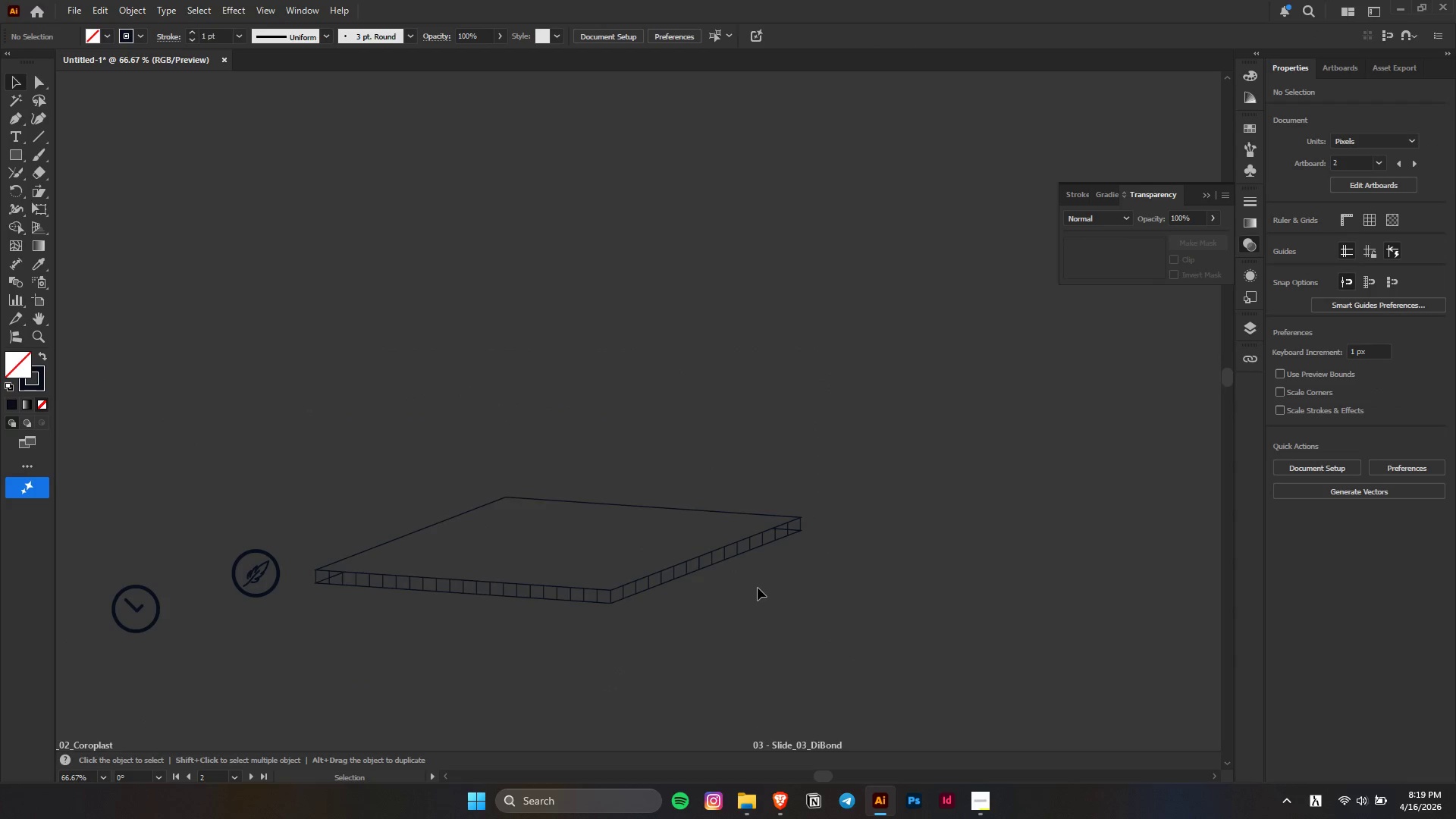 
key(Alt+AltLeft)
 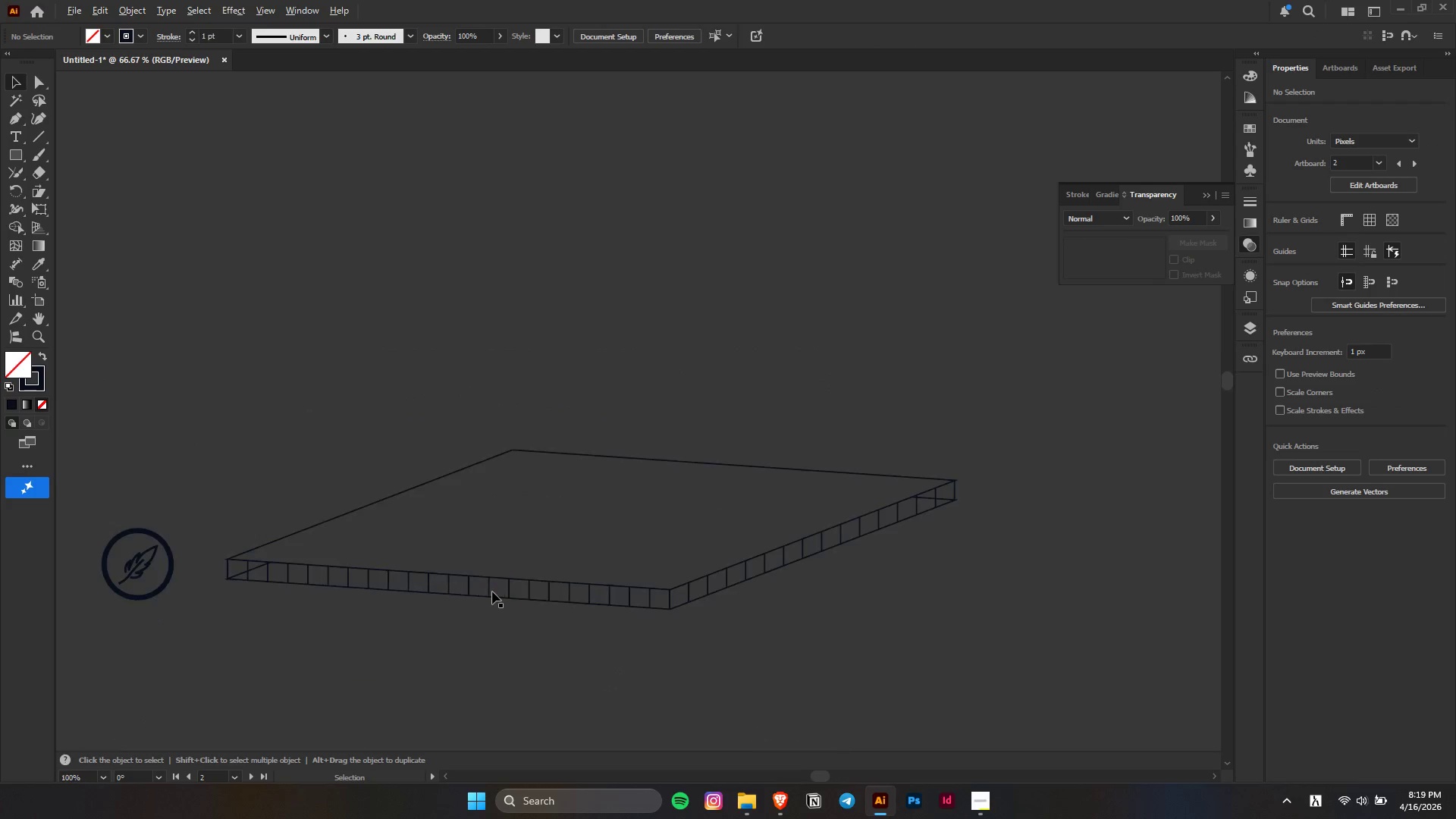 
scroll: coordinate [492, 592], scroll_direction: up, amount: 1.0
 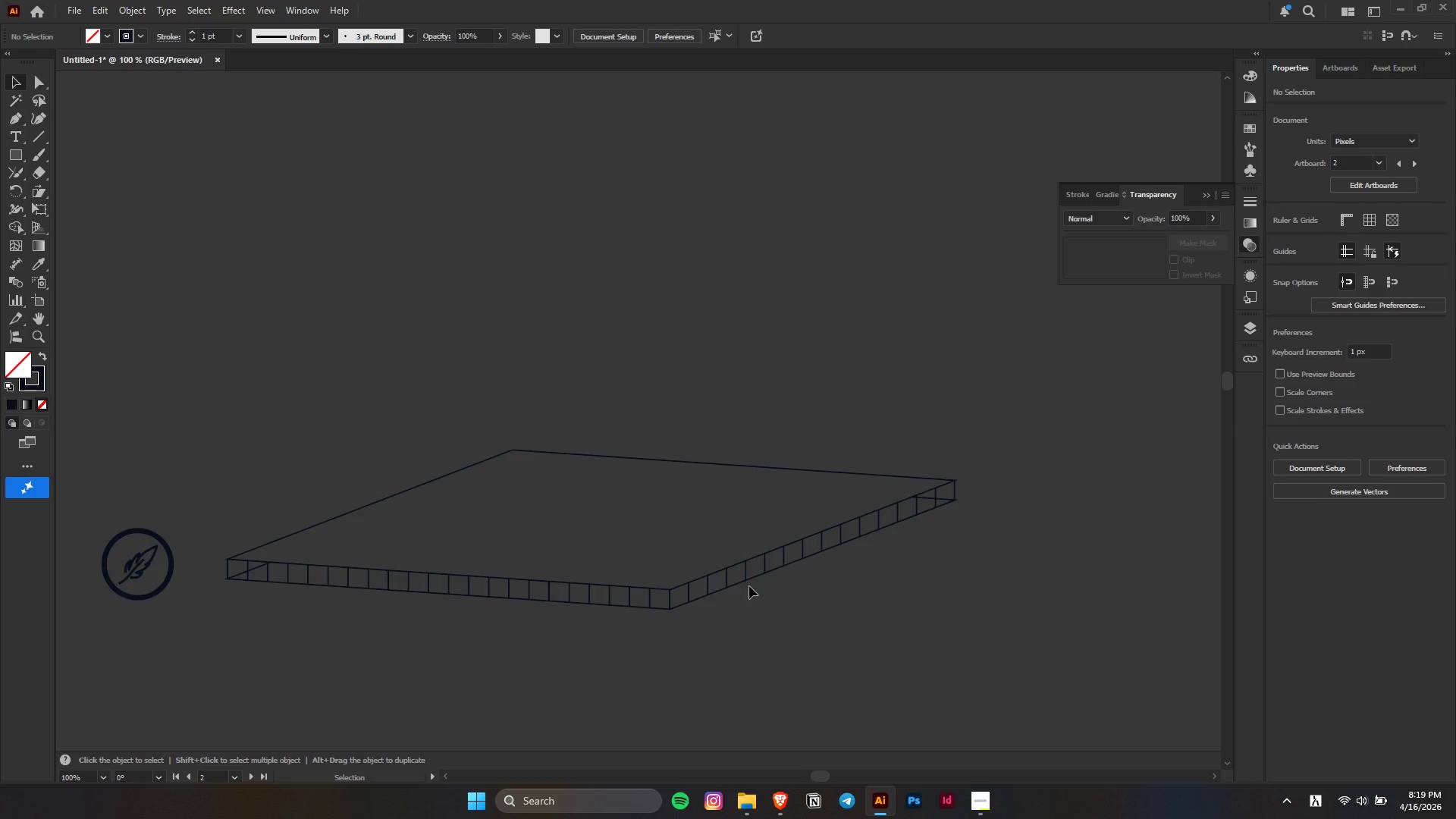 
left_click([727, 579])
 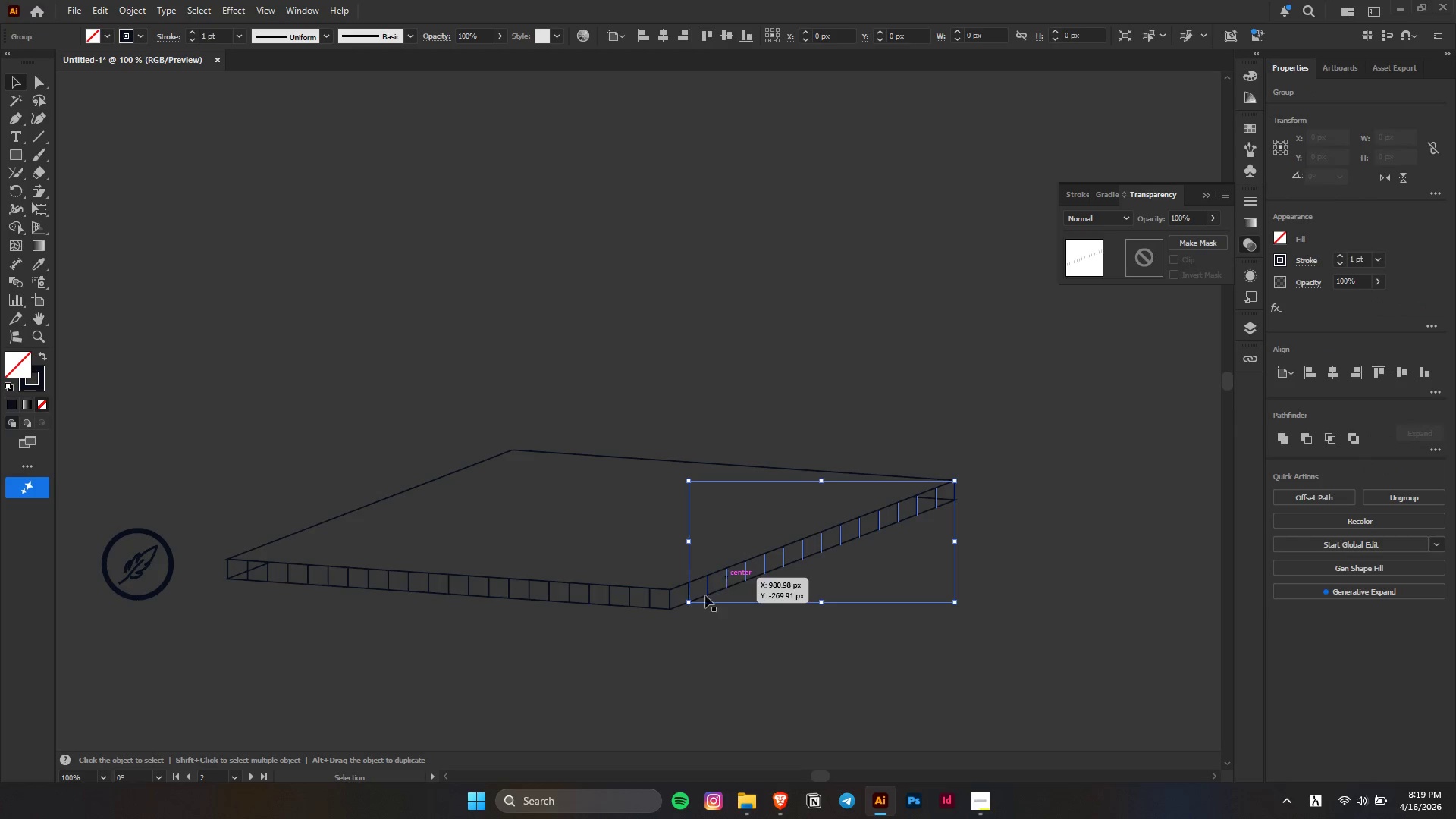 
hold_key(key=ShiftLeft, duration=0.84)
left_click([651, 598])
 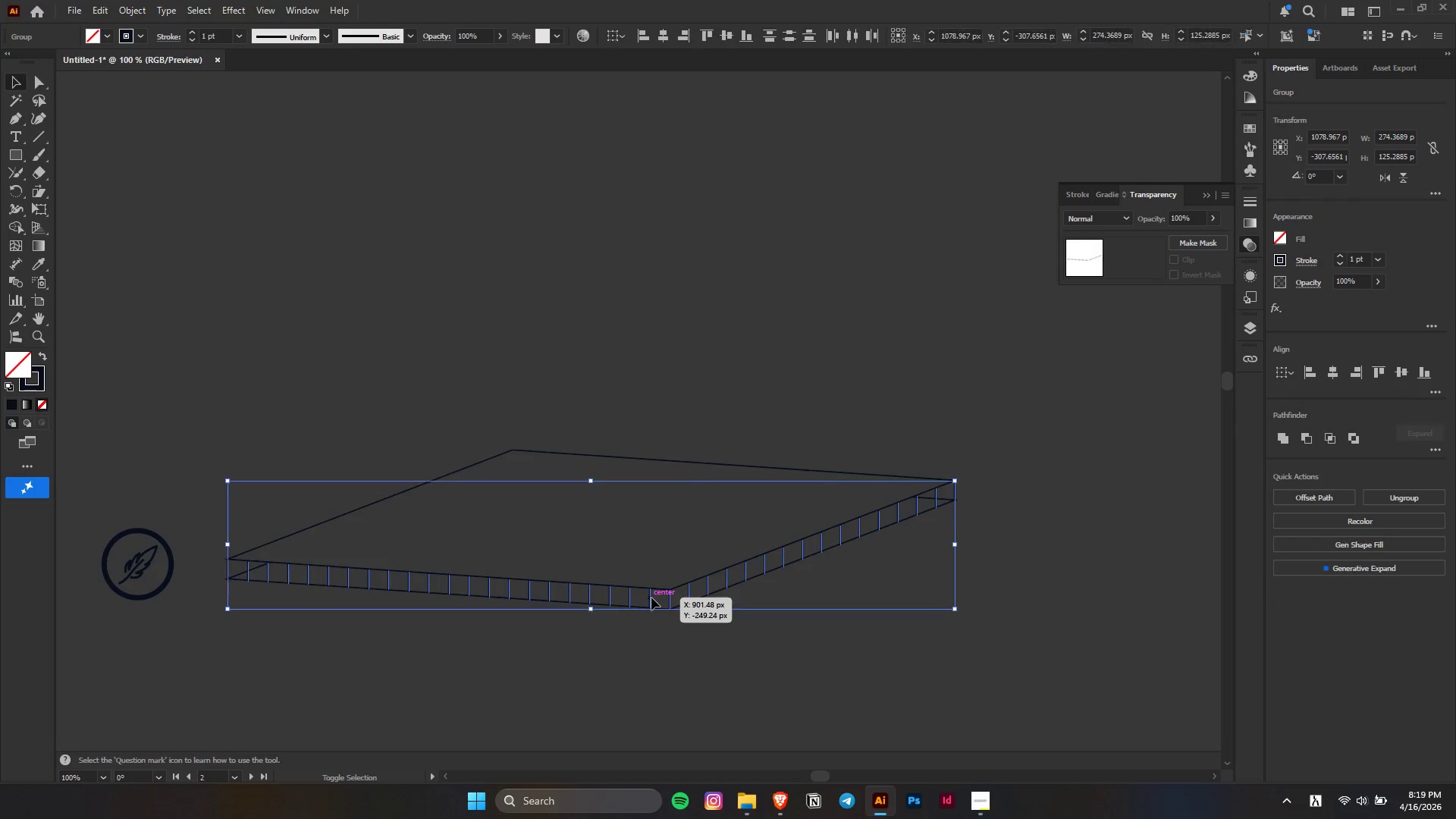 
hold_key(key=ShiftLeft, duration=23.16)
left_click([138, 8])
 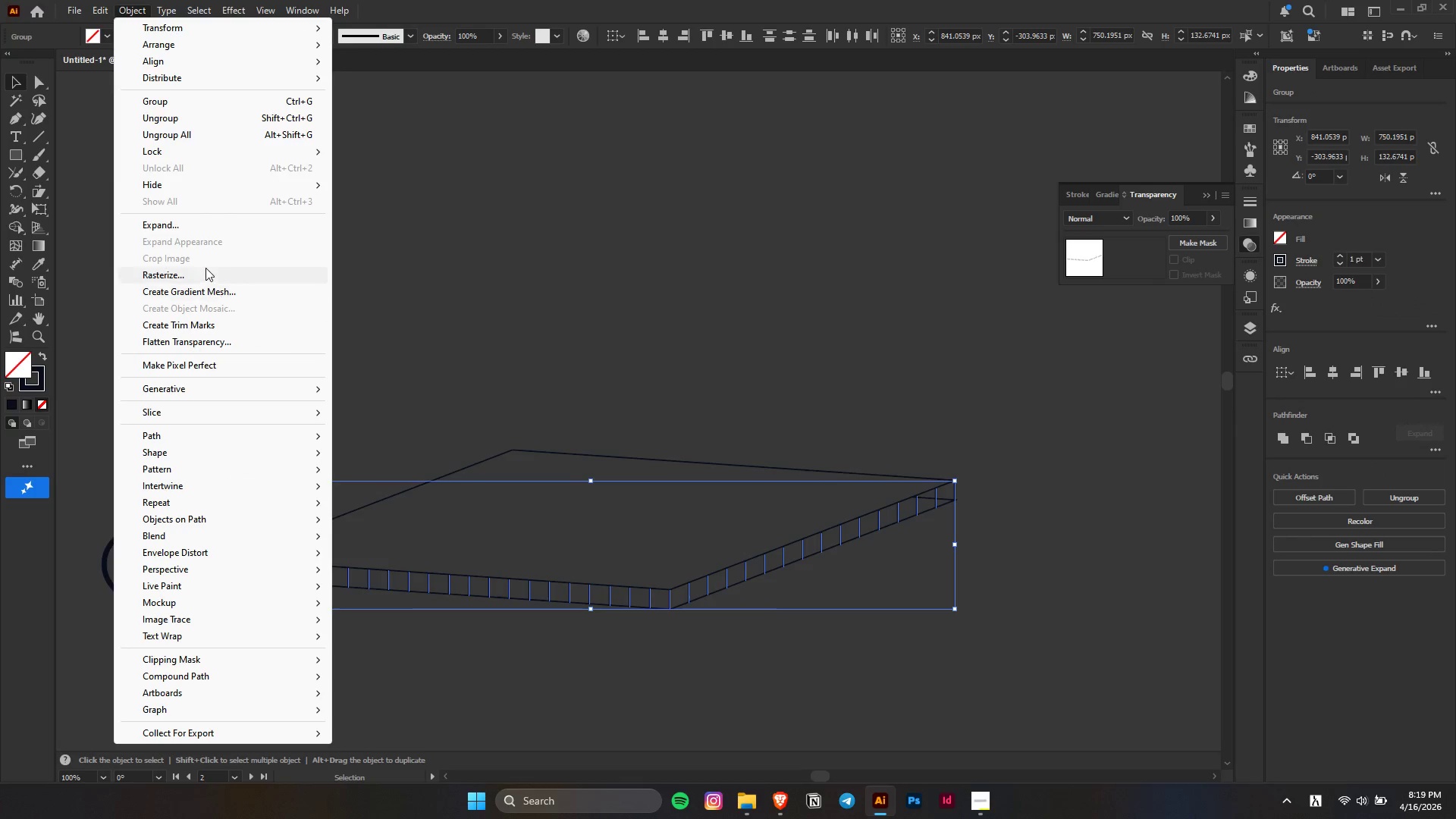 
left_click([198, 227])
 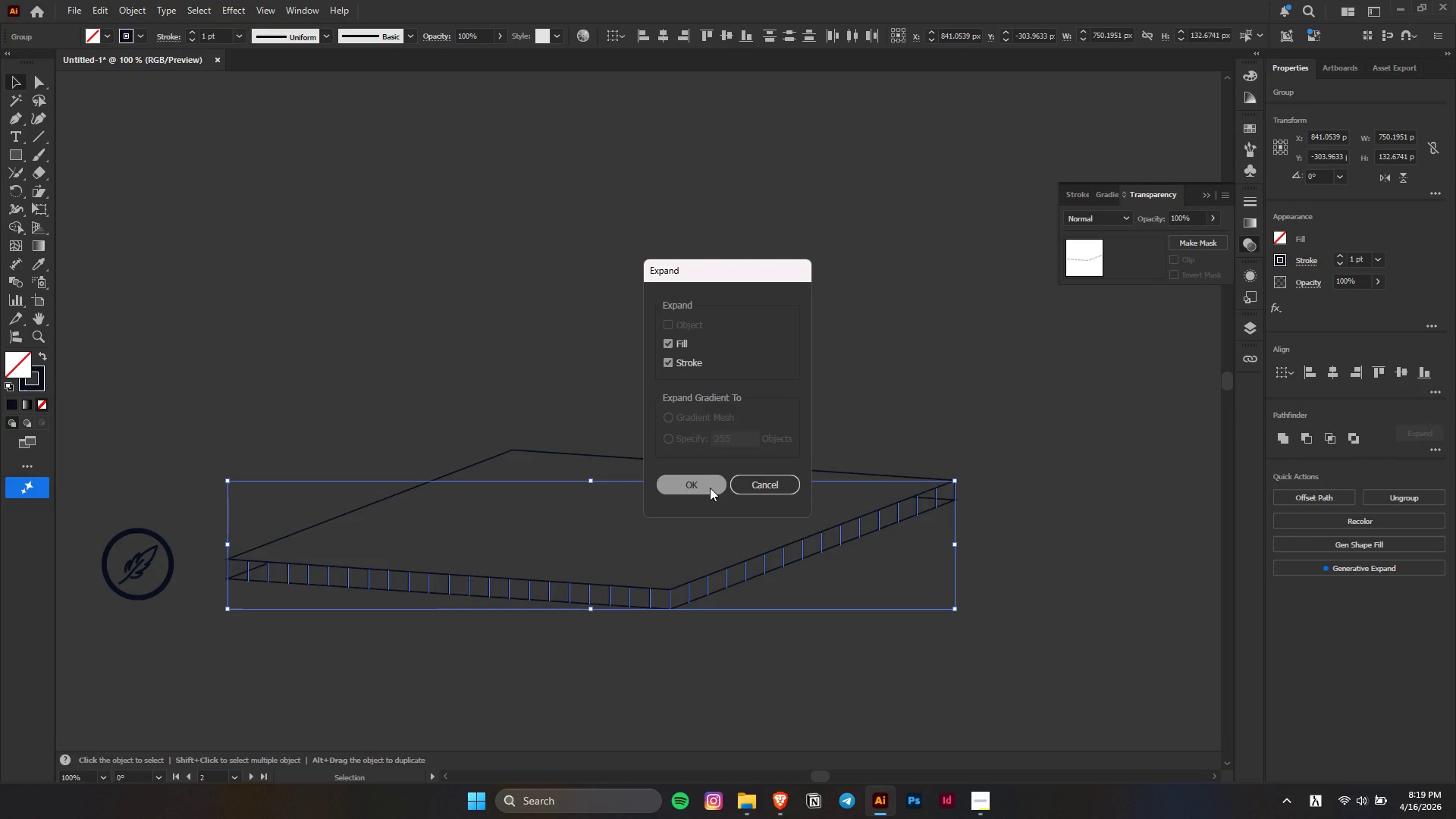 
left_click([805, 379])
 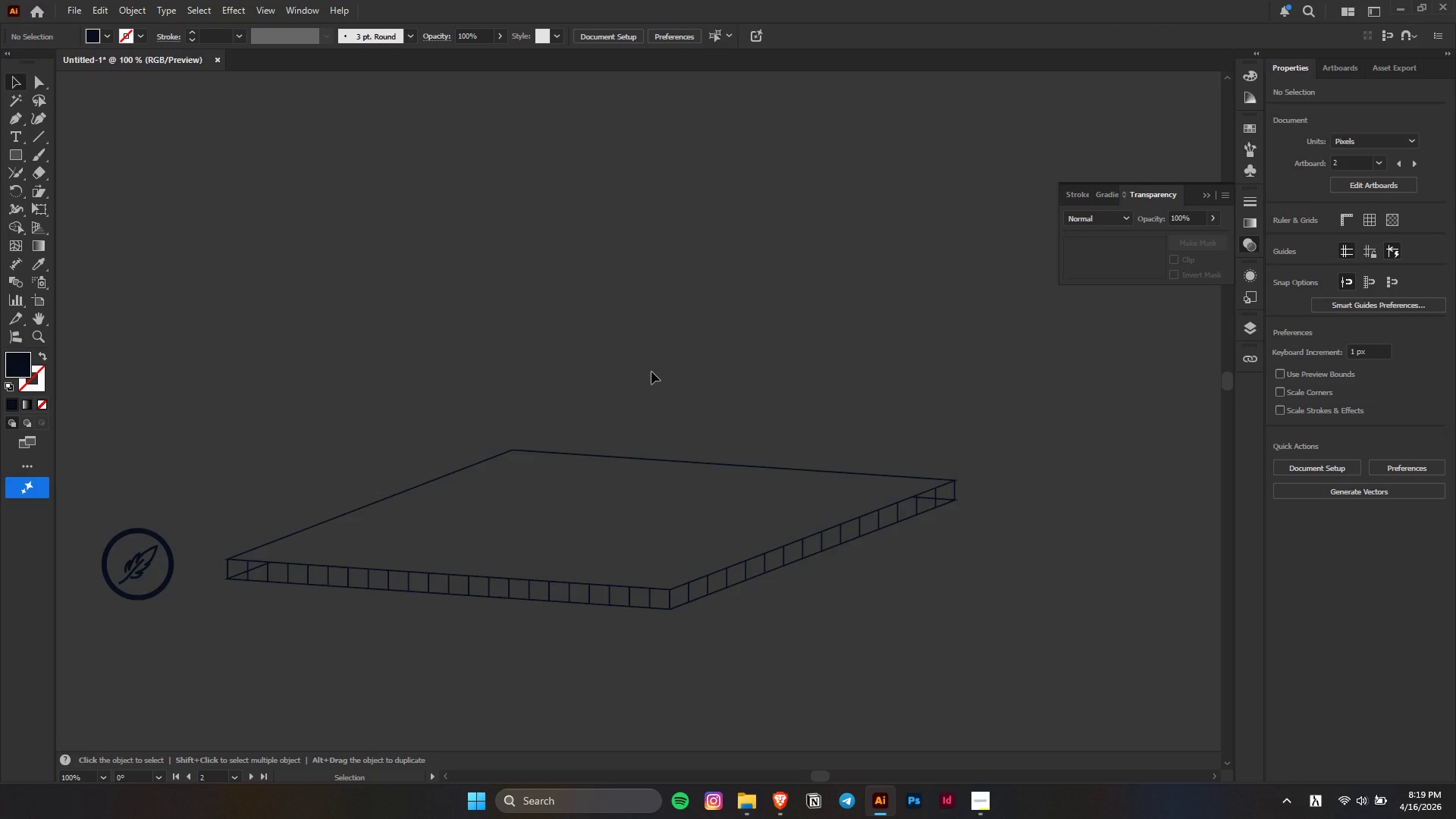 
hold_key(key=AltLeft, duration=0.38)
hold_key(key=AltLeft, duration=0.73)
scroll: coordinate [447, 356], scroll_direction: down, amount: 2.0
 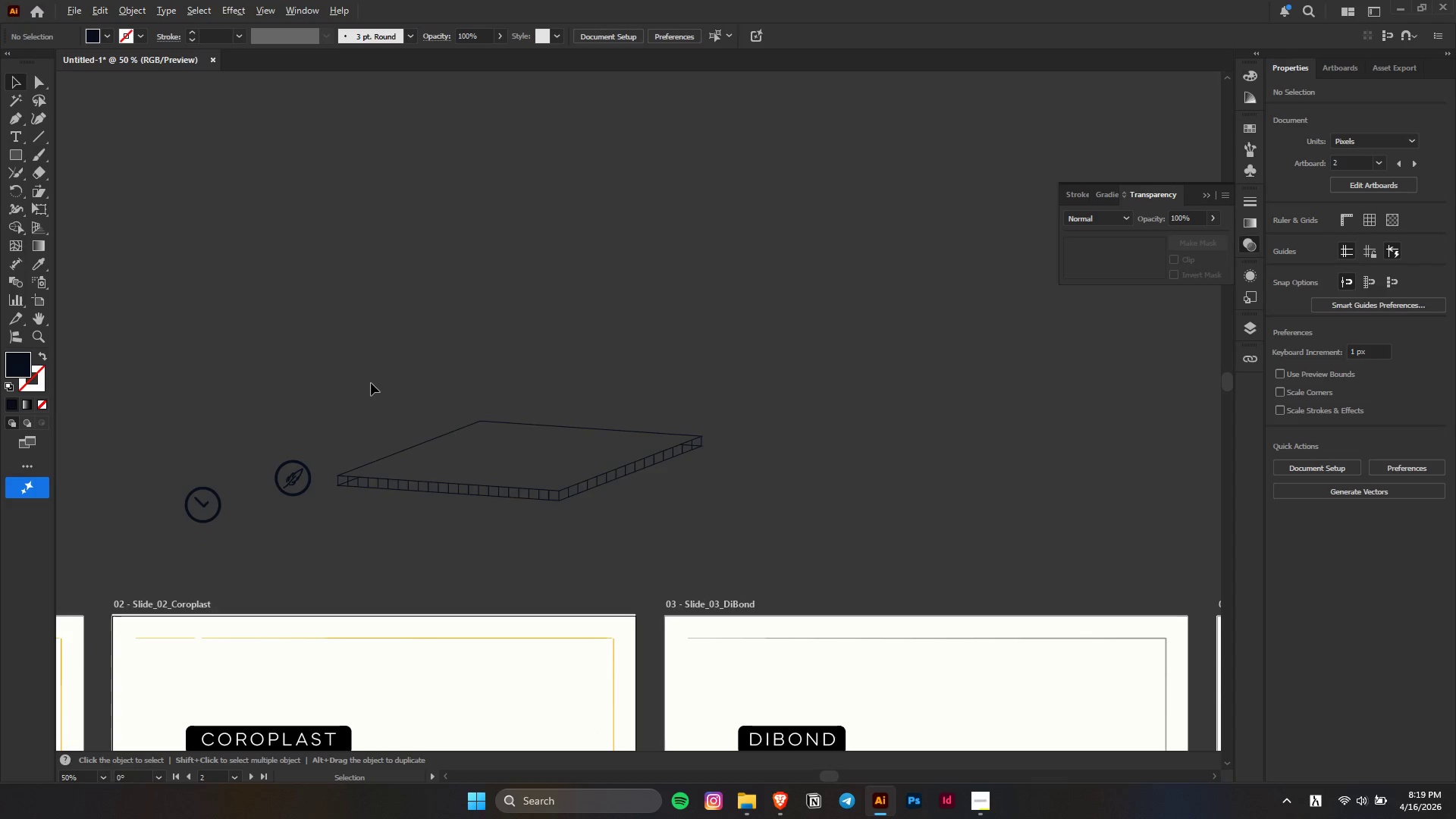 
hold_key(key=AltLeft, duration=1.7)
 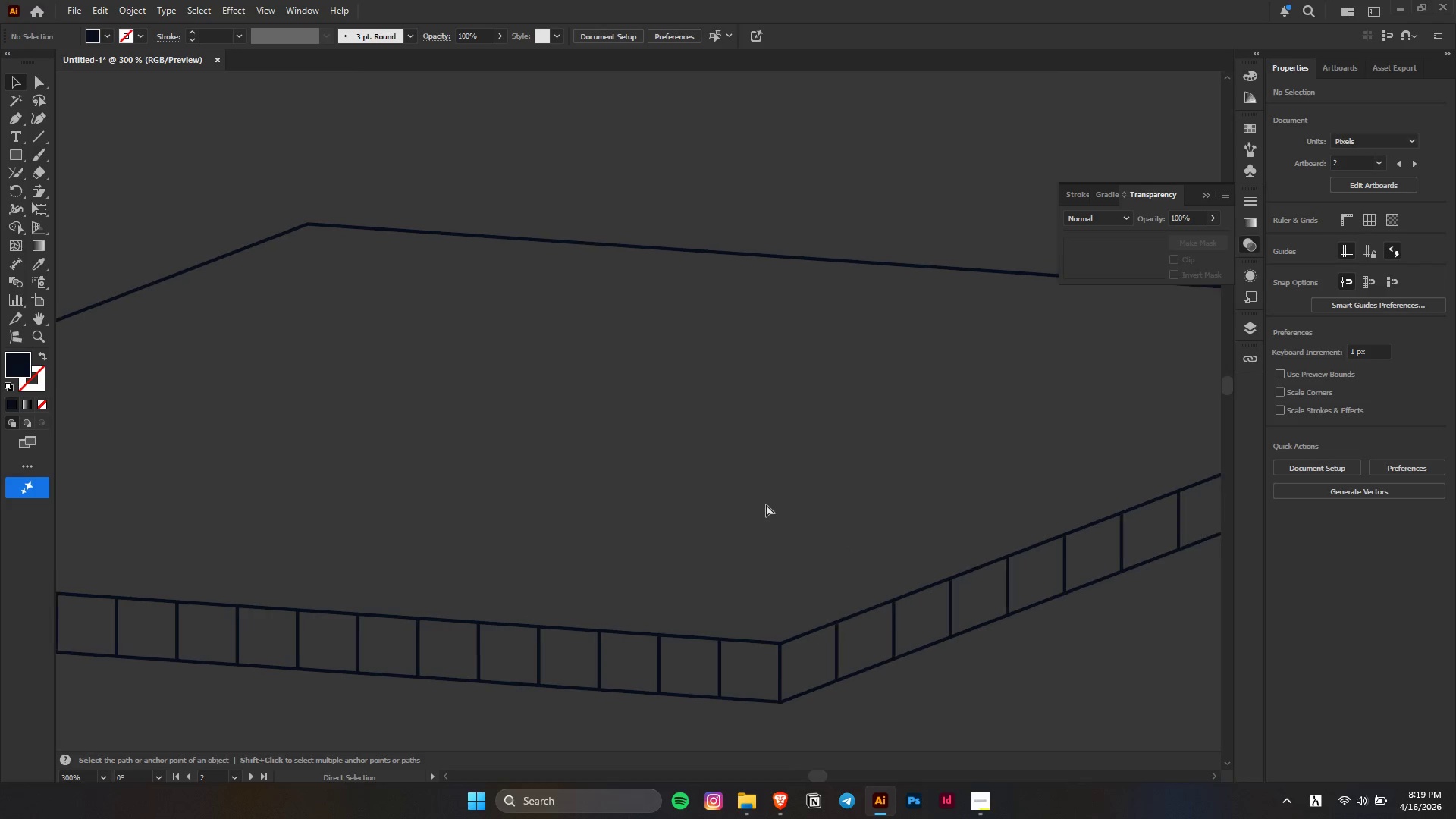 
key(Alt+AltLeft)
 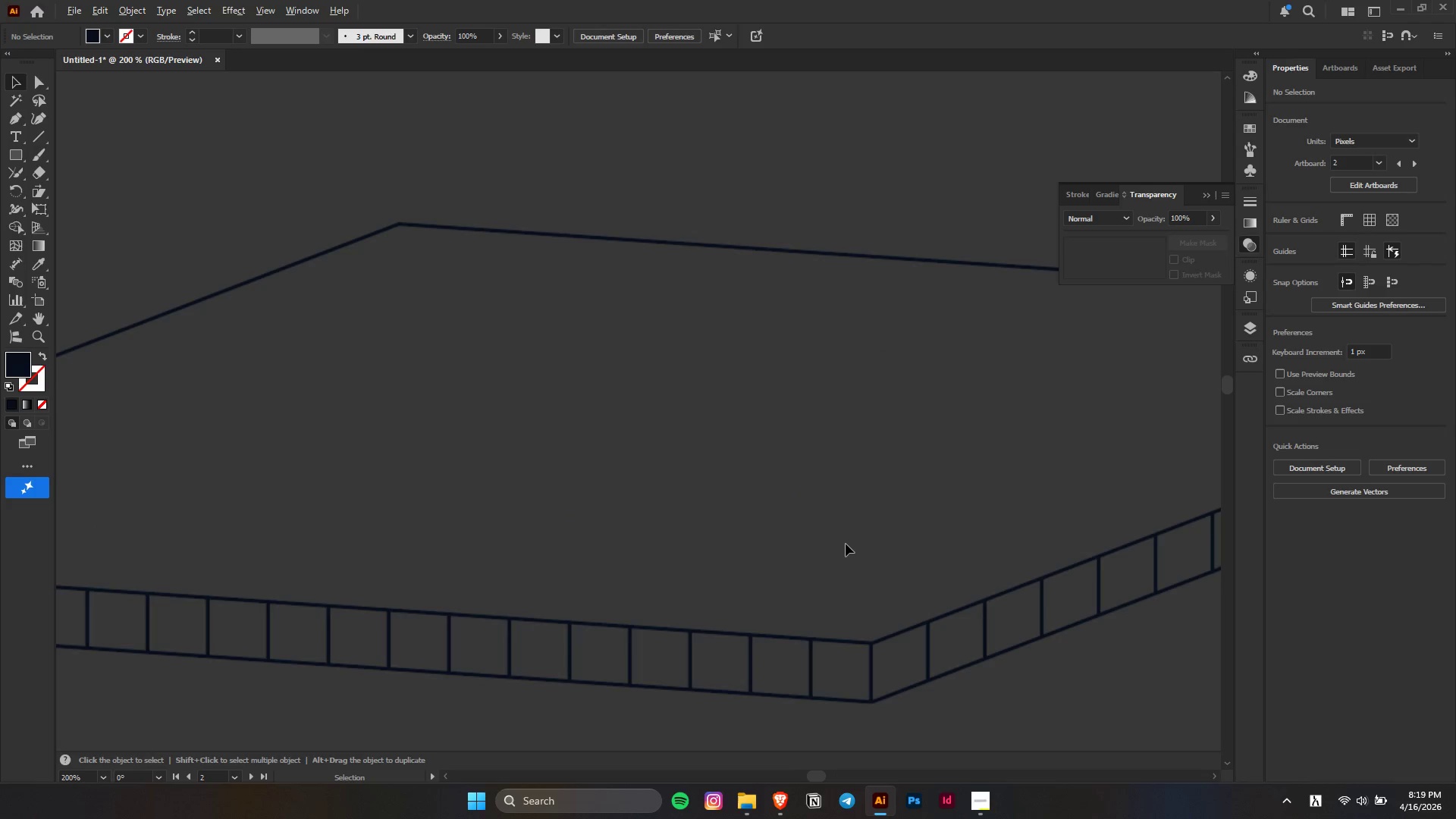 
key(Alt+AltLeft)
 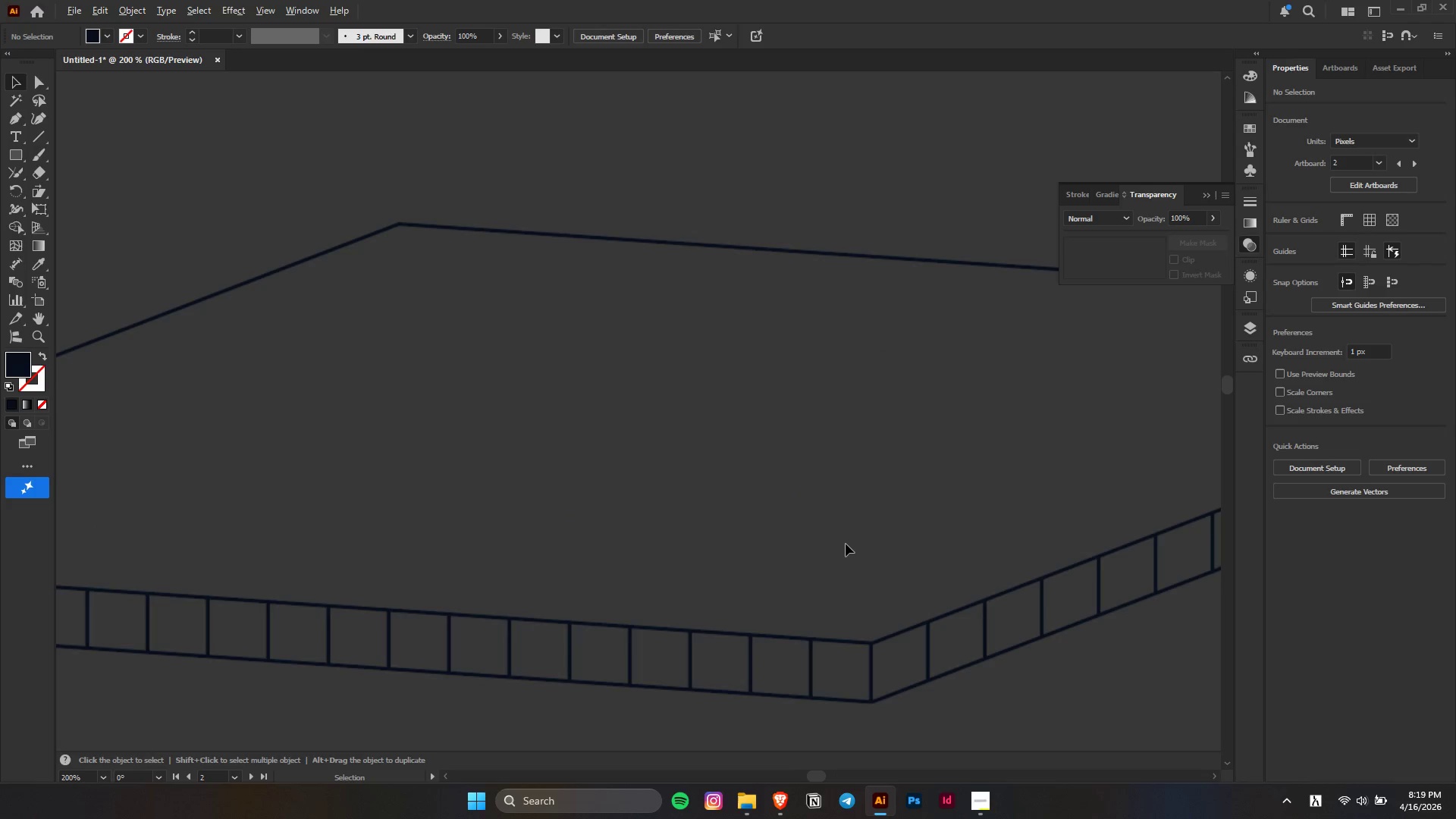 
key(Alt+AltLeft)
 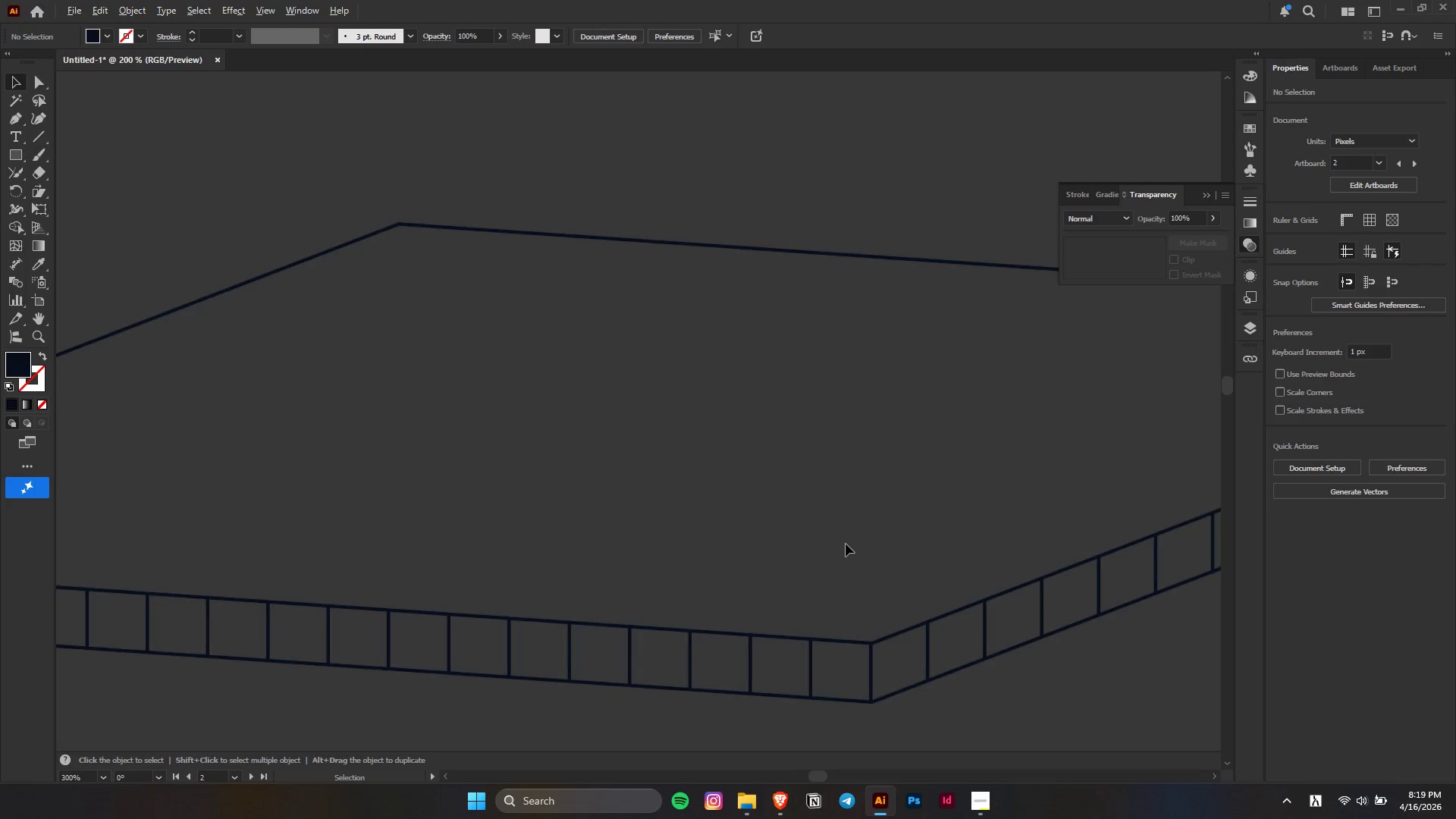 
key(Alt+AltLeft)
 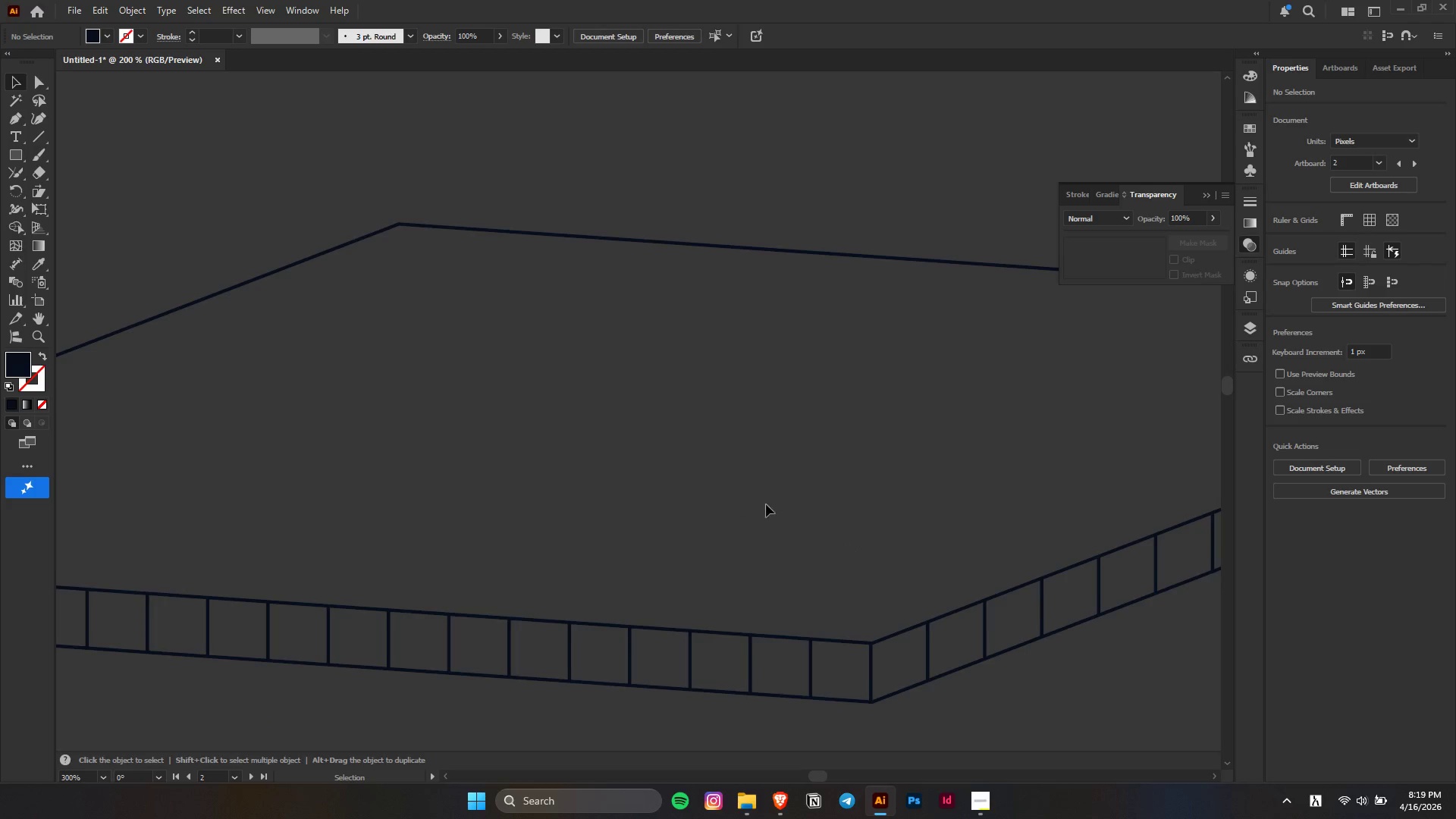 
hold_key(key=ControlLeft, duration=1.45)
scroll: coordinate [766, 504], scroll_direction: down, amount: 14.0
 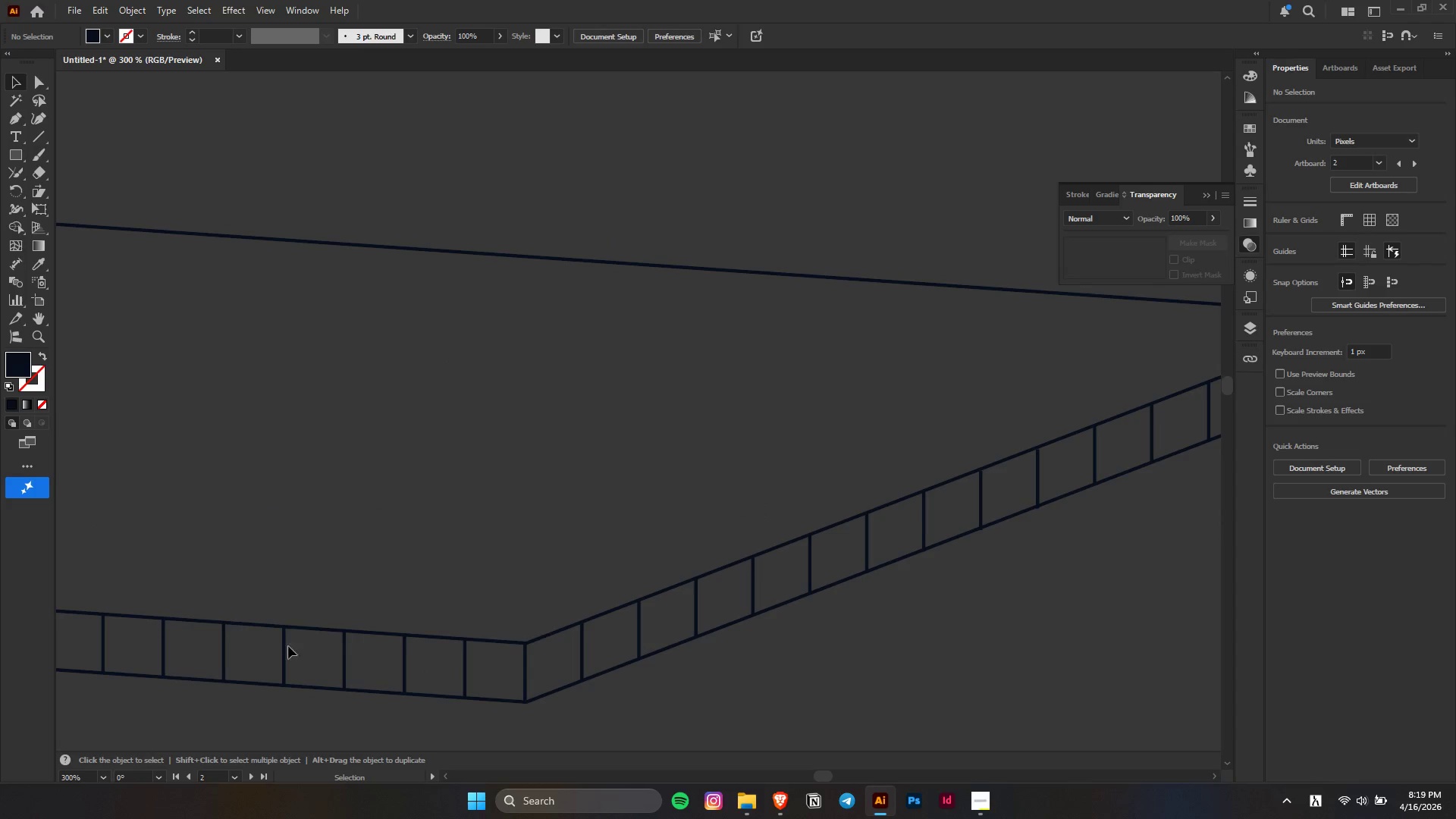 
left_click([21, 119])
 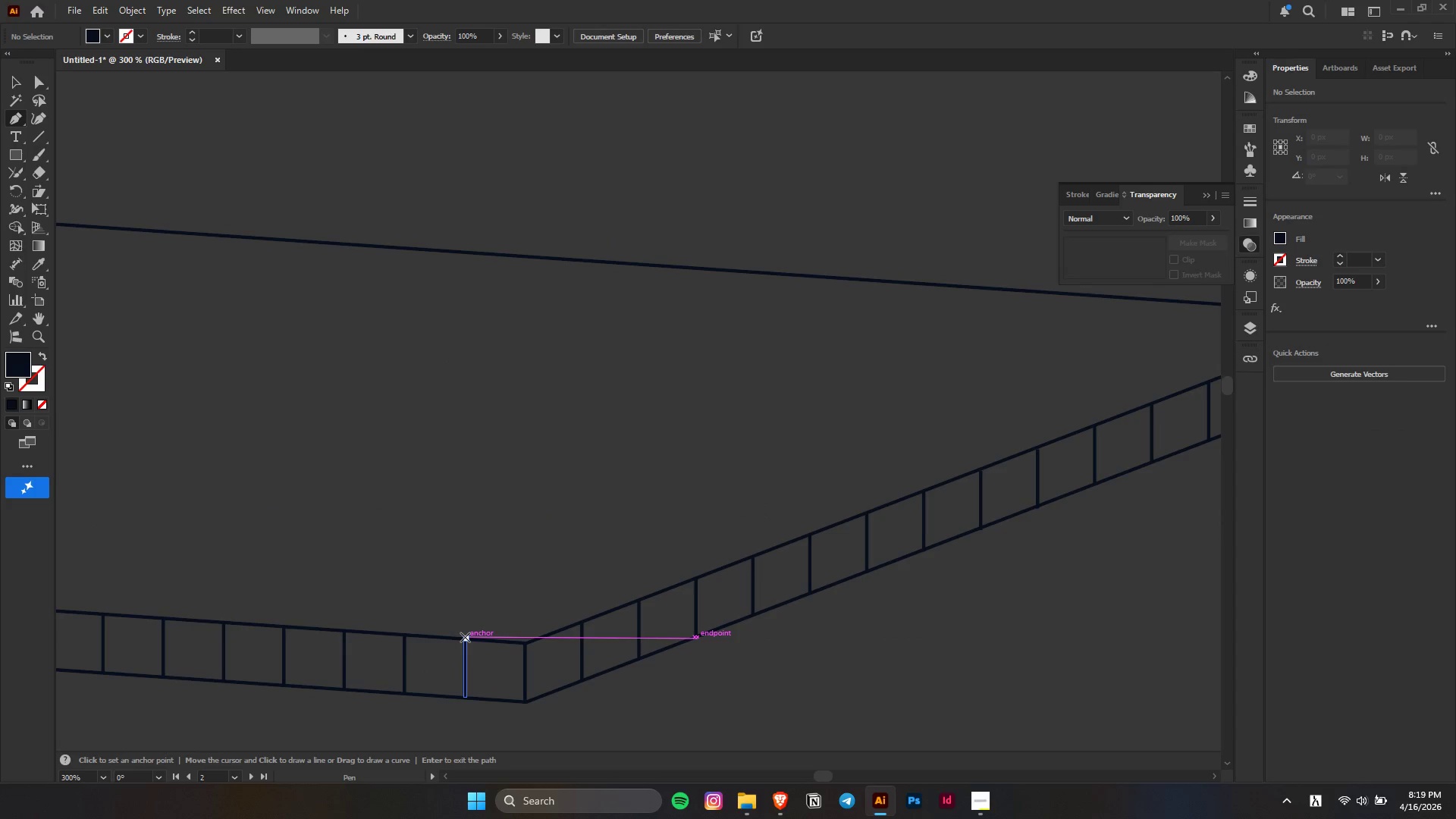 
key(Control+Z)
 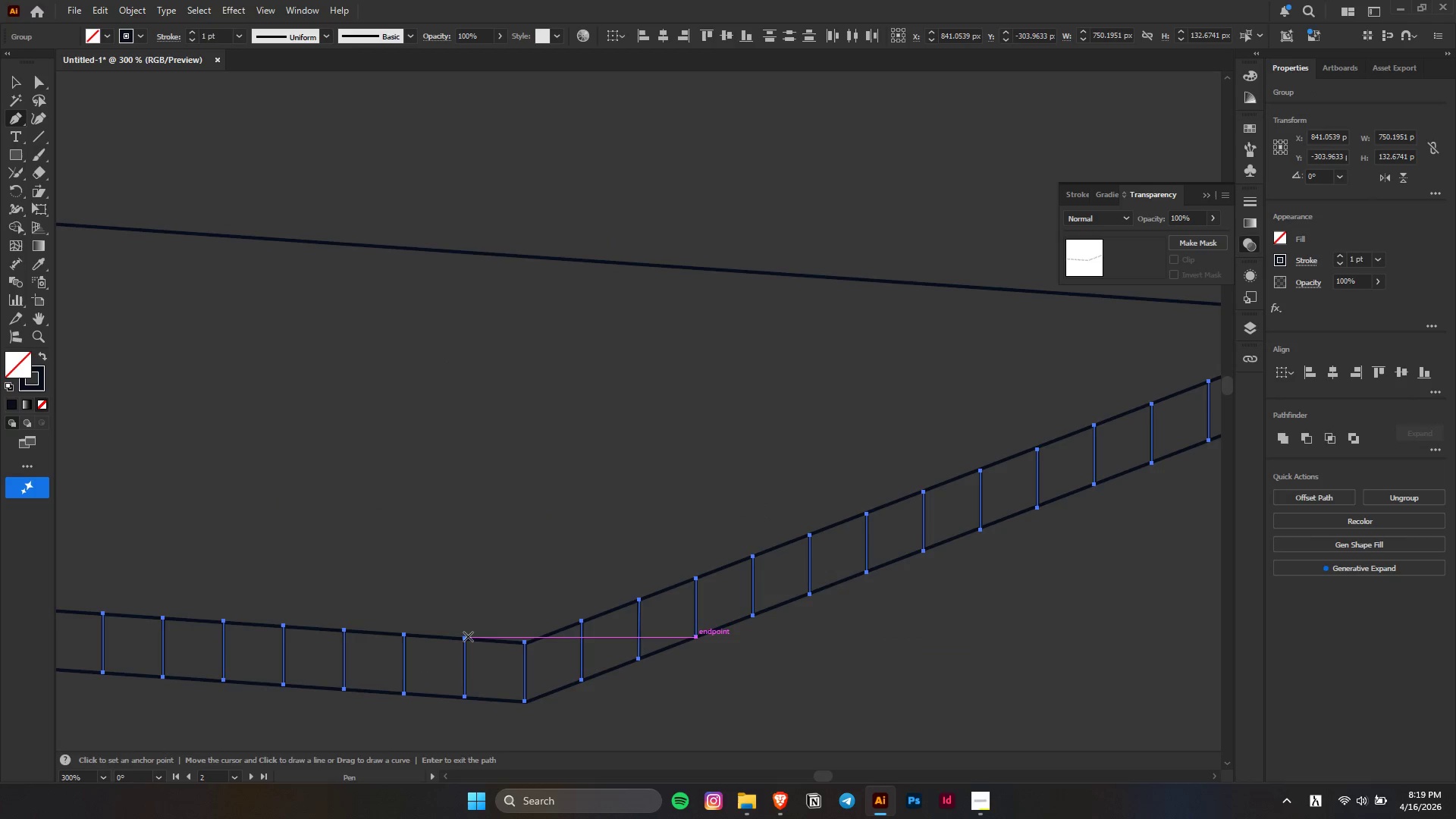 
key(Alt+AltLeft)
 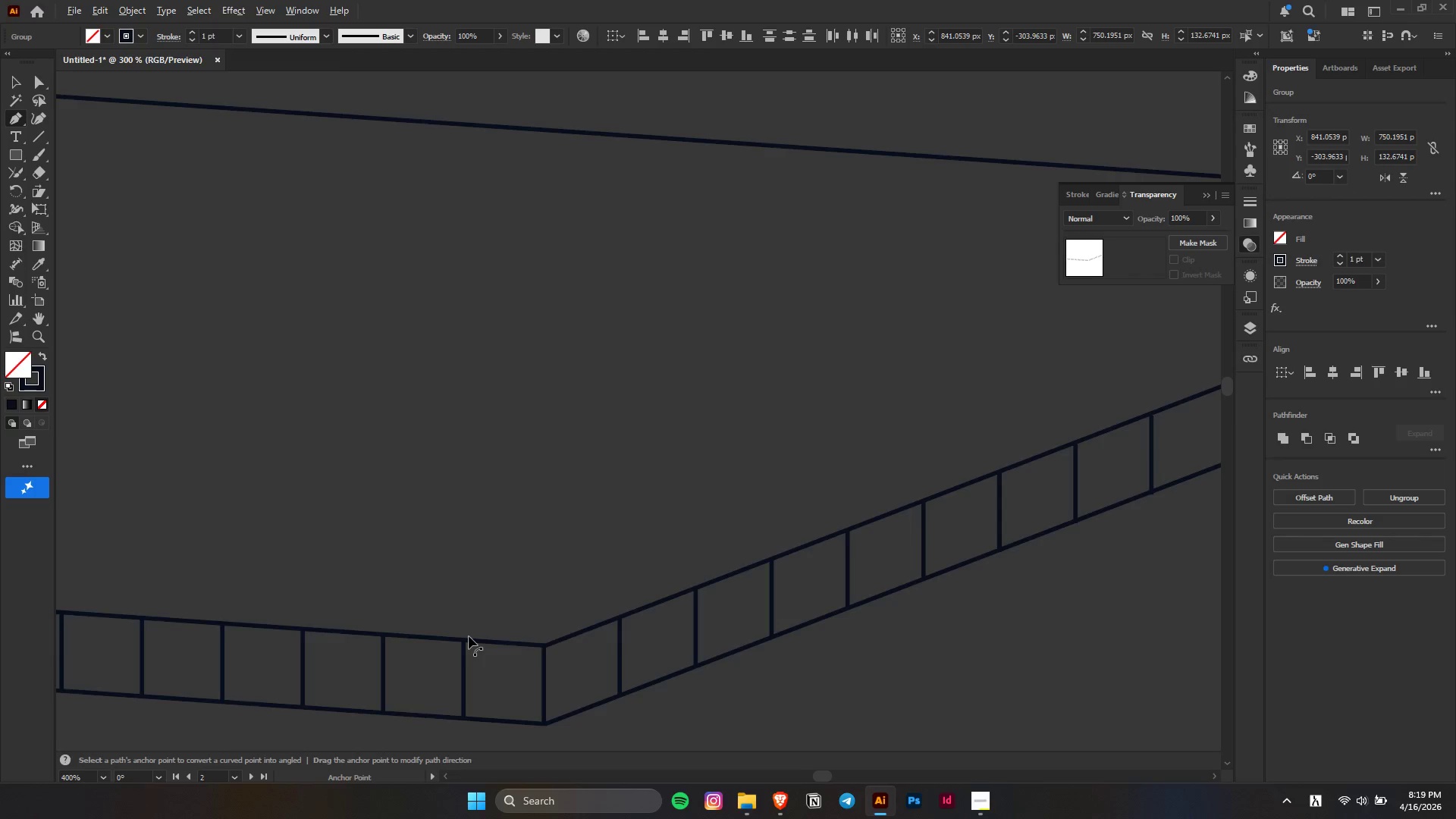 
scroll: coordinate [469, 636], scroll_direction: up, amount: 5.0
 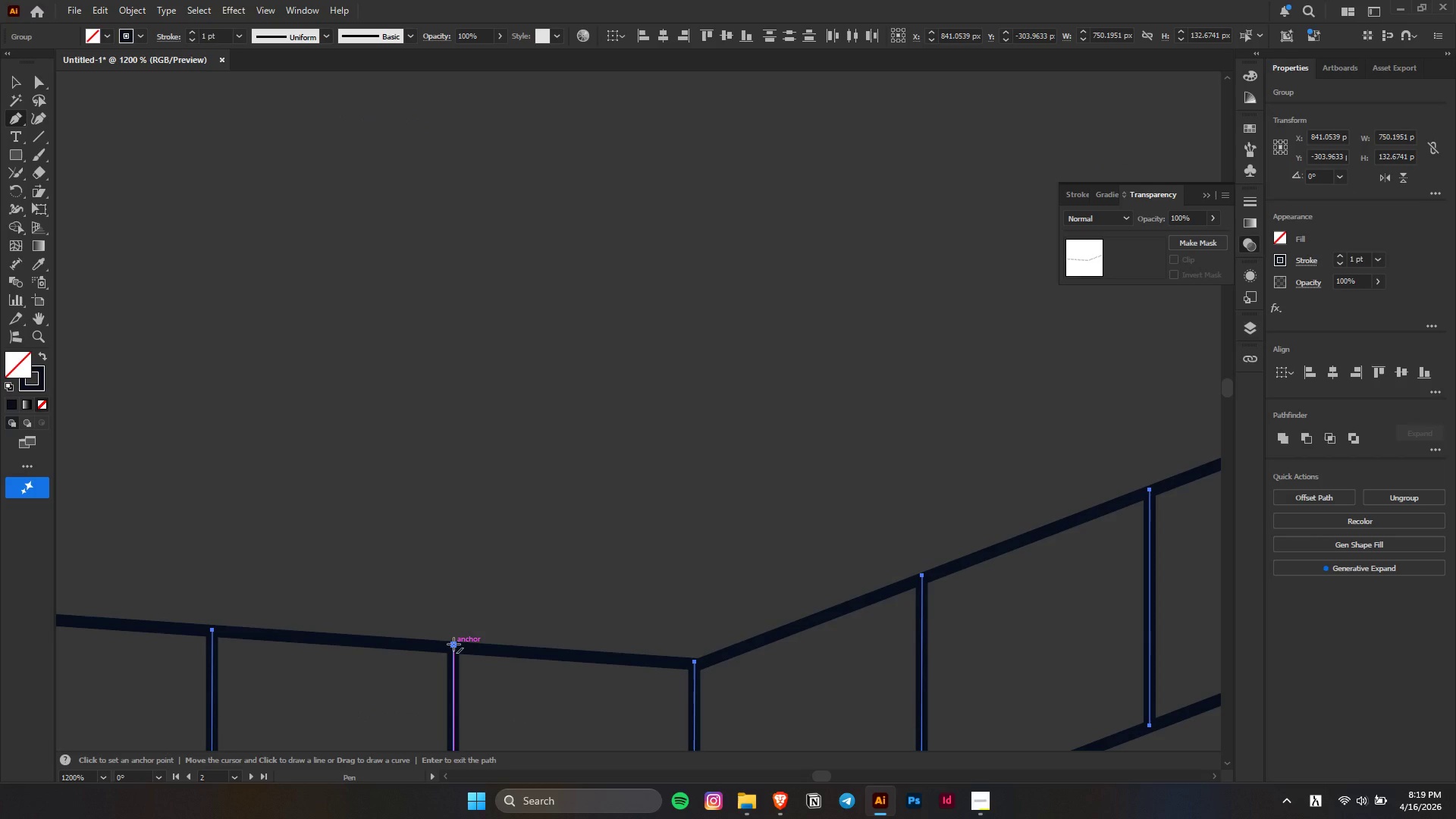 
hold_key(key=AltLeft, duration=0.36)
scroll: coordinate [570, 544], scroll_direction: down, amount: 1.0
 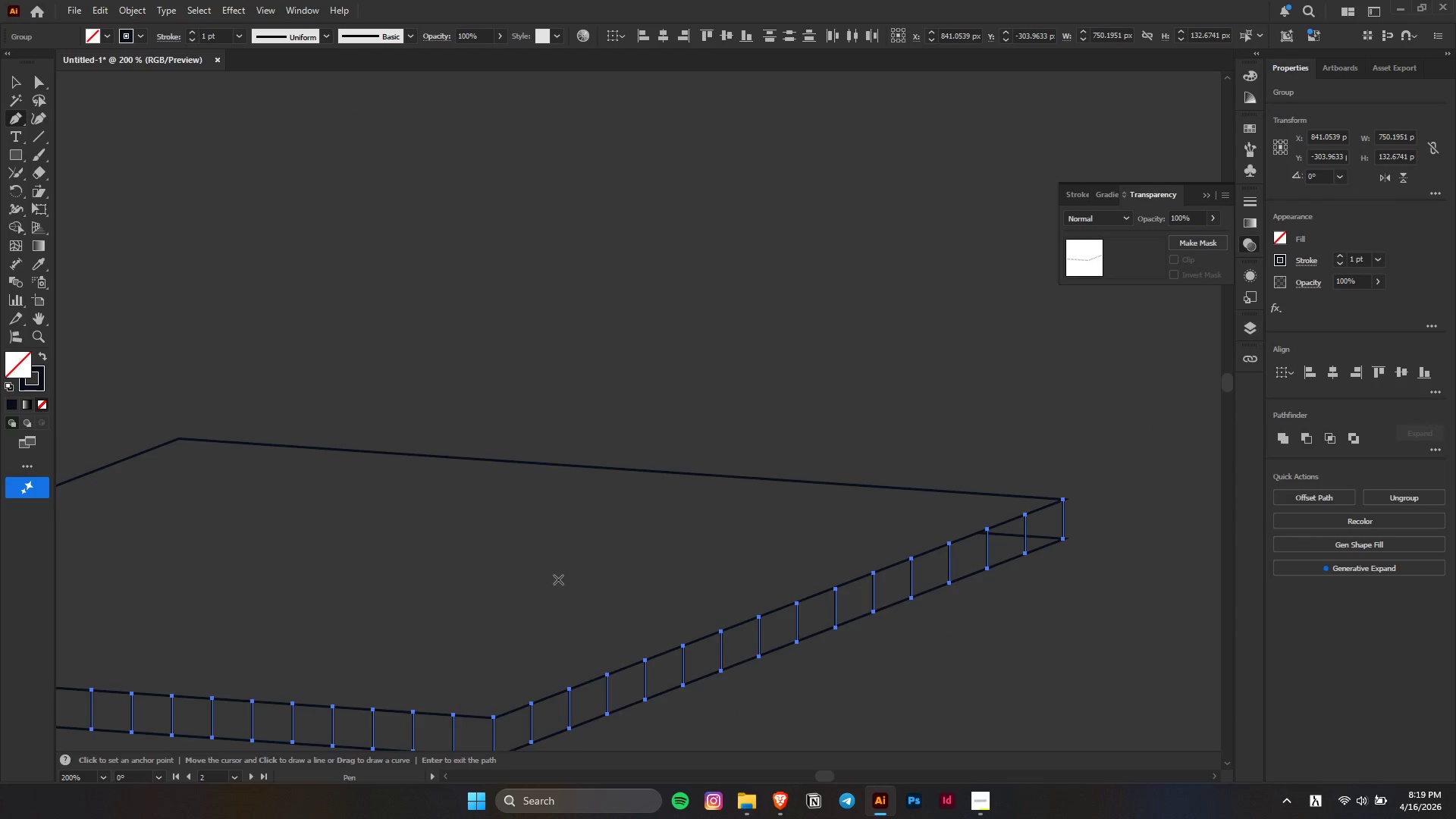 
key(Control+Shift+Z)
 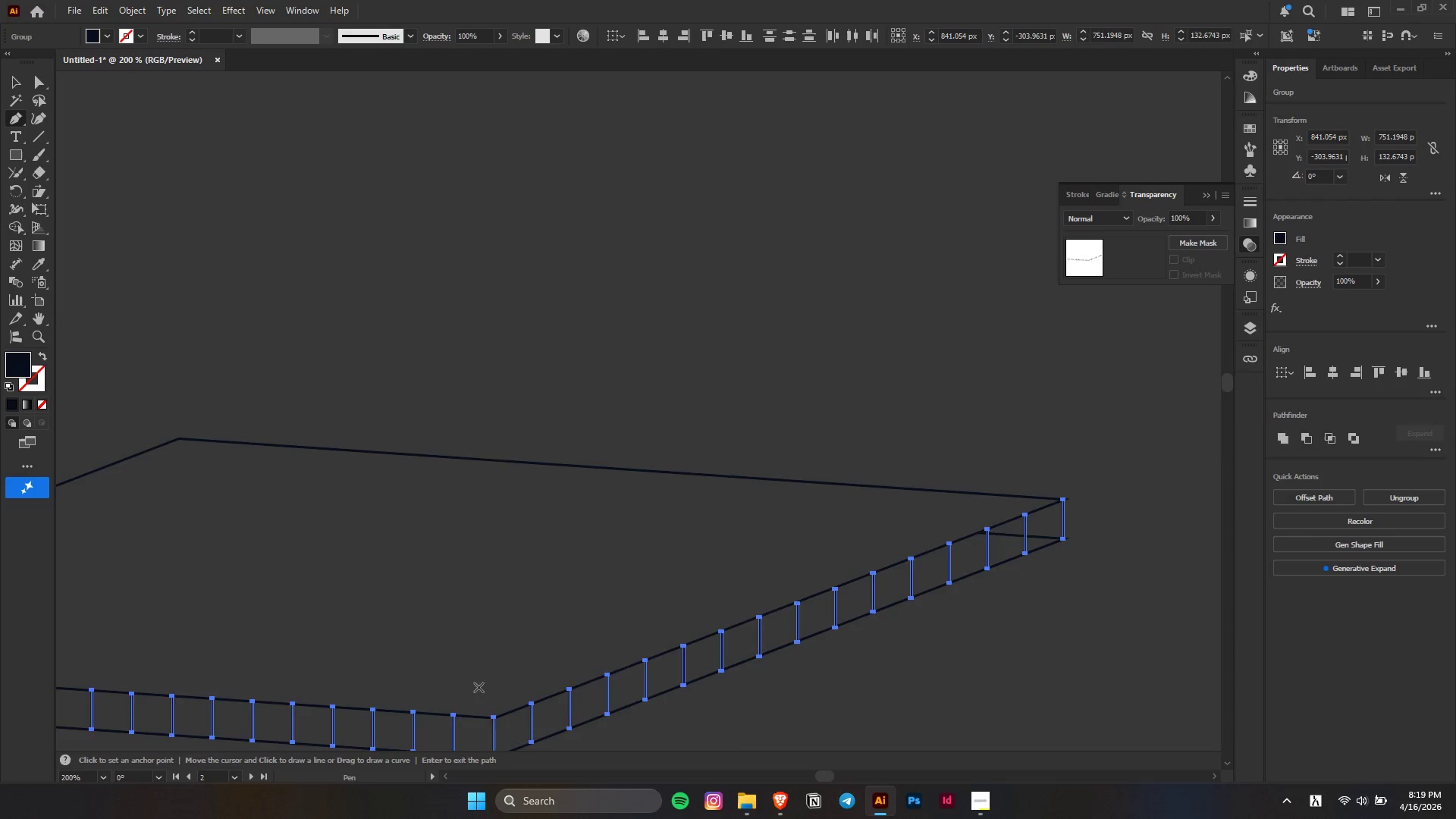 
key(Alt+AltLeft)
 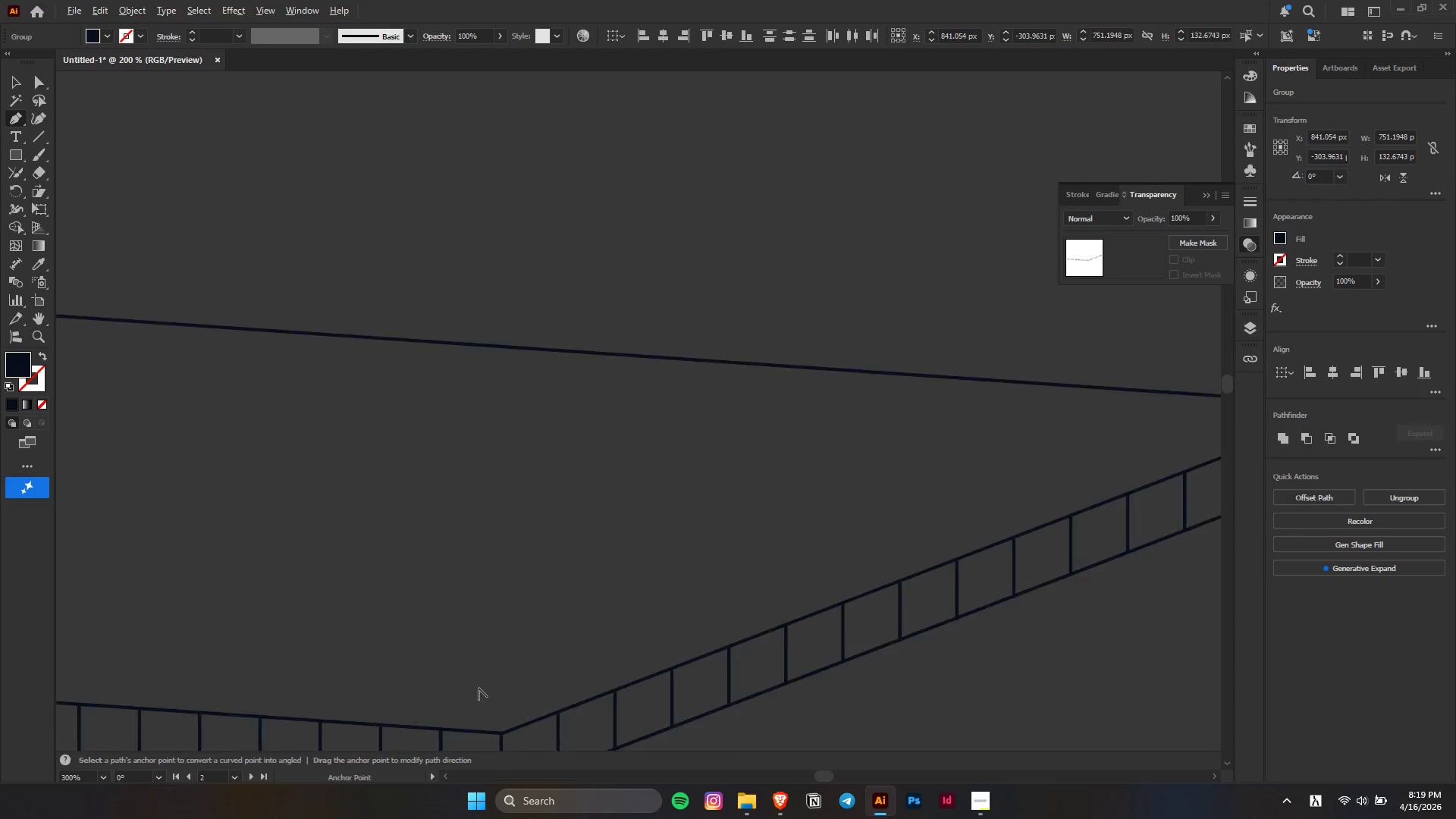 
scroll: coordinate [479, 688], scroll_direction: down, amount: 2.0
 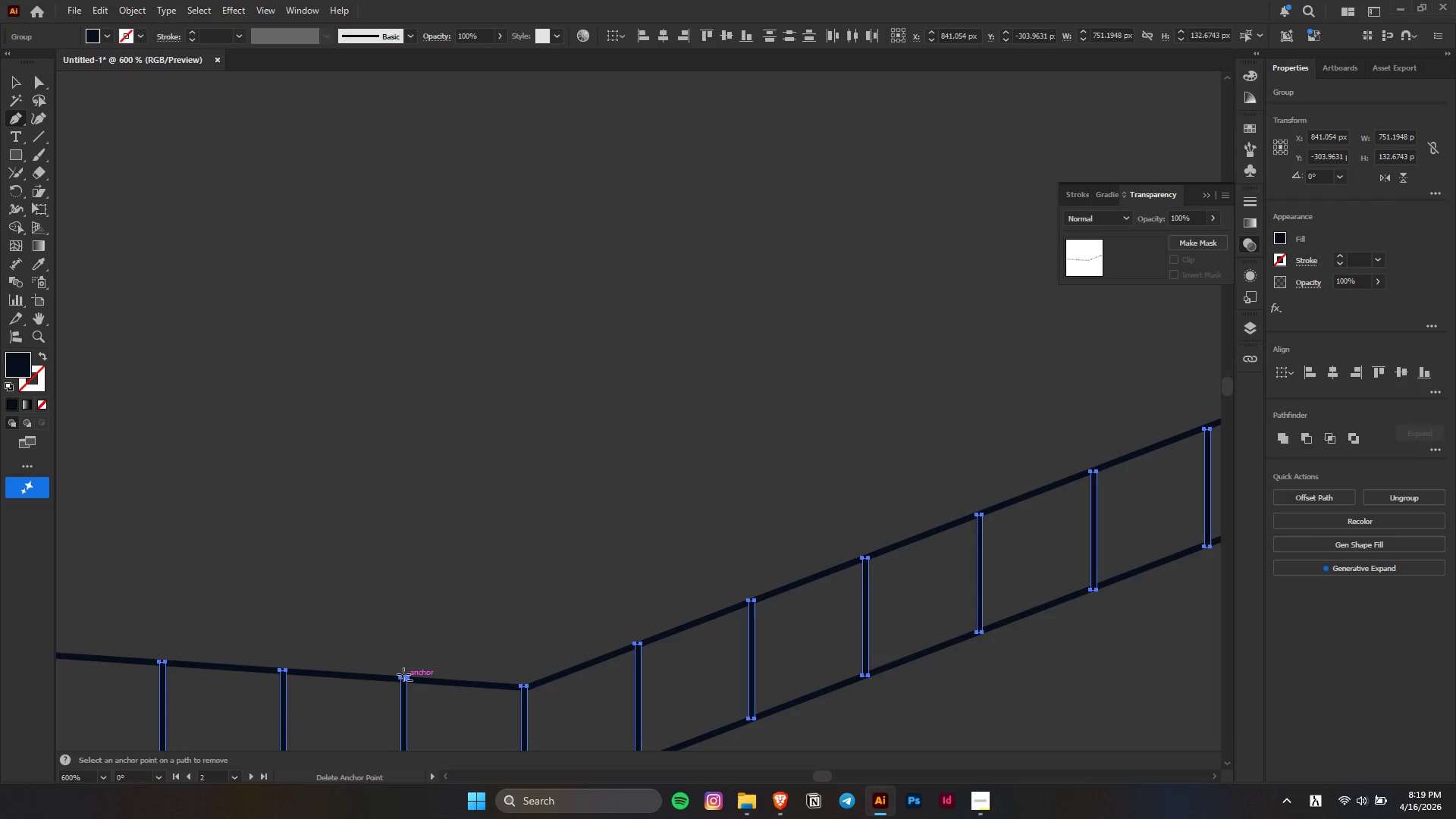 
left_click([403, 674])
 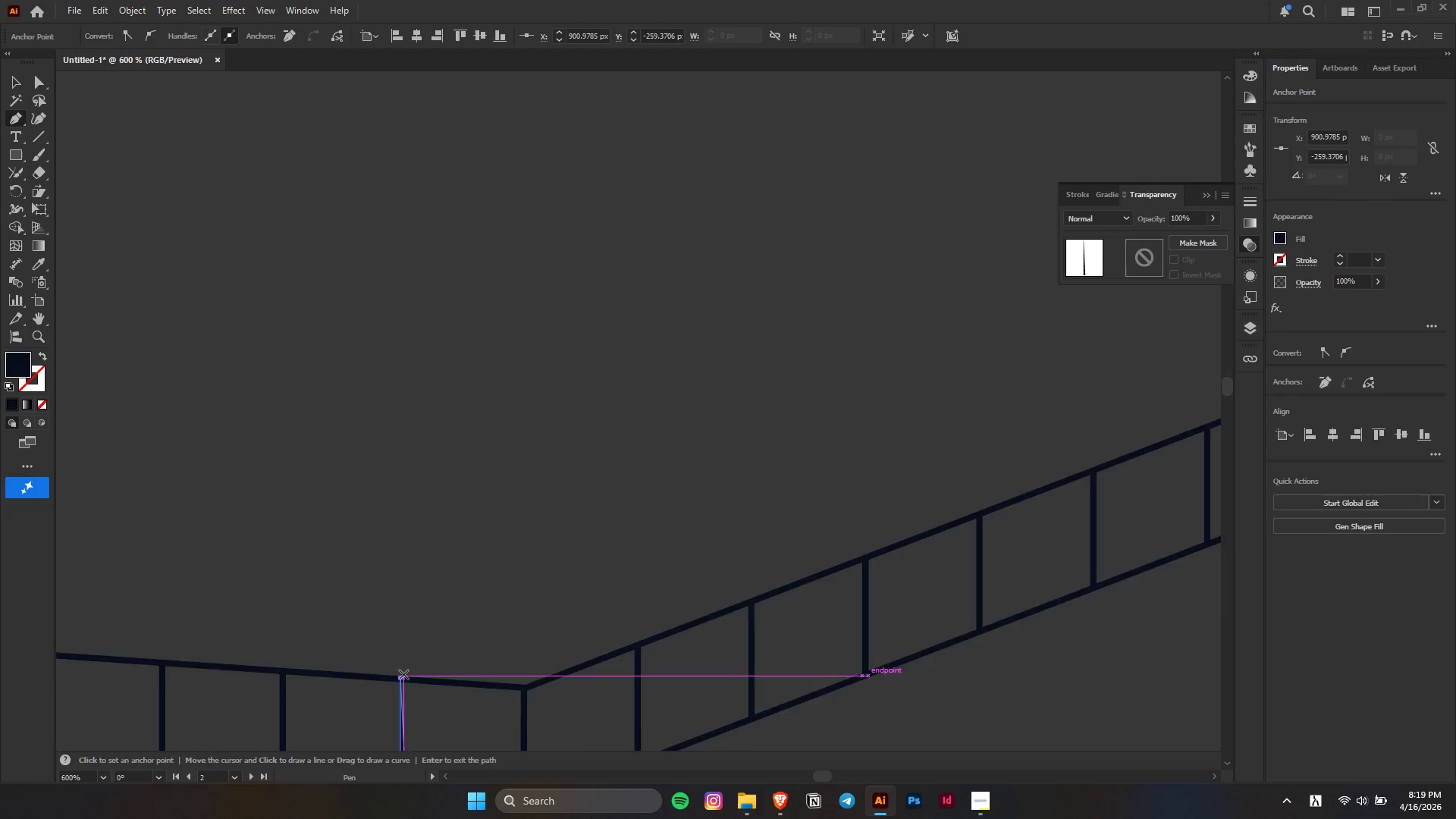 
key(Alt+AltLeft)
 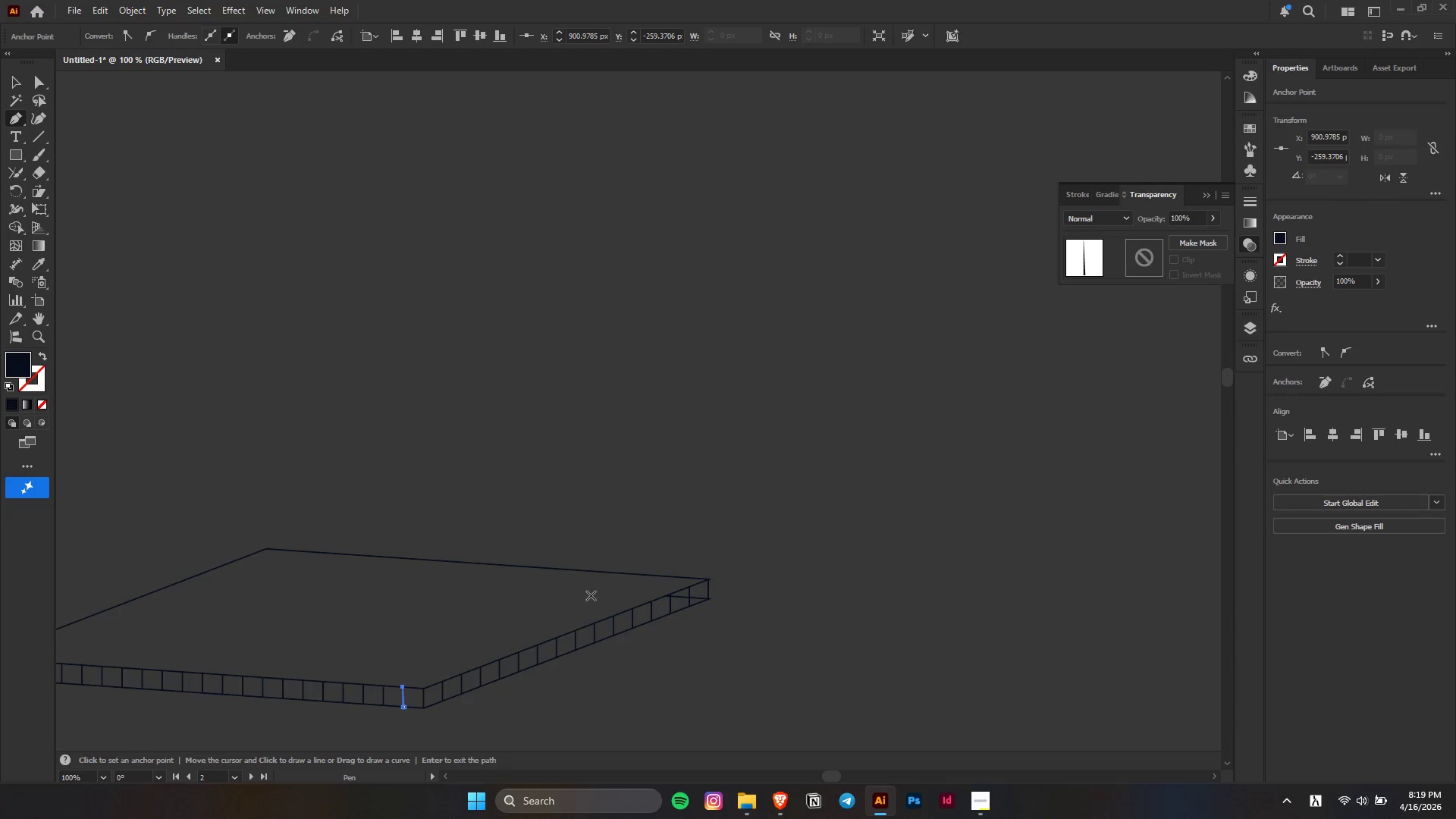 
hold_key(key=AltLeft, duration=0.36)
 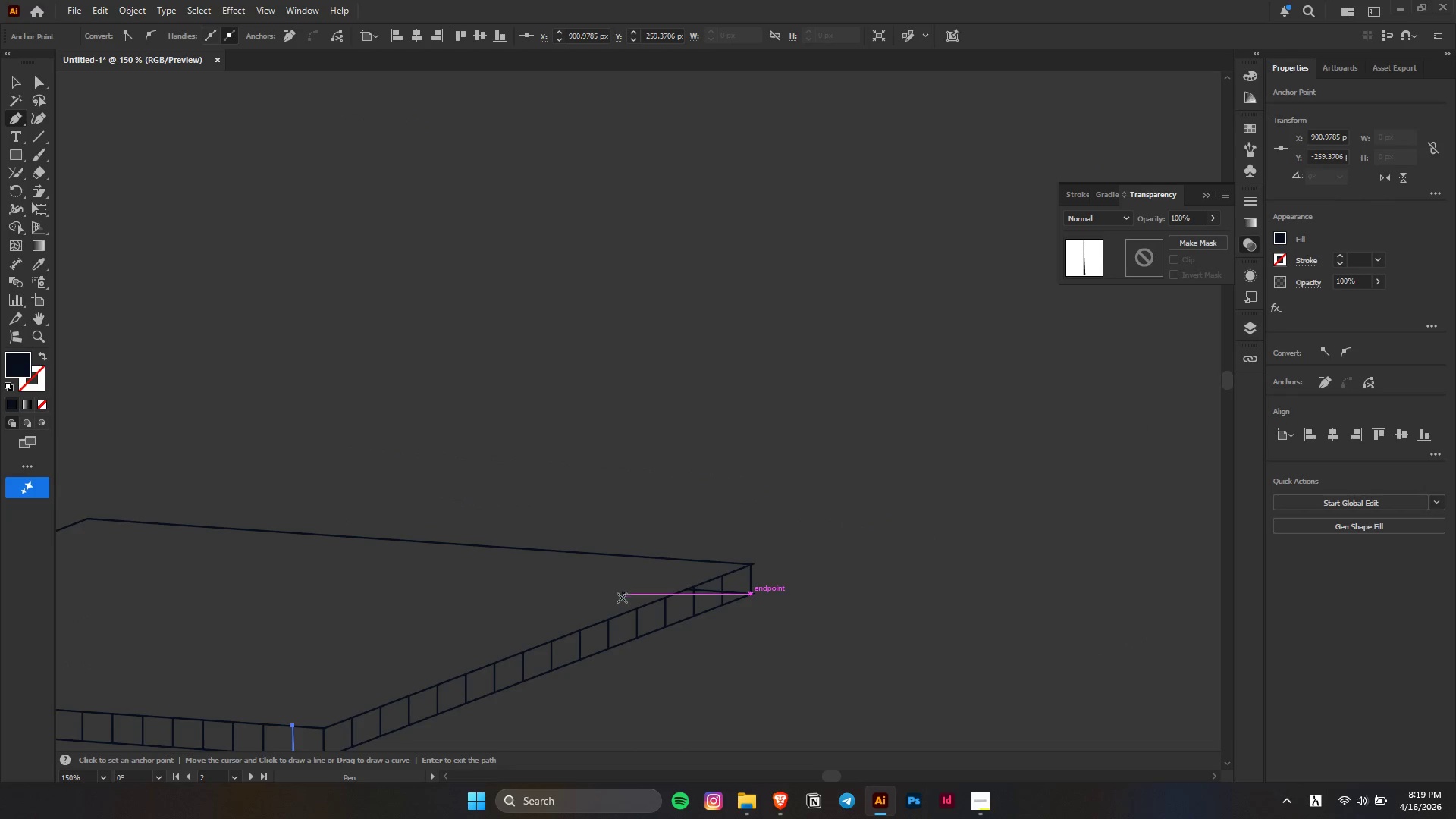 
scroll: coordinate [403, 674], scroll_direction: down, amount: 1.0
 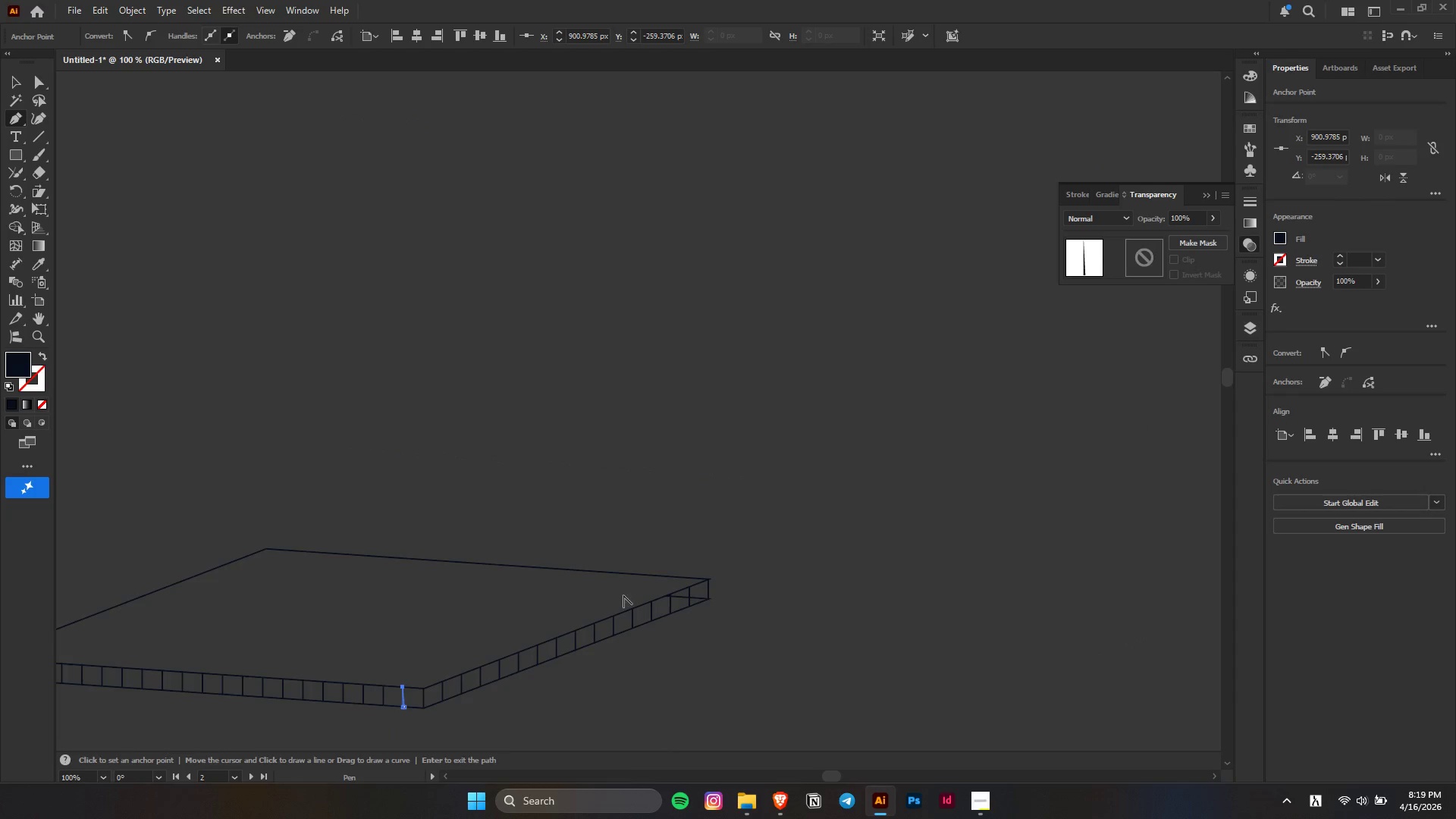 
key(Alt+AltLeft)
 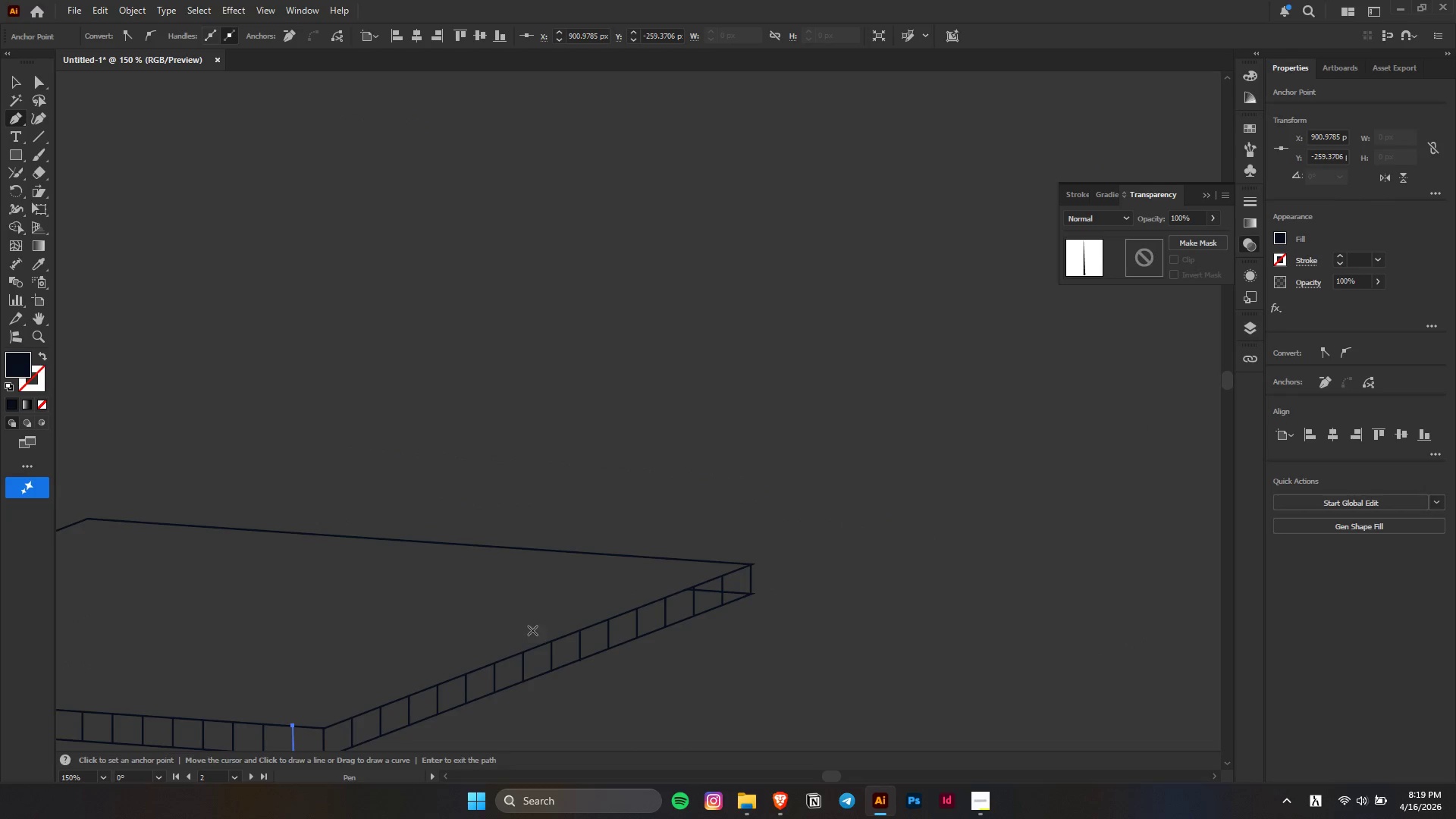 
scroll: coordinate [623, 595], scroll_direction: down, amount: 1.0
 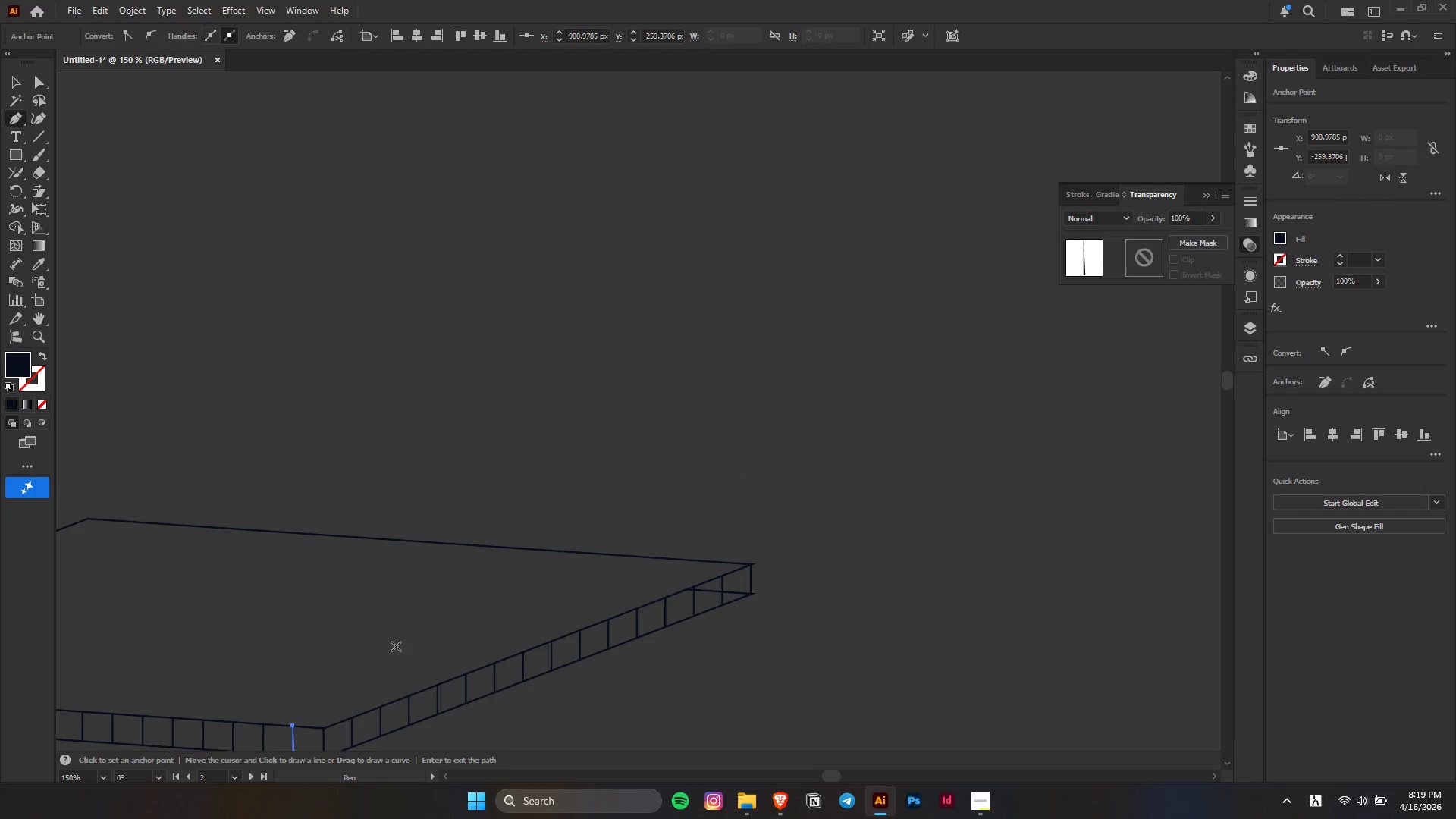 
key(Control+ControlLeft)
 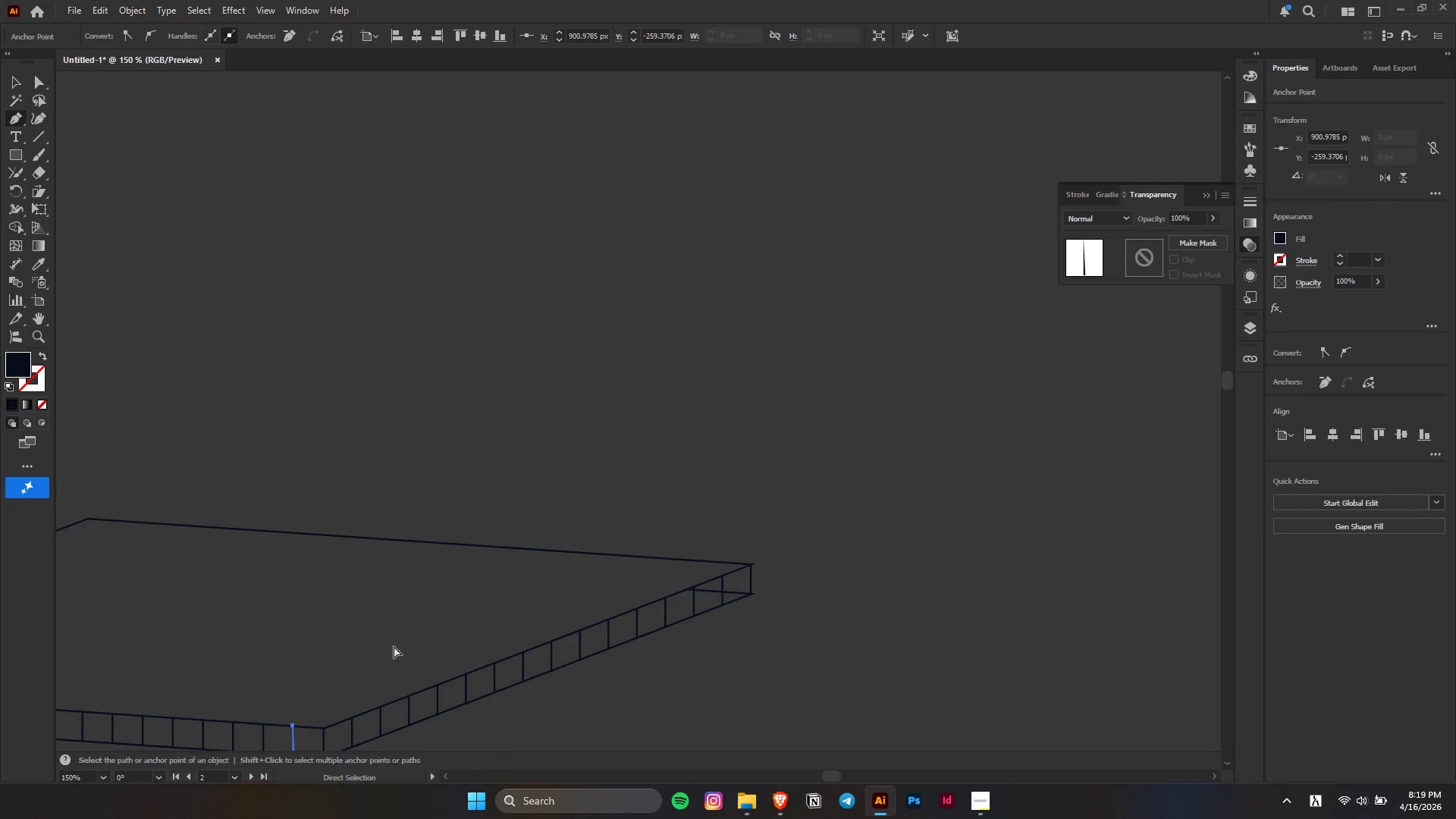 
key(Control+Z)
 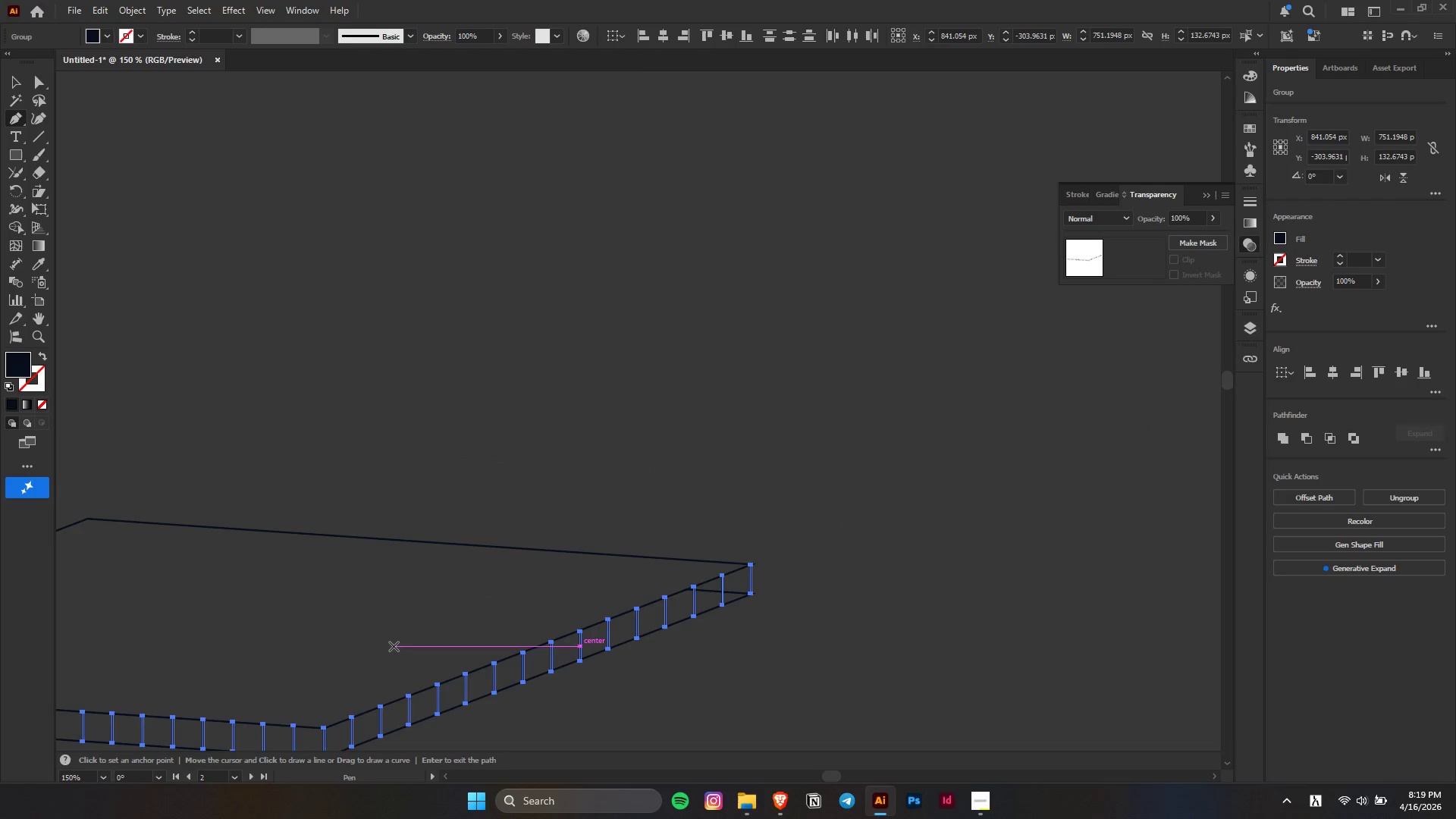 
key(Control+Shift+ShiftLeft)
 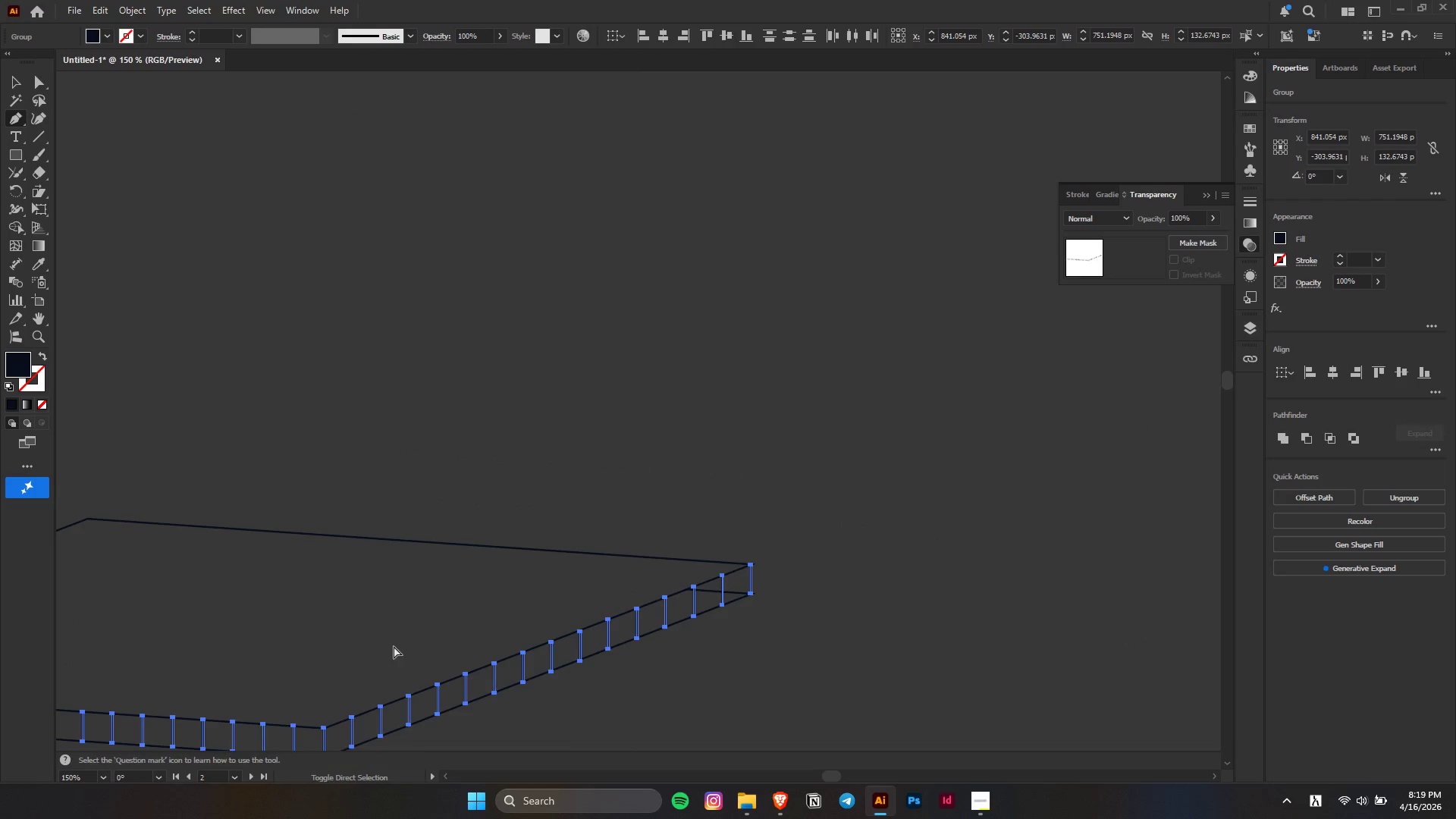 
key(Control+Shift+Z)
 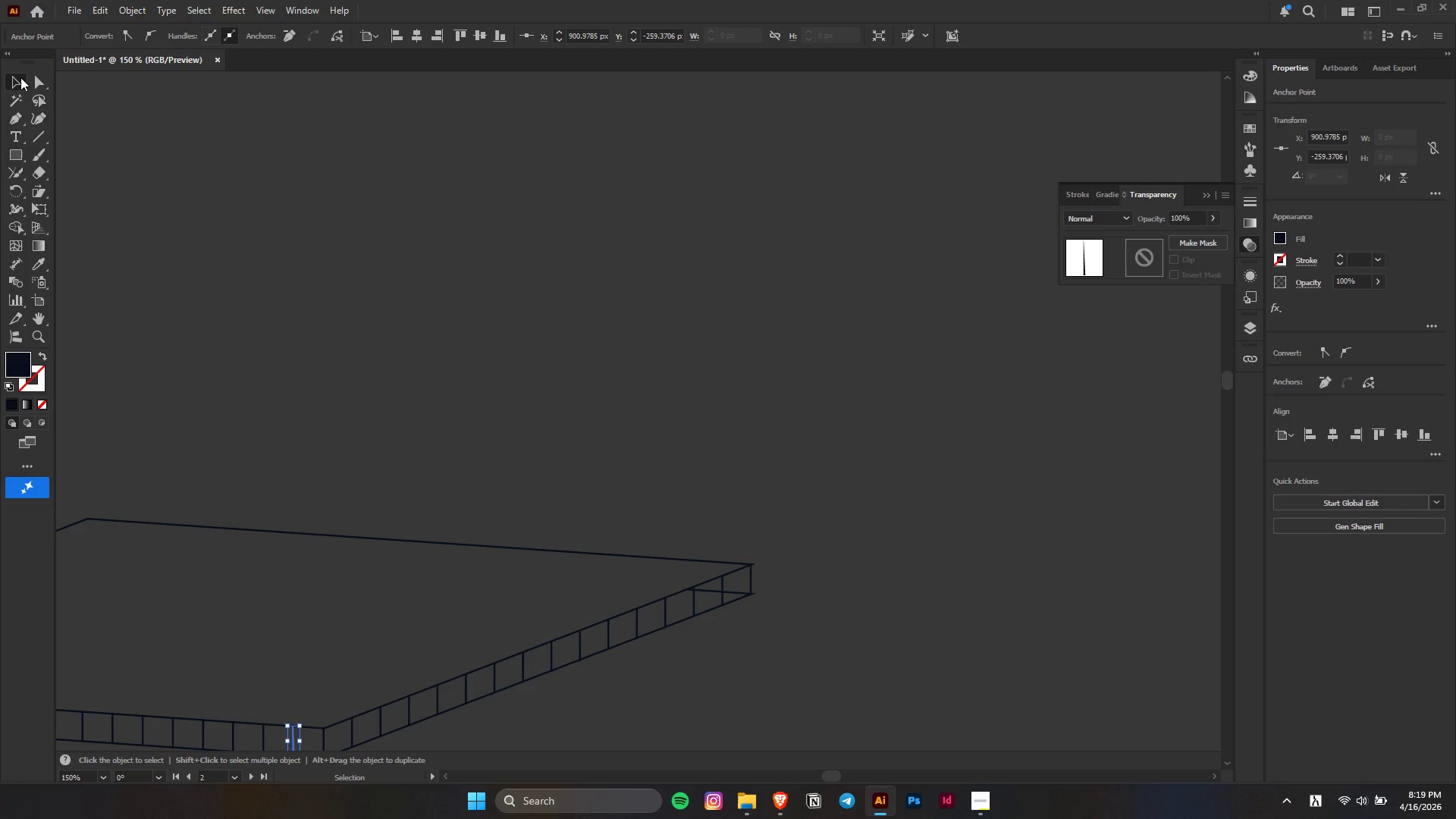 
double_click([770, 463])
 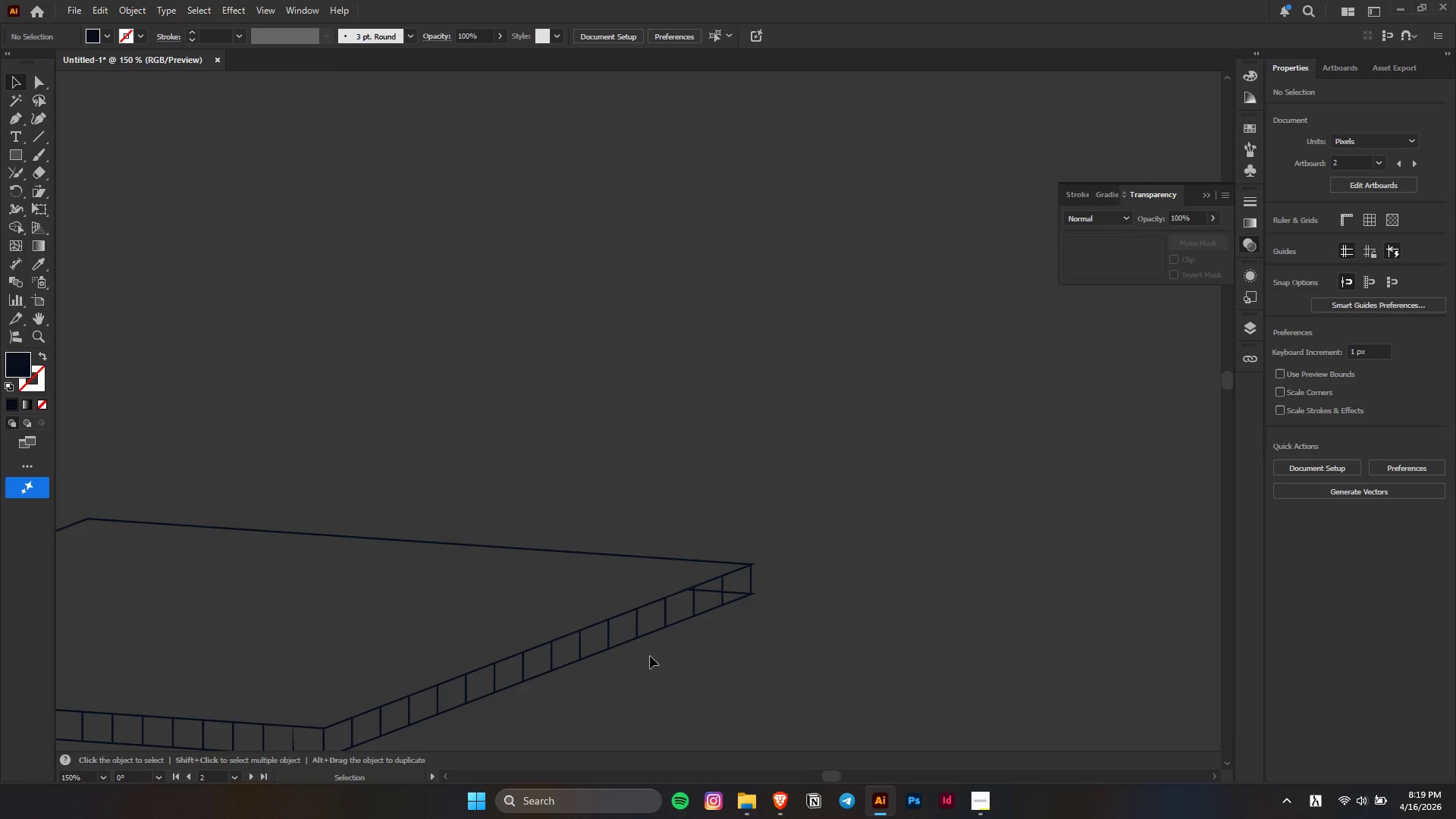 
hold_key(key=AltLeft, duration=0.59)
scroll: coordinate [673, 637], scroll_direction: up, amount: 4.0
 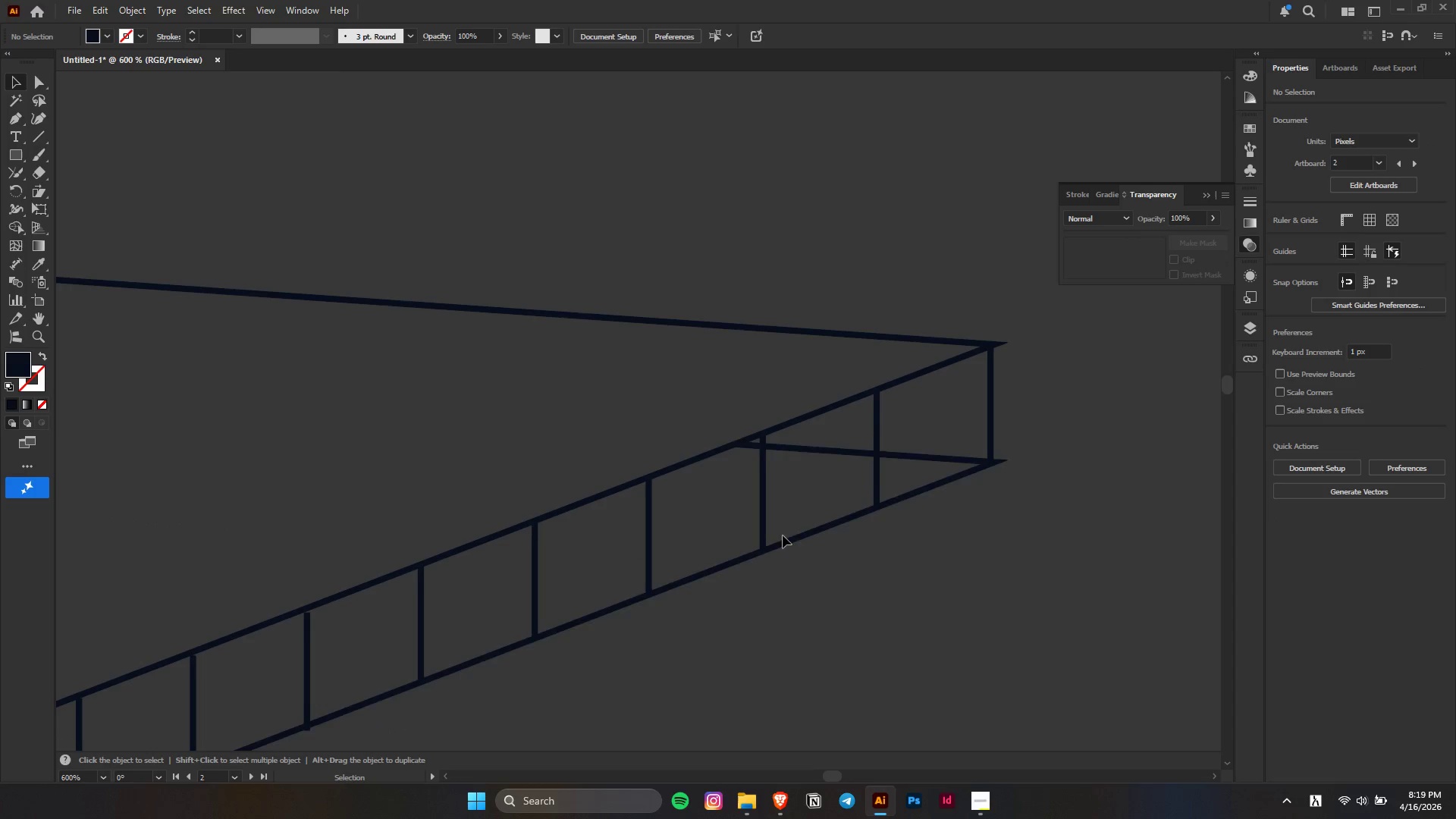 
left_click([793, 538])
 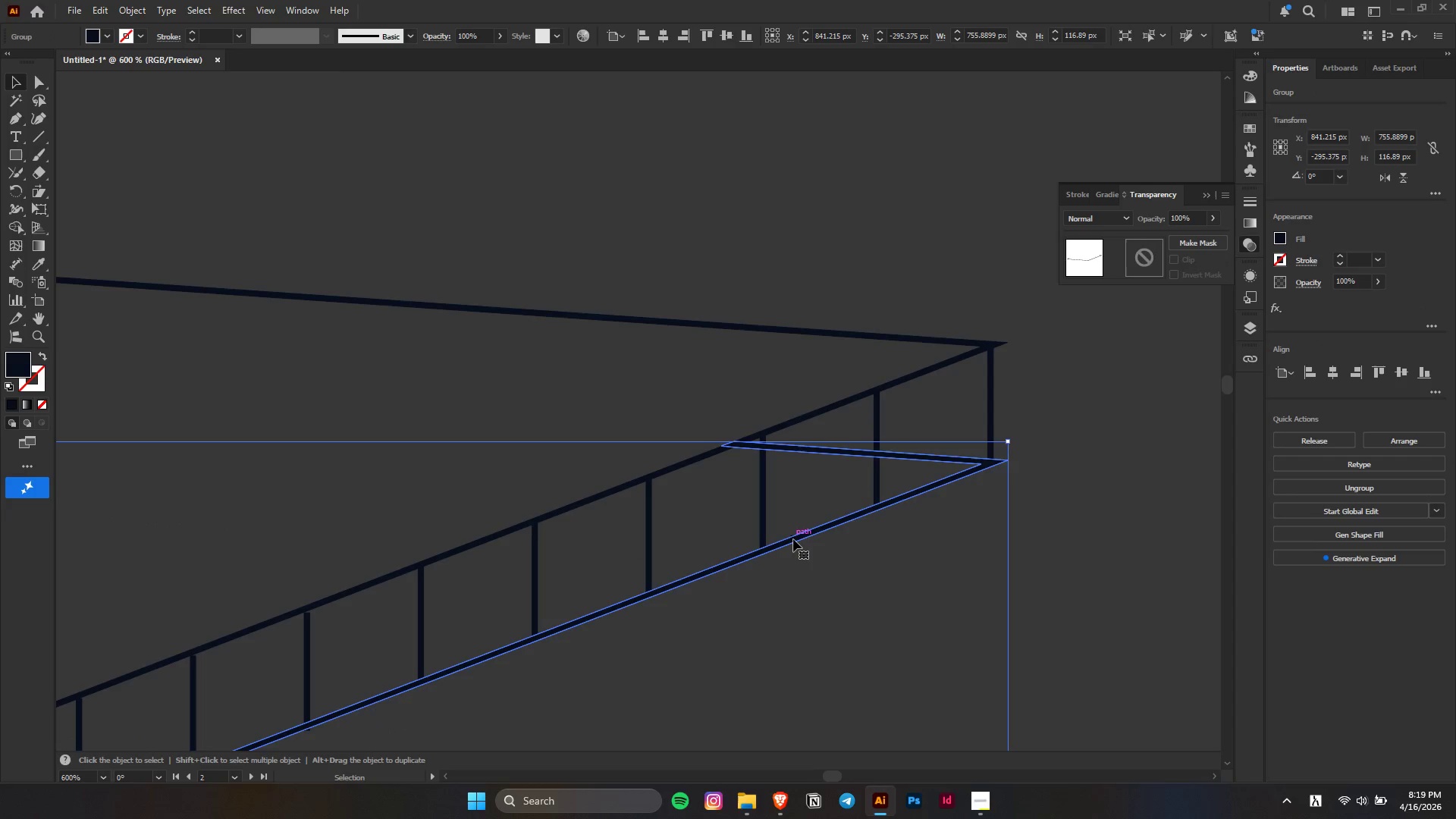 
key(Alt+AltLeft)
 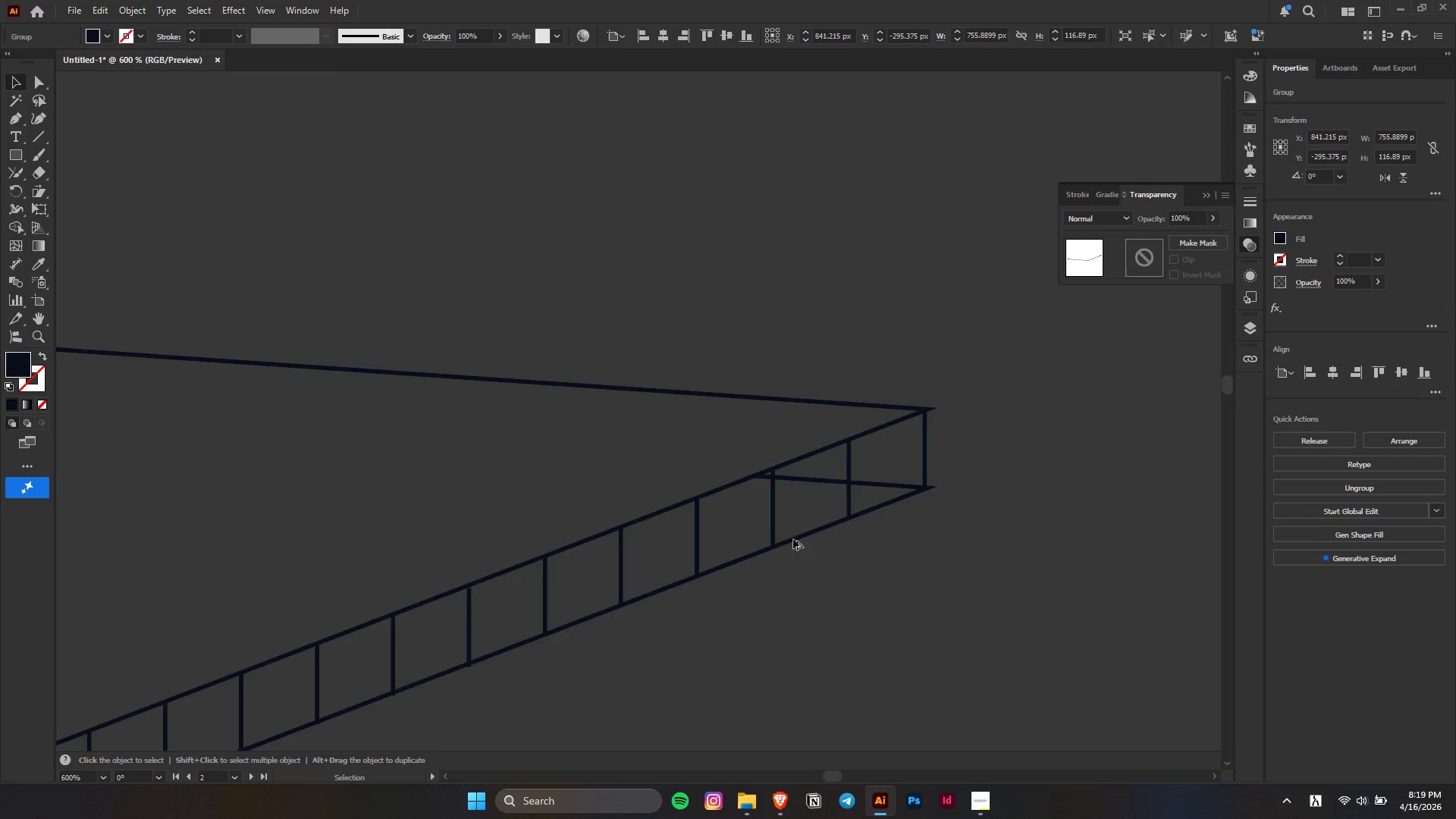 
scroll: coordinate [793, 539], scroll_direction: down, amount: 5.0
 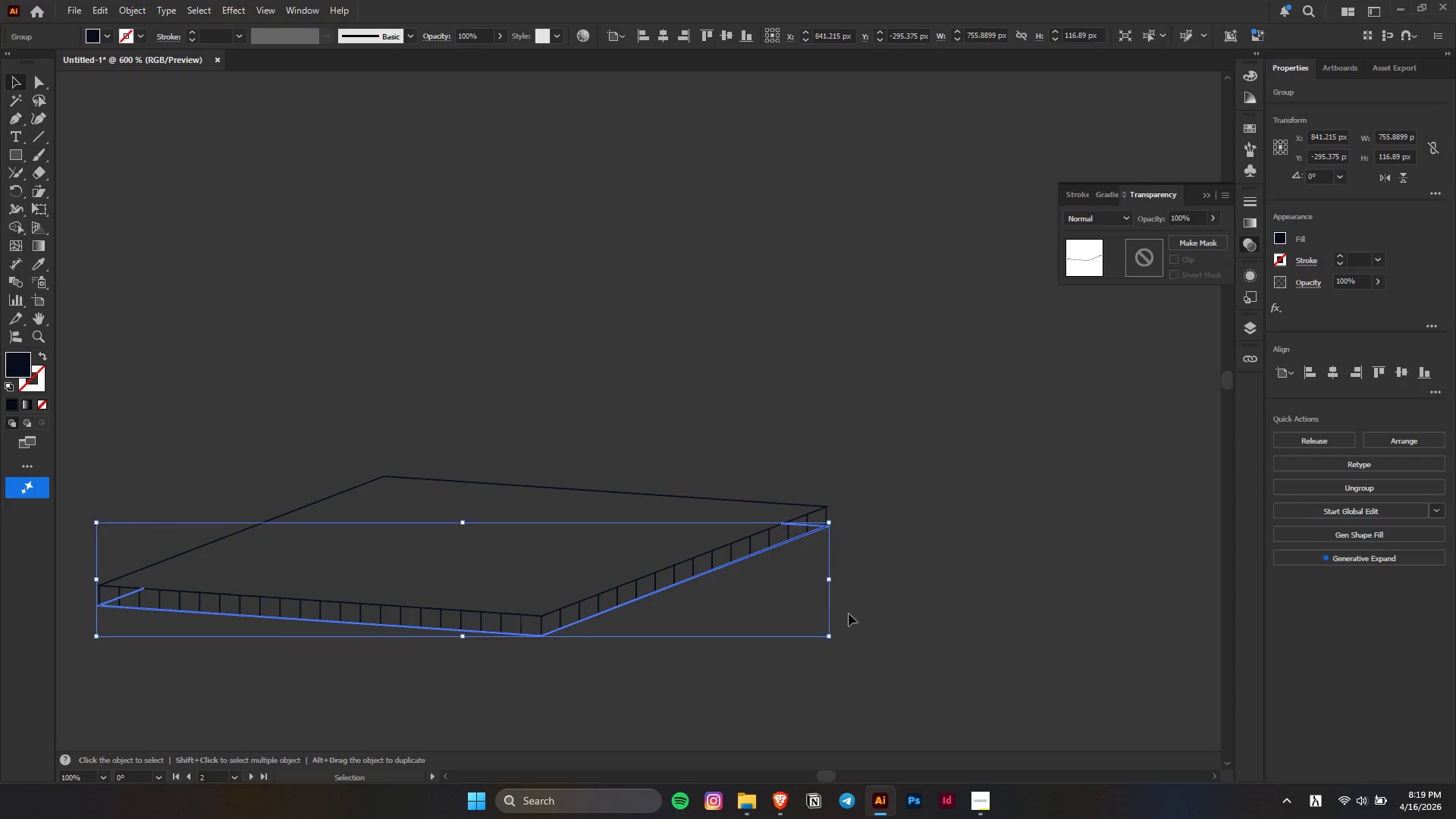 
key(Control+Z)
 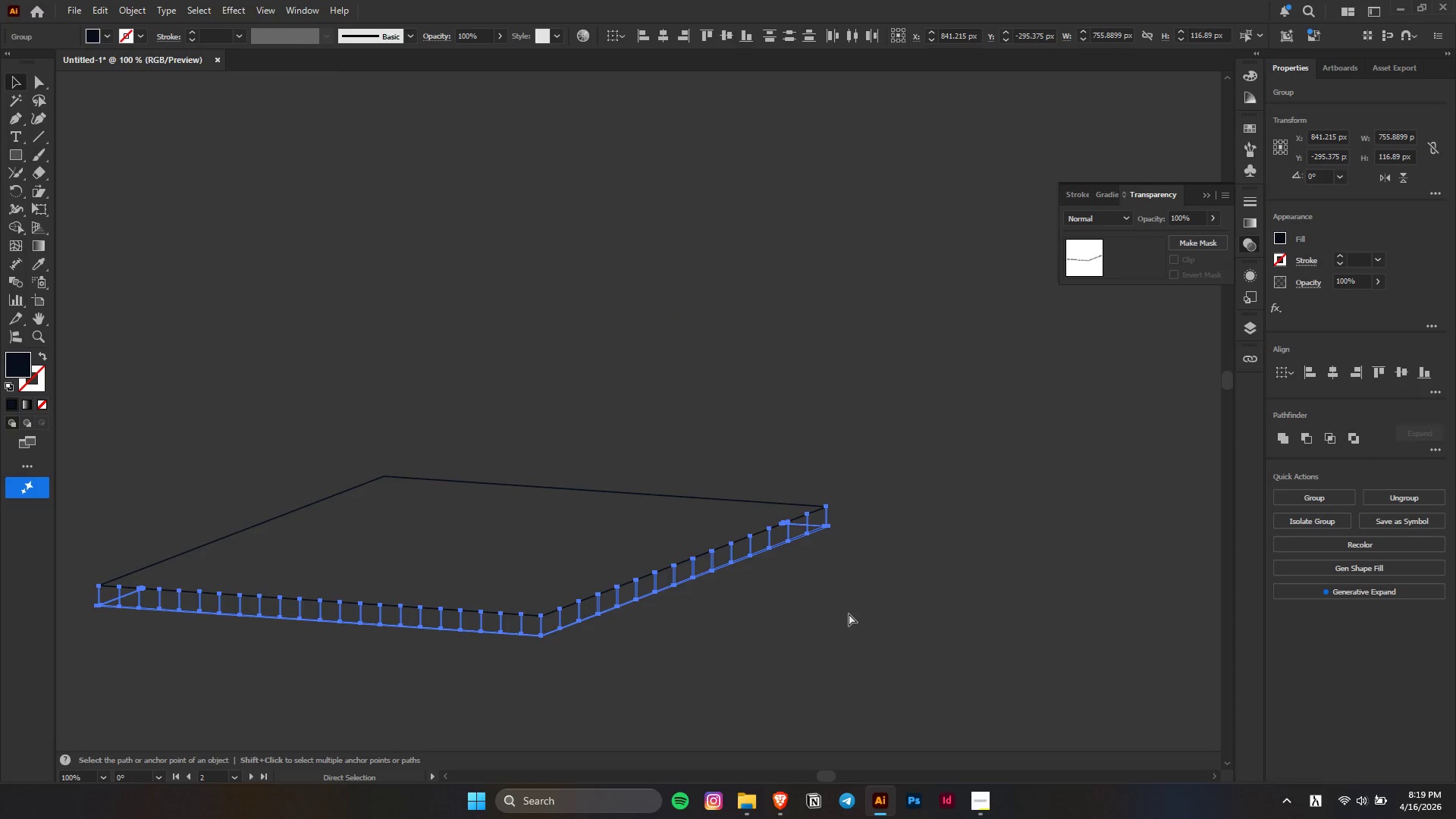 
key(Control+Z)
 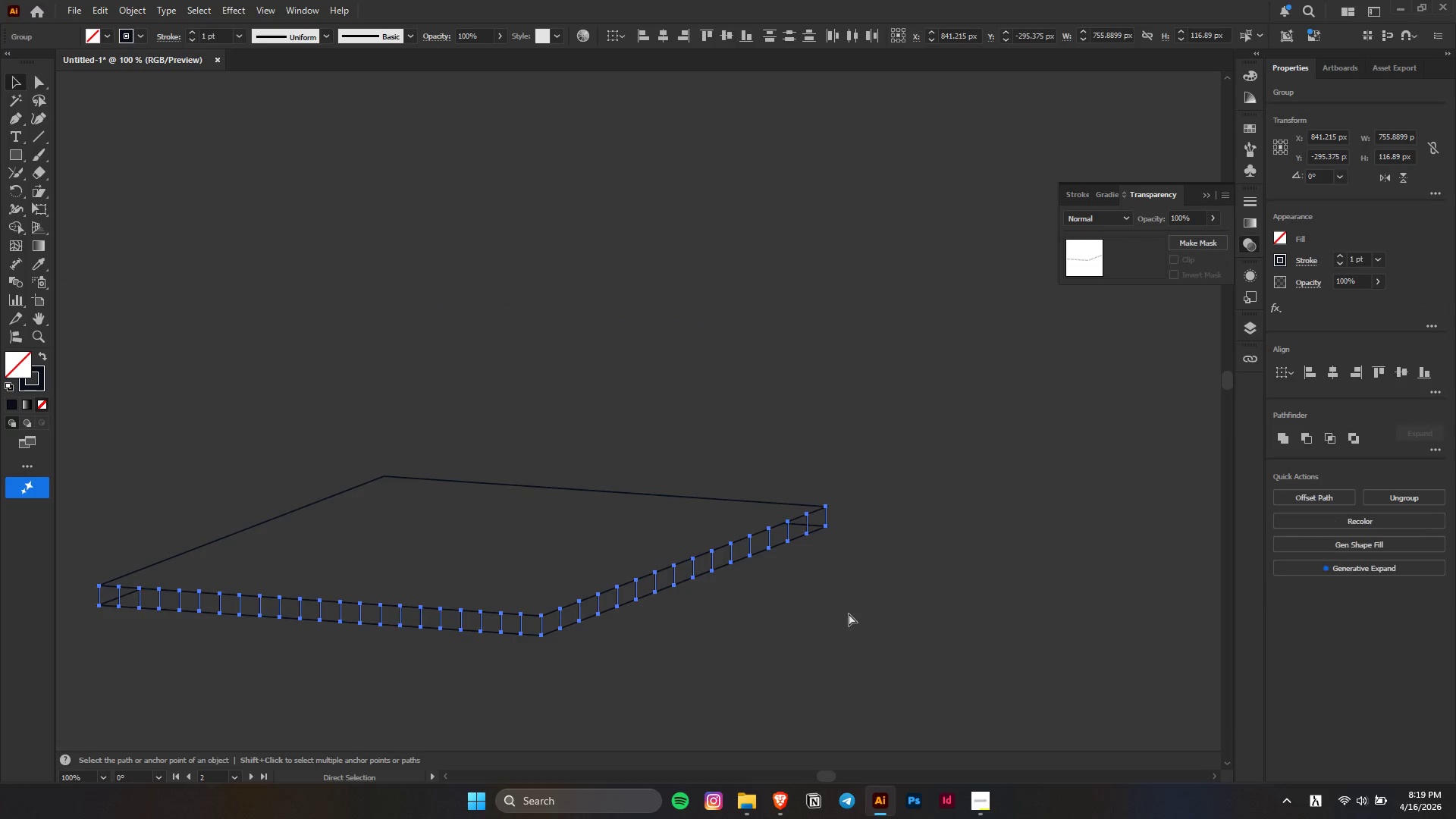 
key(Control+Z)
 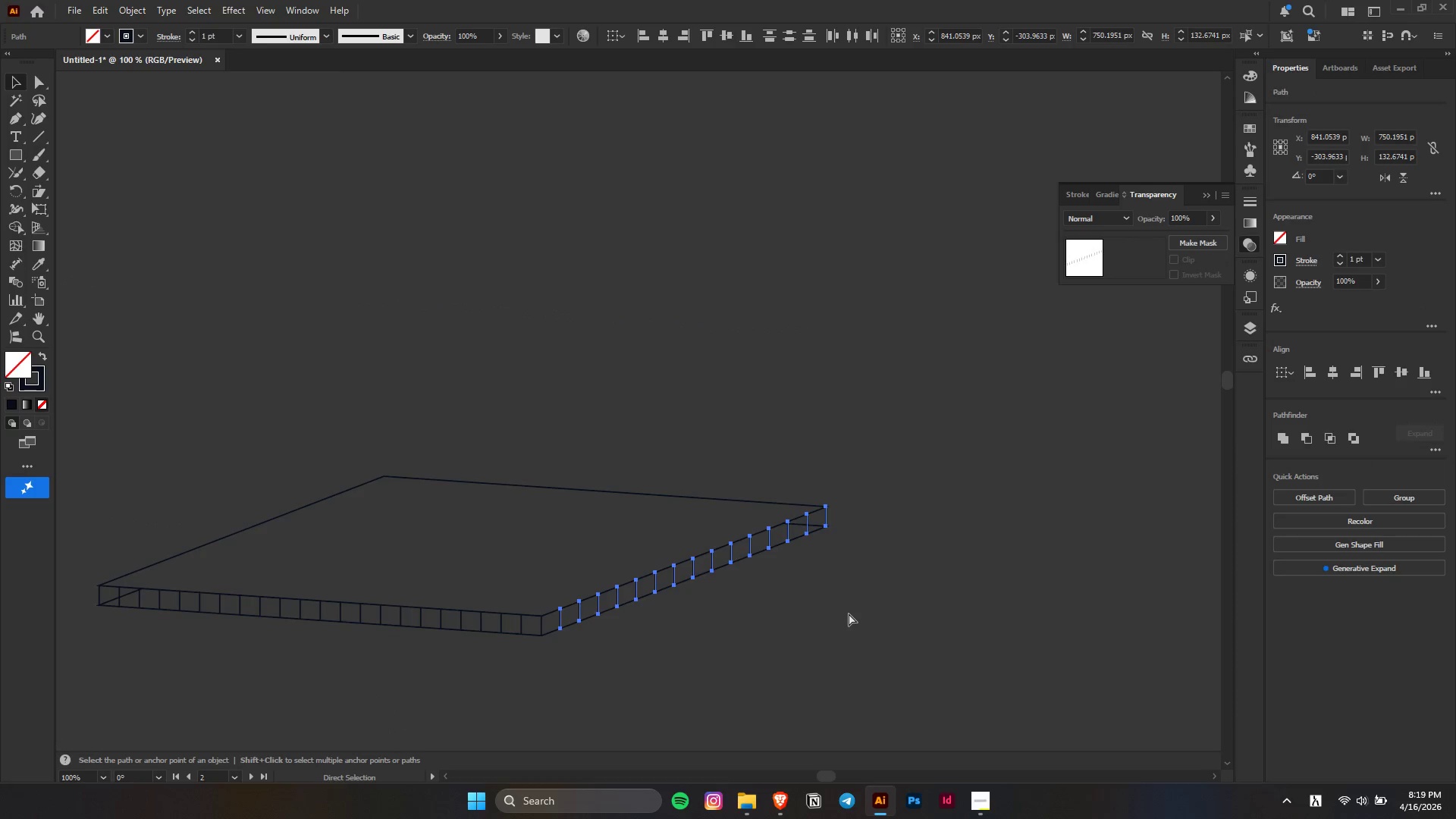 
key(Control+Z)
 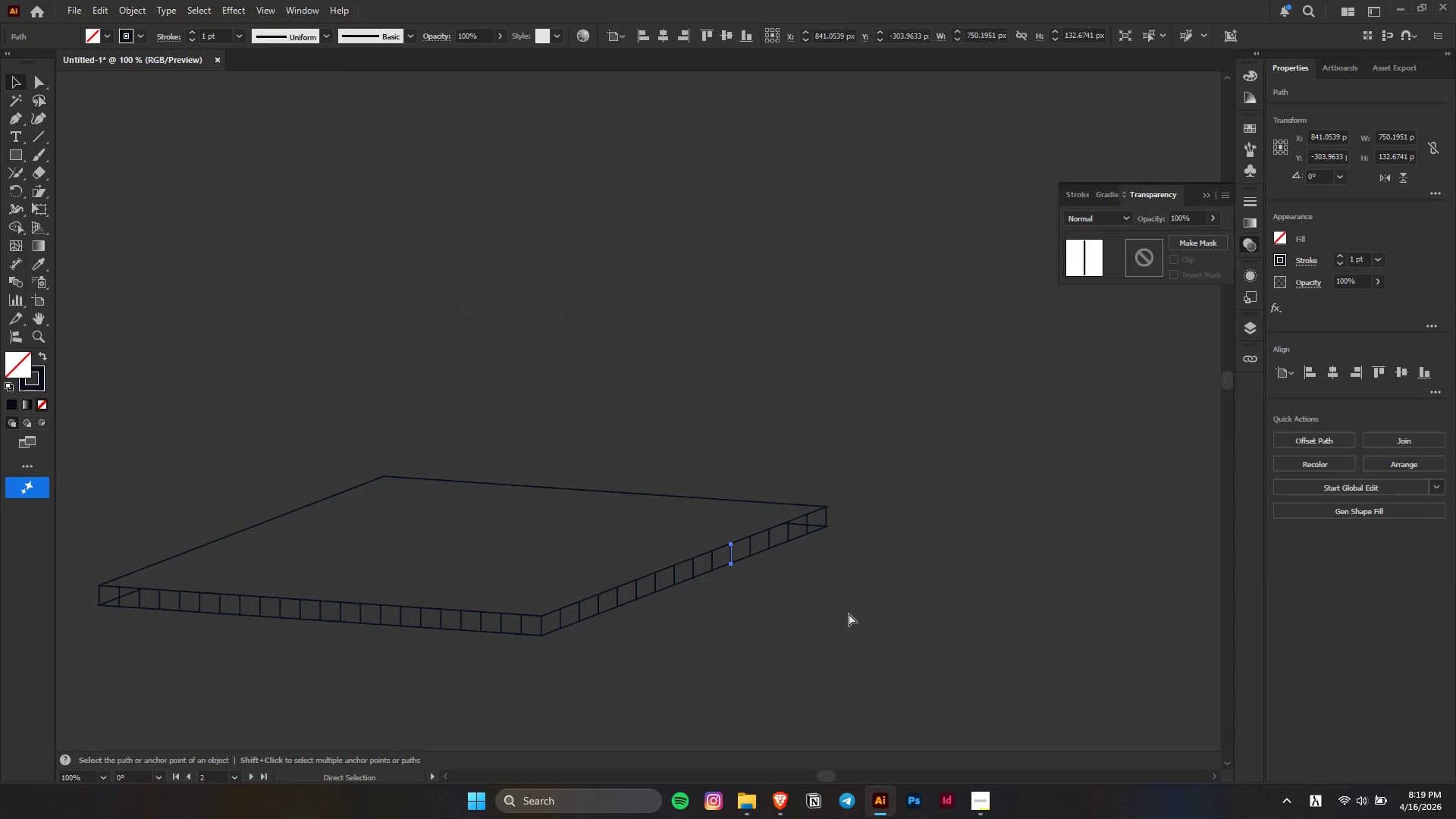 
key(Control+Z)
 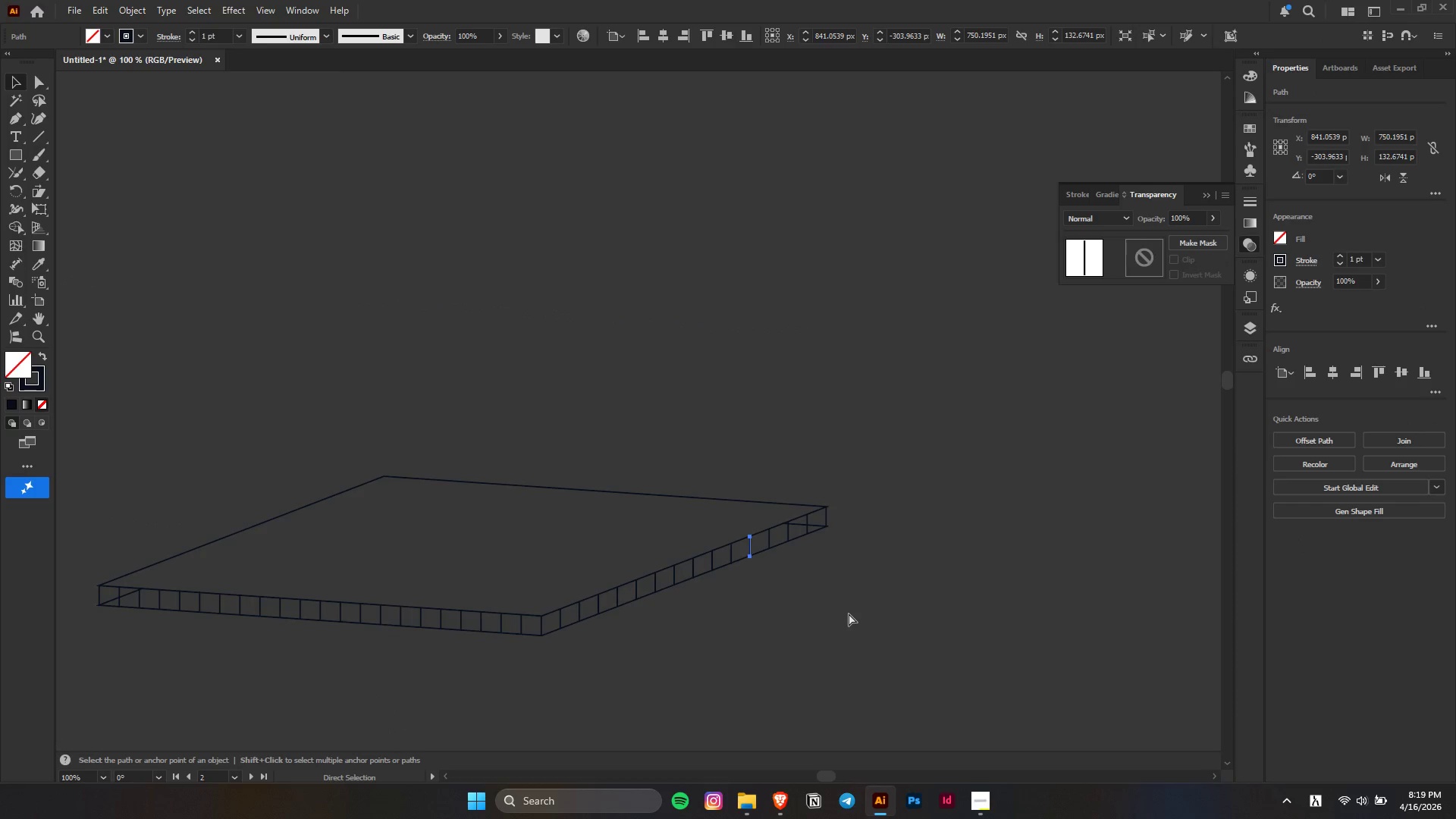 
key(Control+Z)
 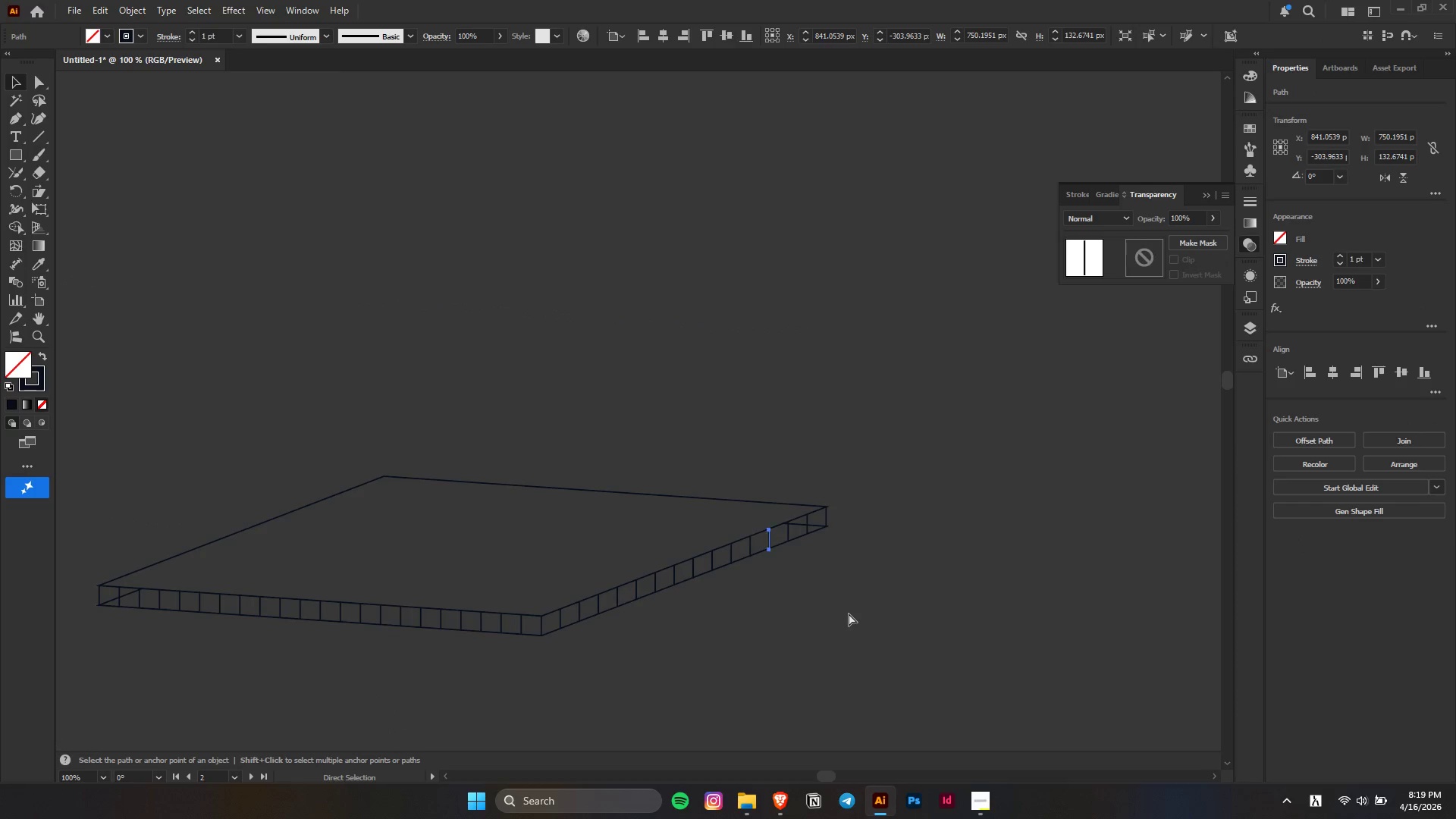 
key(Control+Z)
 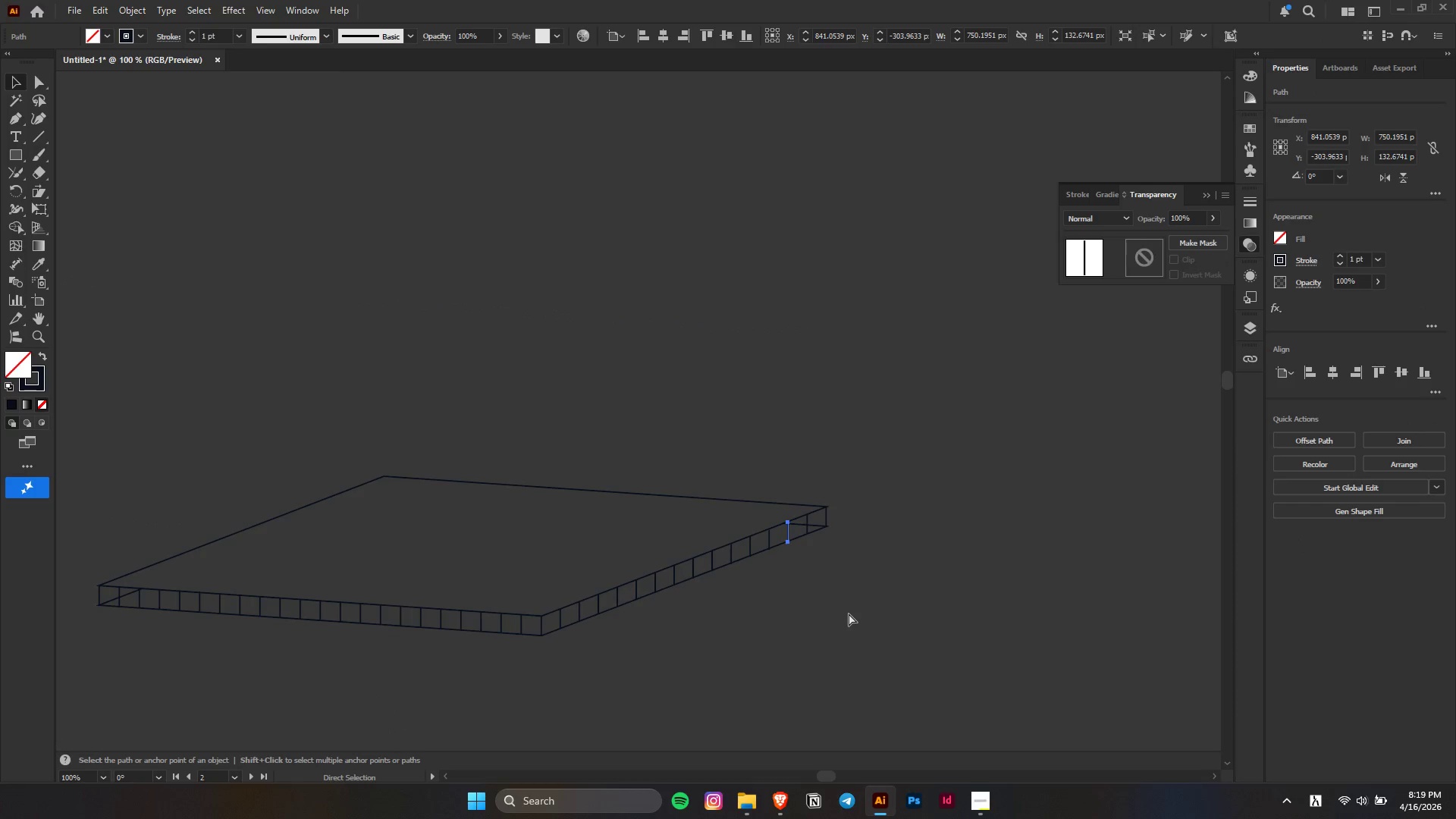 
key(Control+Z)
 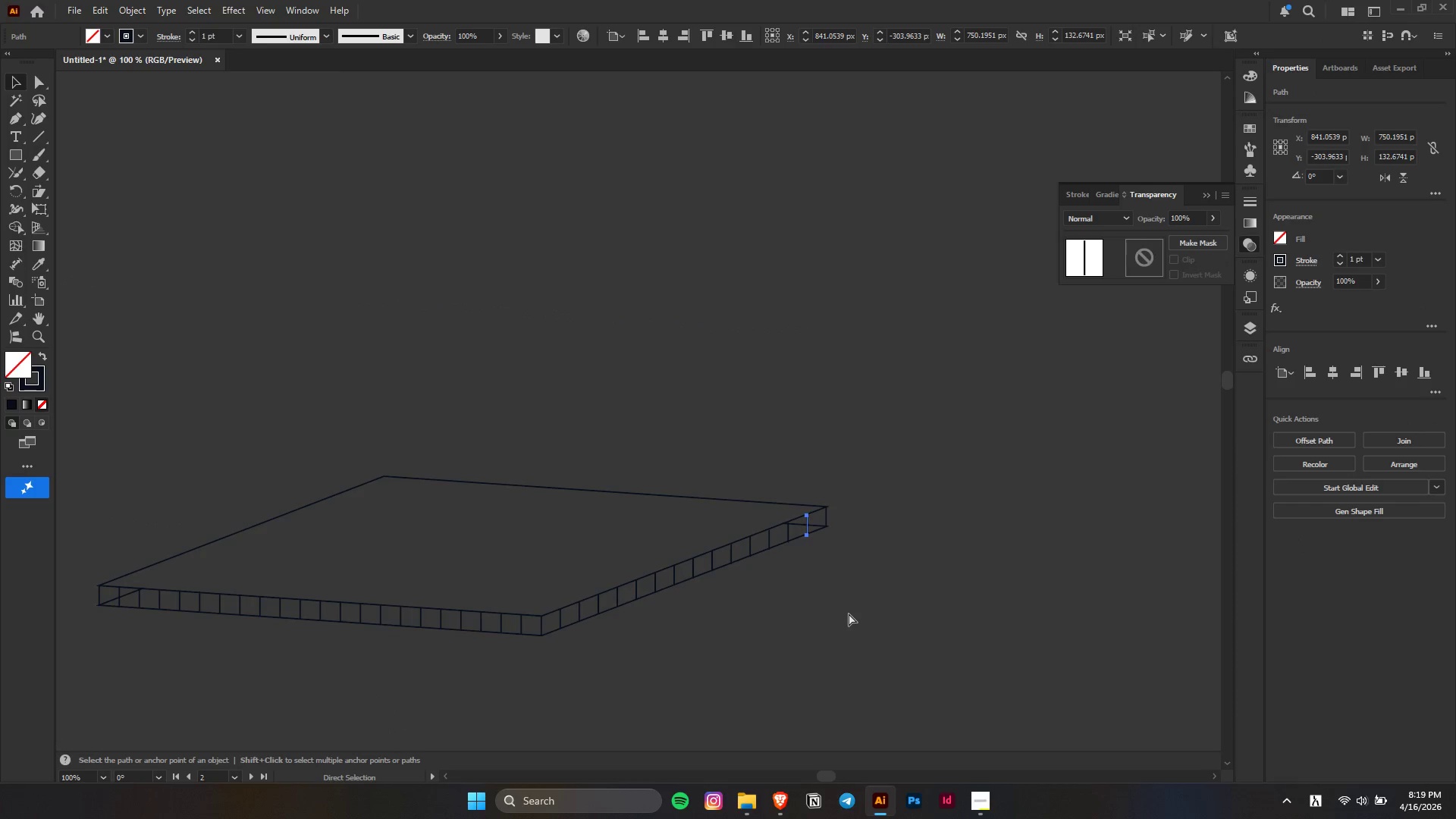 
hold_key(key=Z, duration=1.5)
 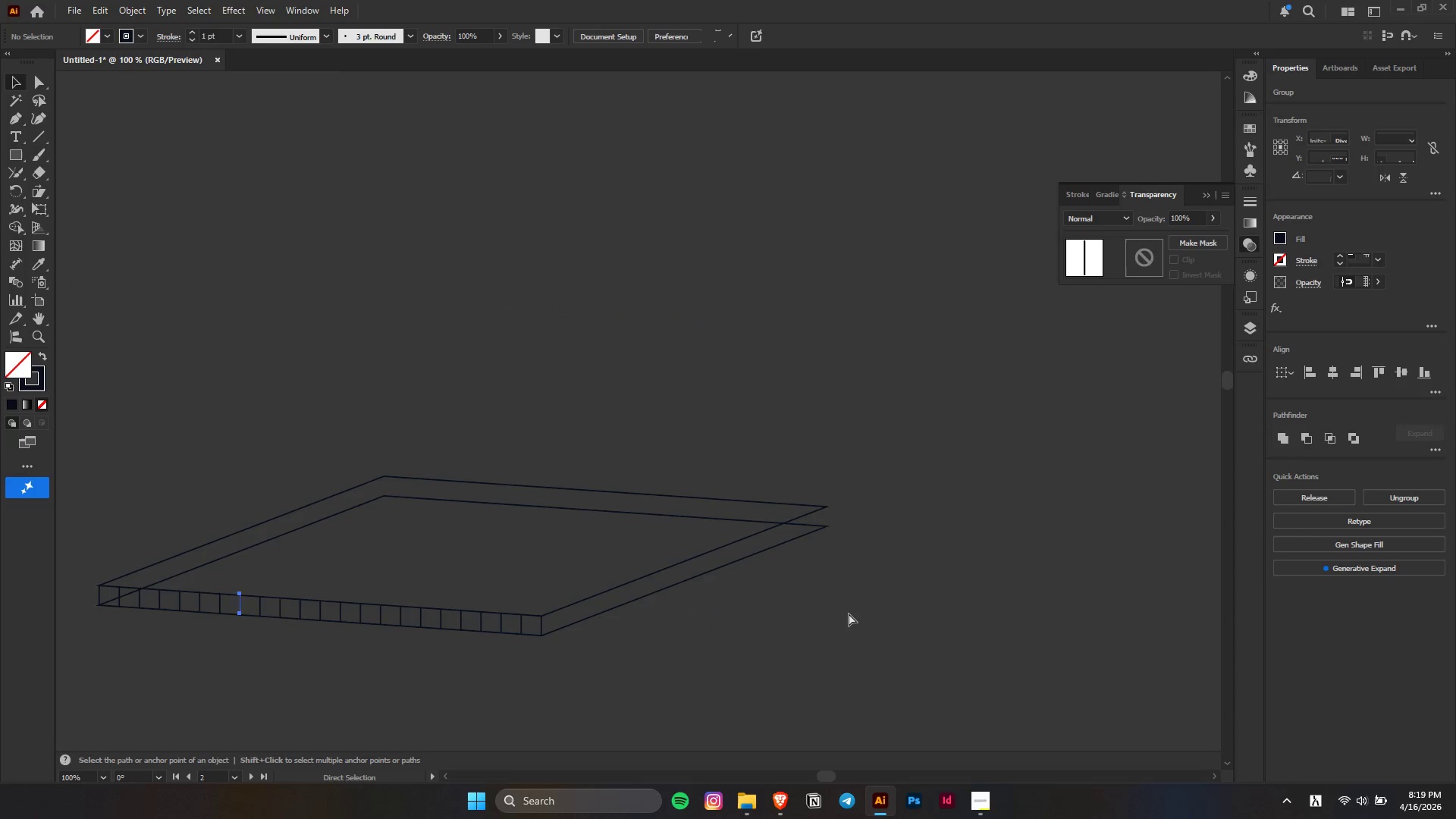 
hold_key(key=Z, duration=1.53)
 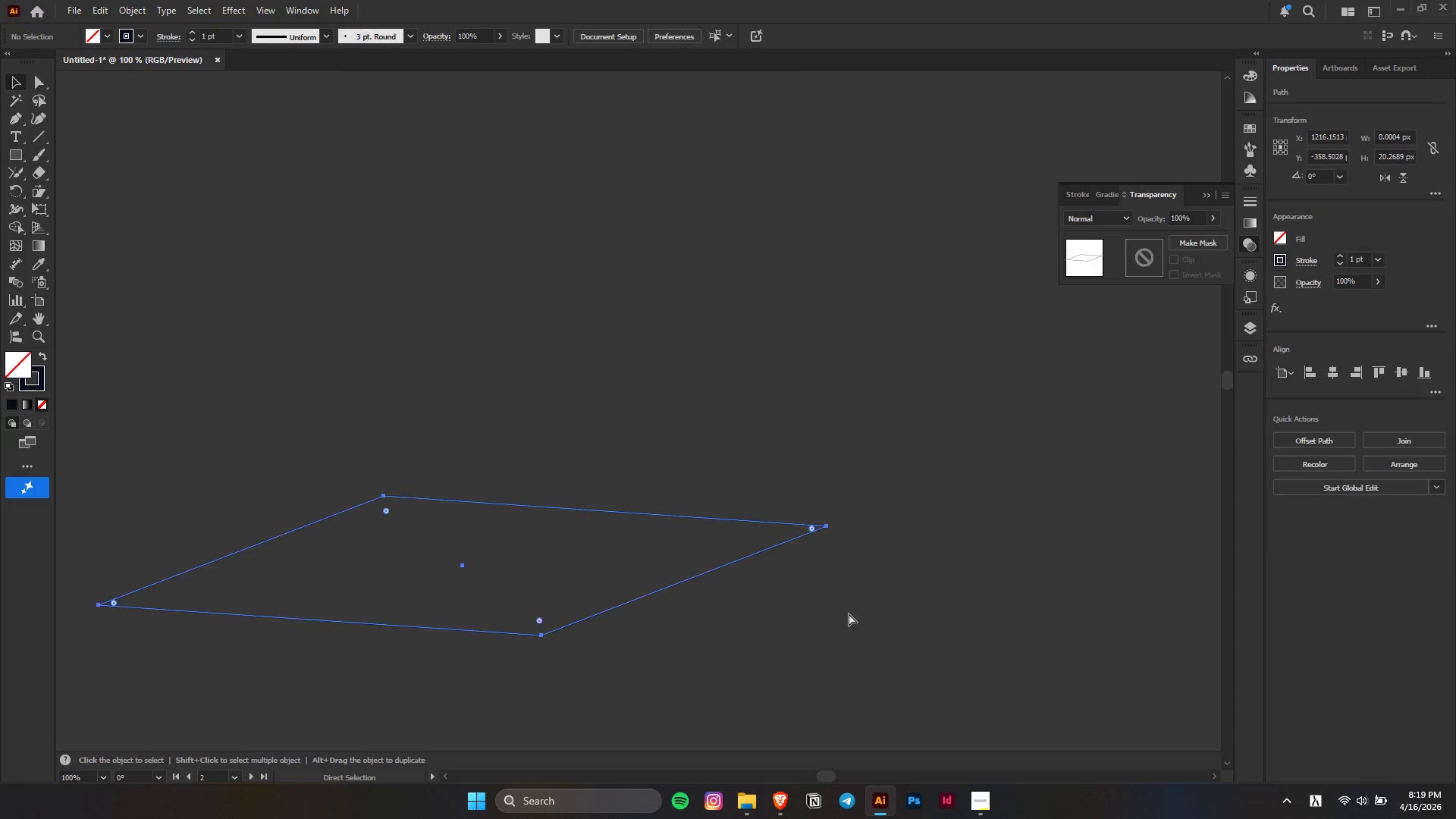 
hold_key(key=Z, duration=0.89)
 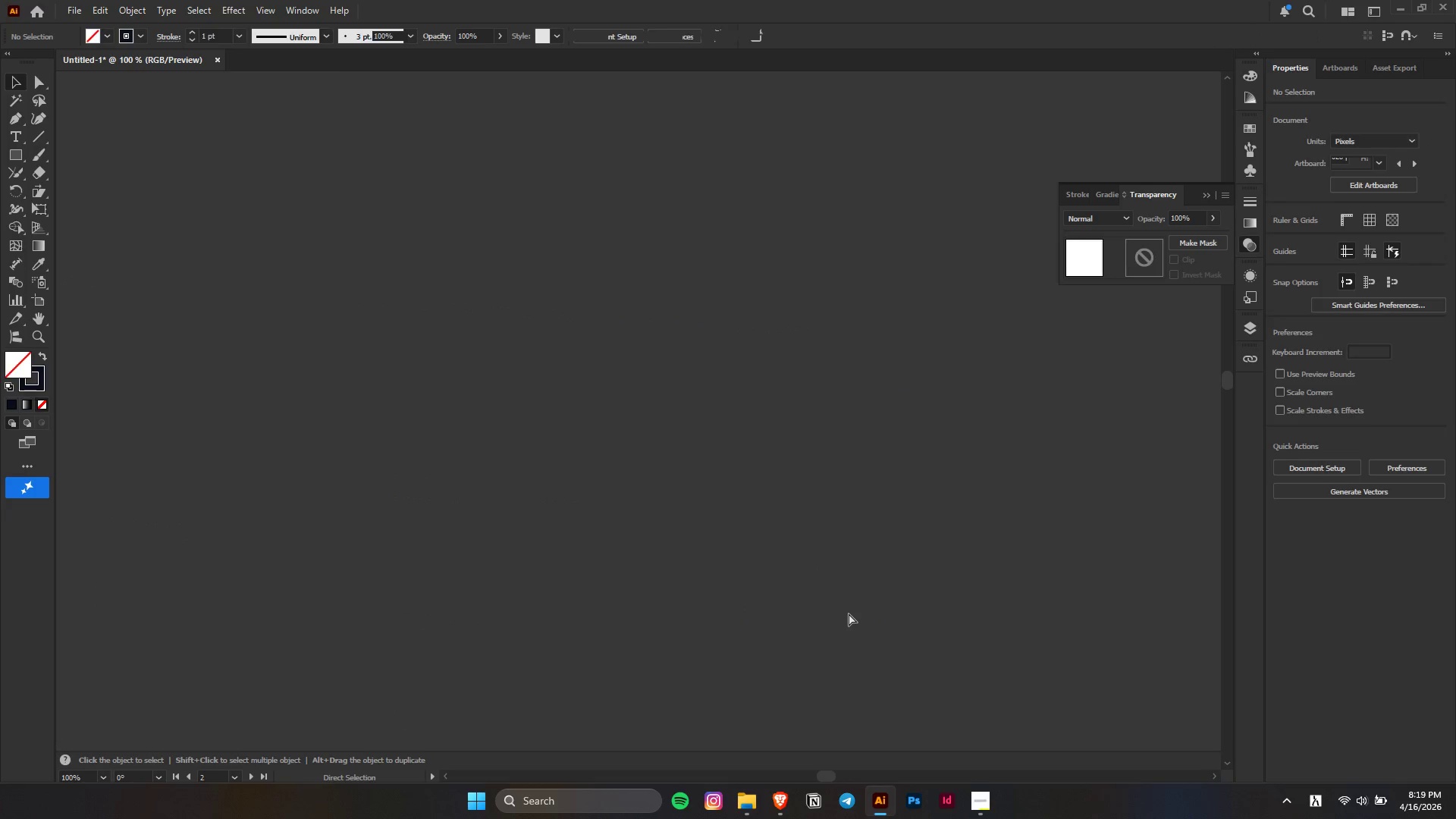 
key(Control+Shift+Z)
 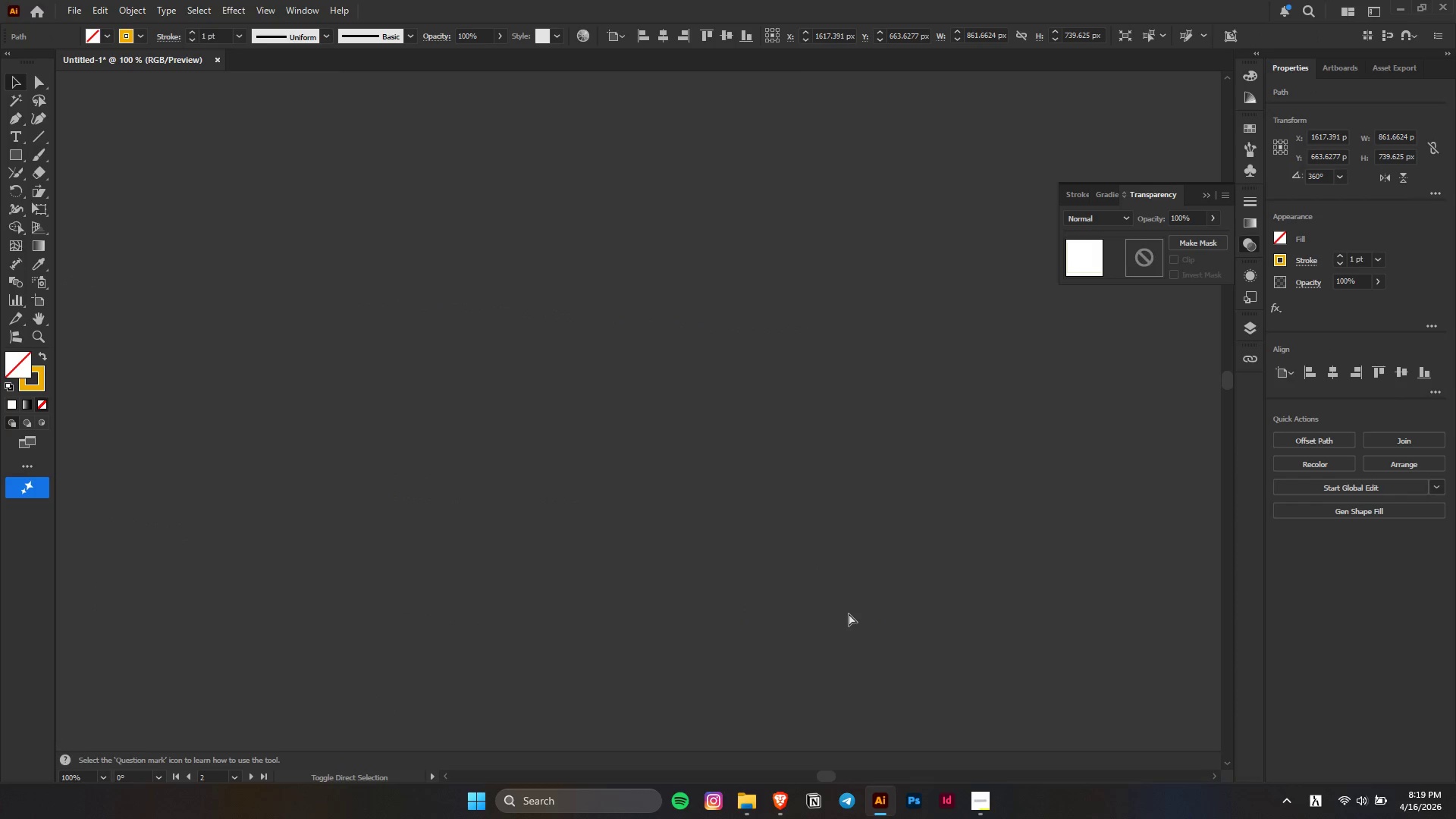 
key(Control+Shift+Z)
 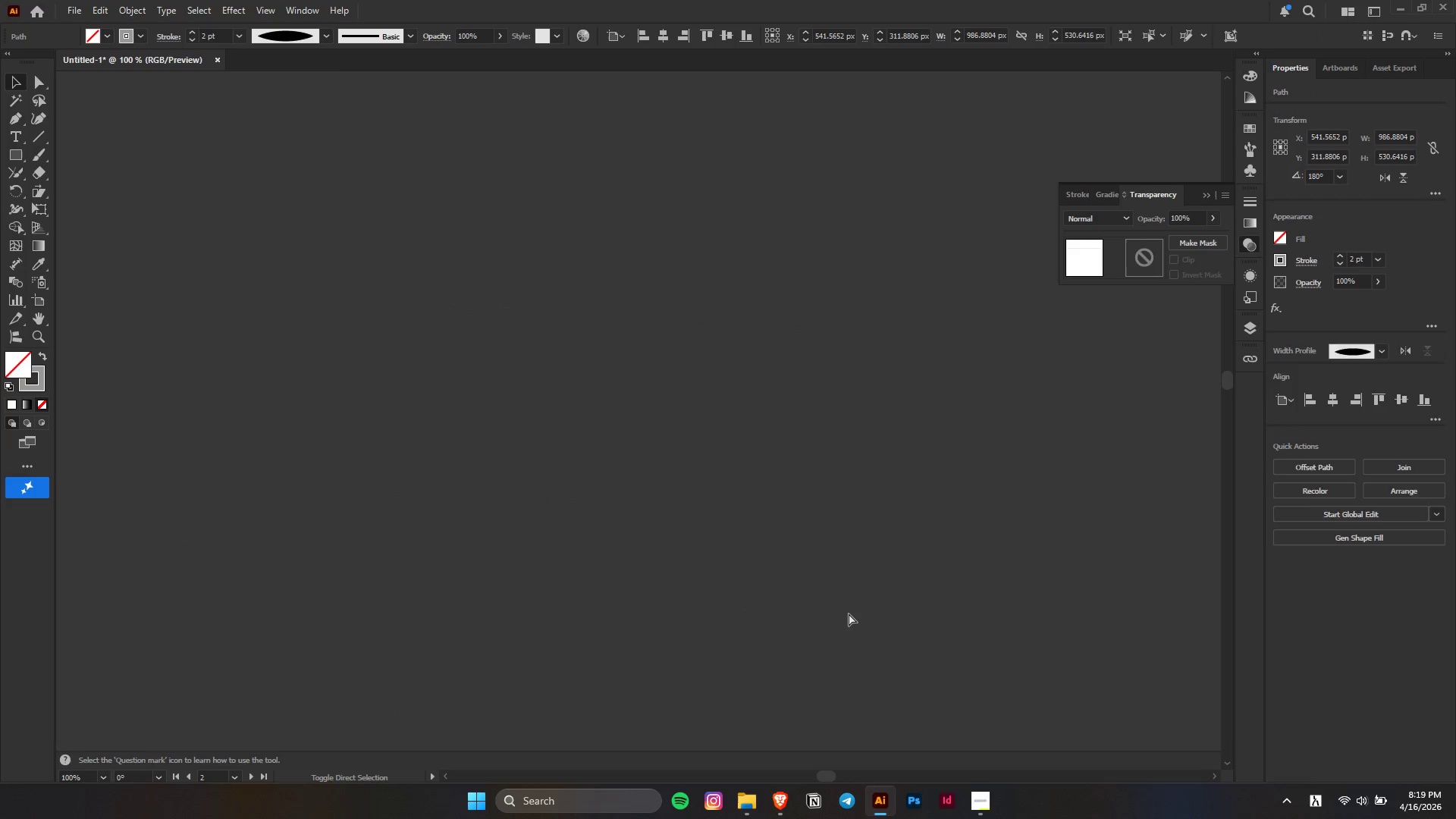 
key(Control+Shift+Z)
 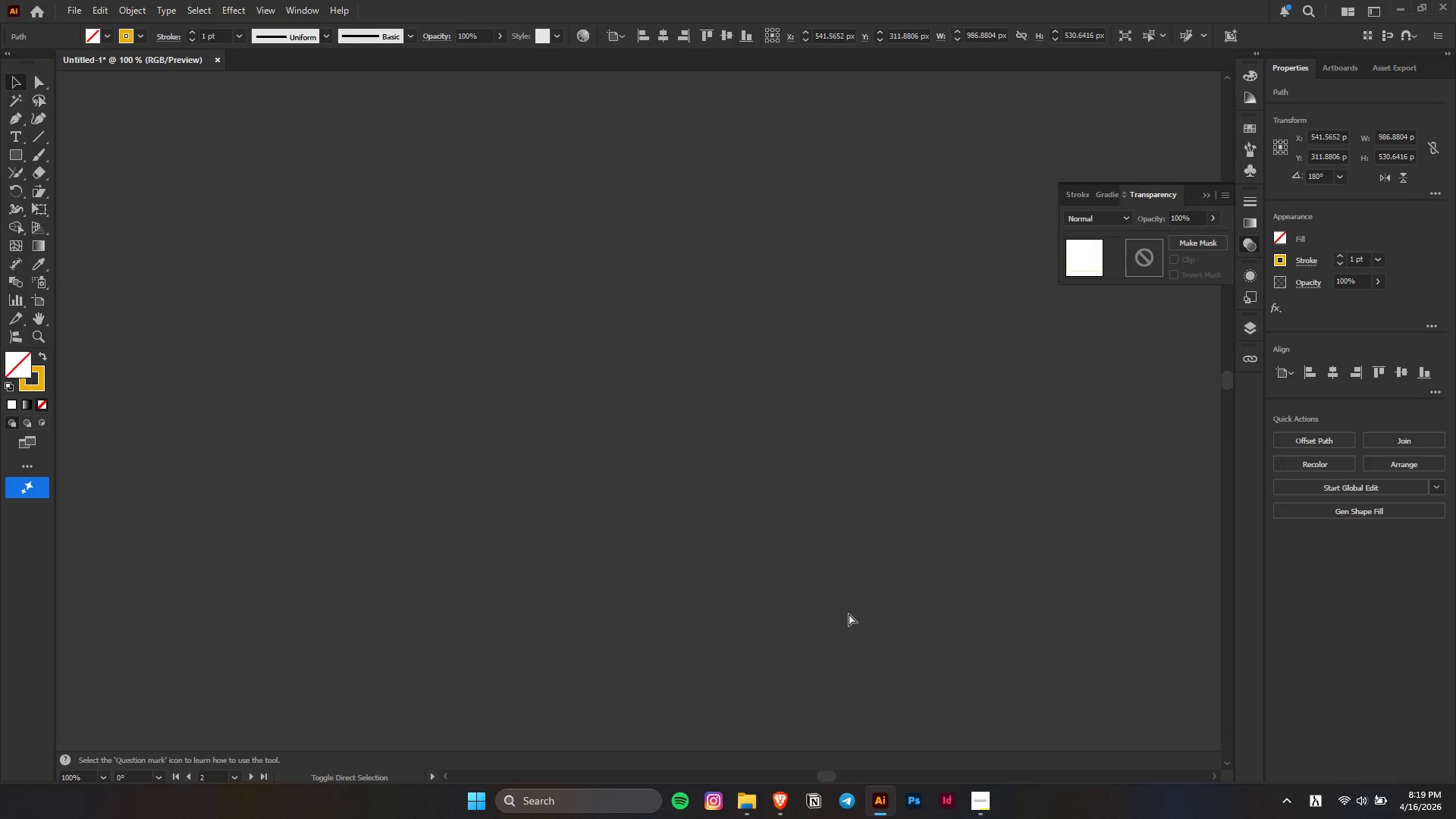 
key(Control+Shift+Z)
 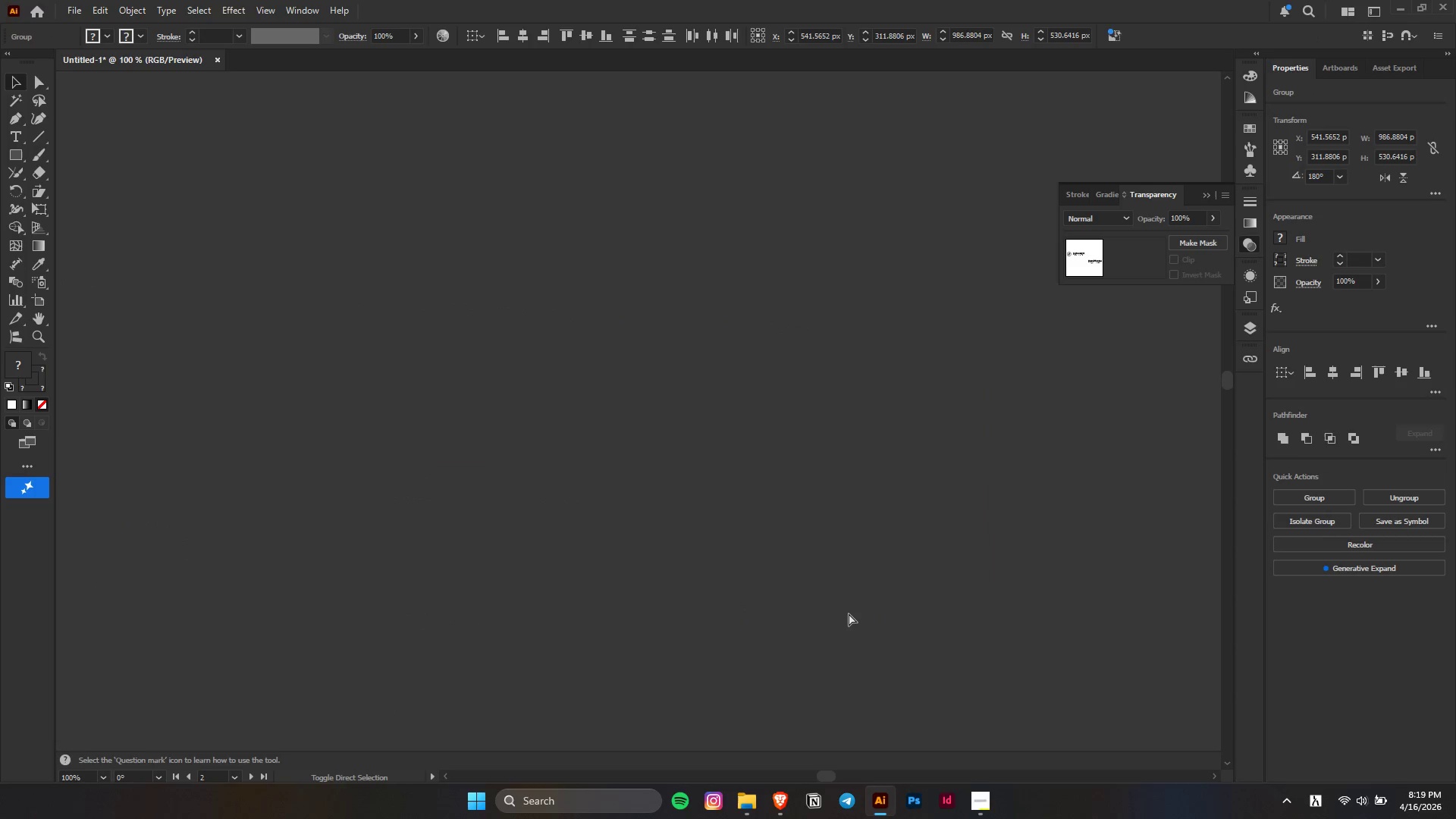 
key(Control+Shift+Z)
 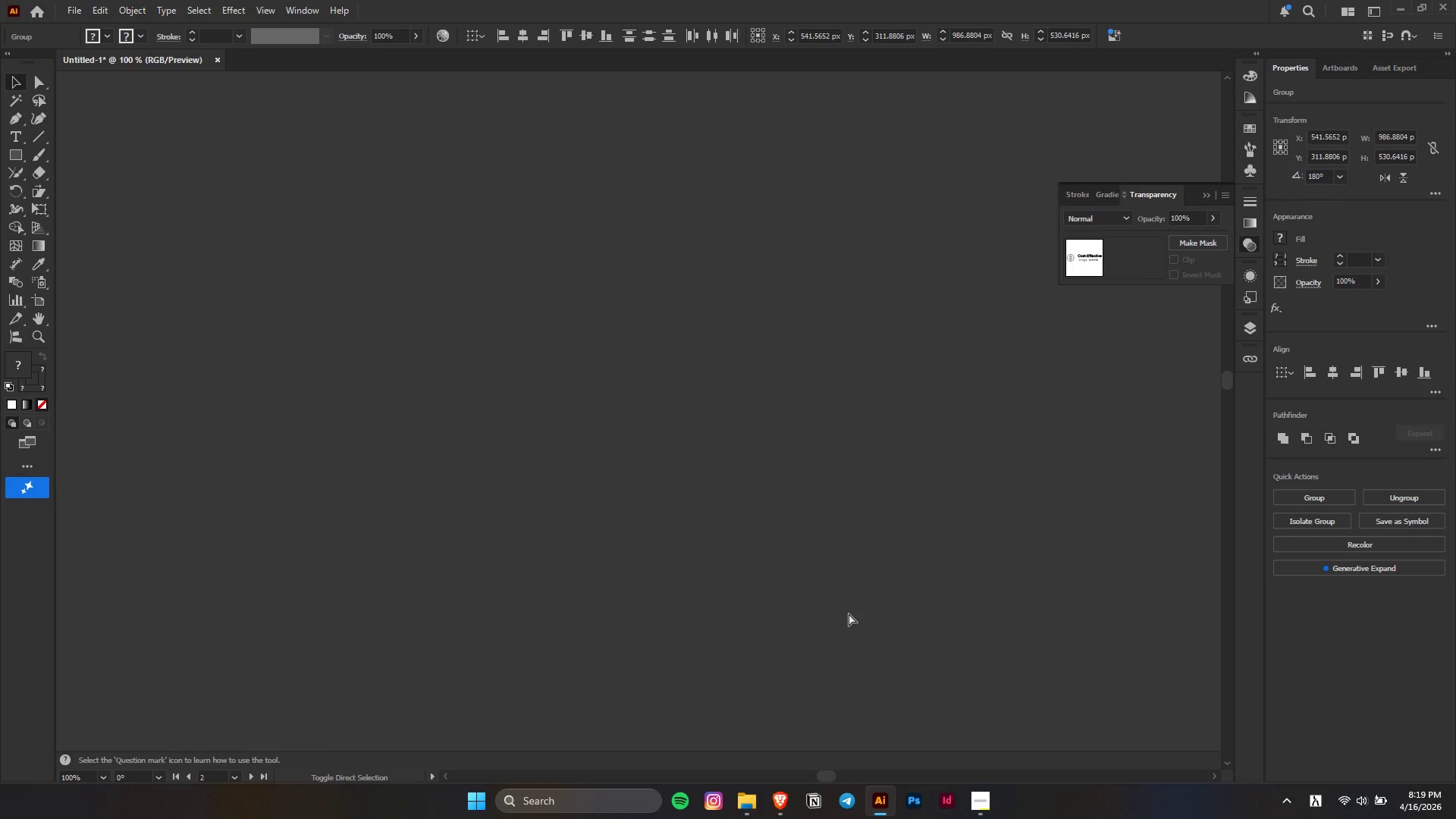 
key(Control+Shift+Z)
 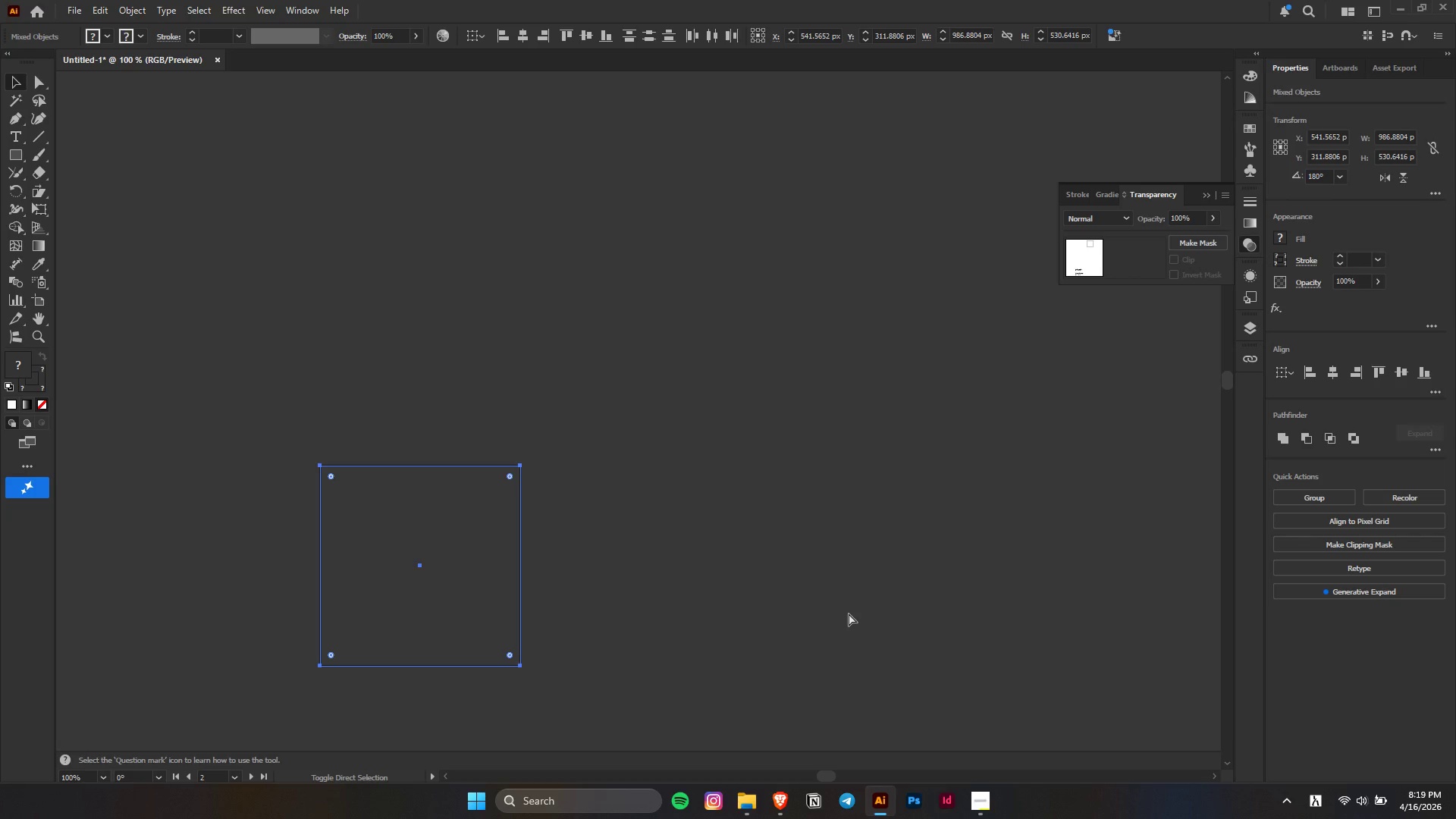 
key(Control+Shift+Z)
 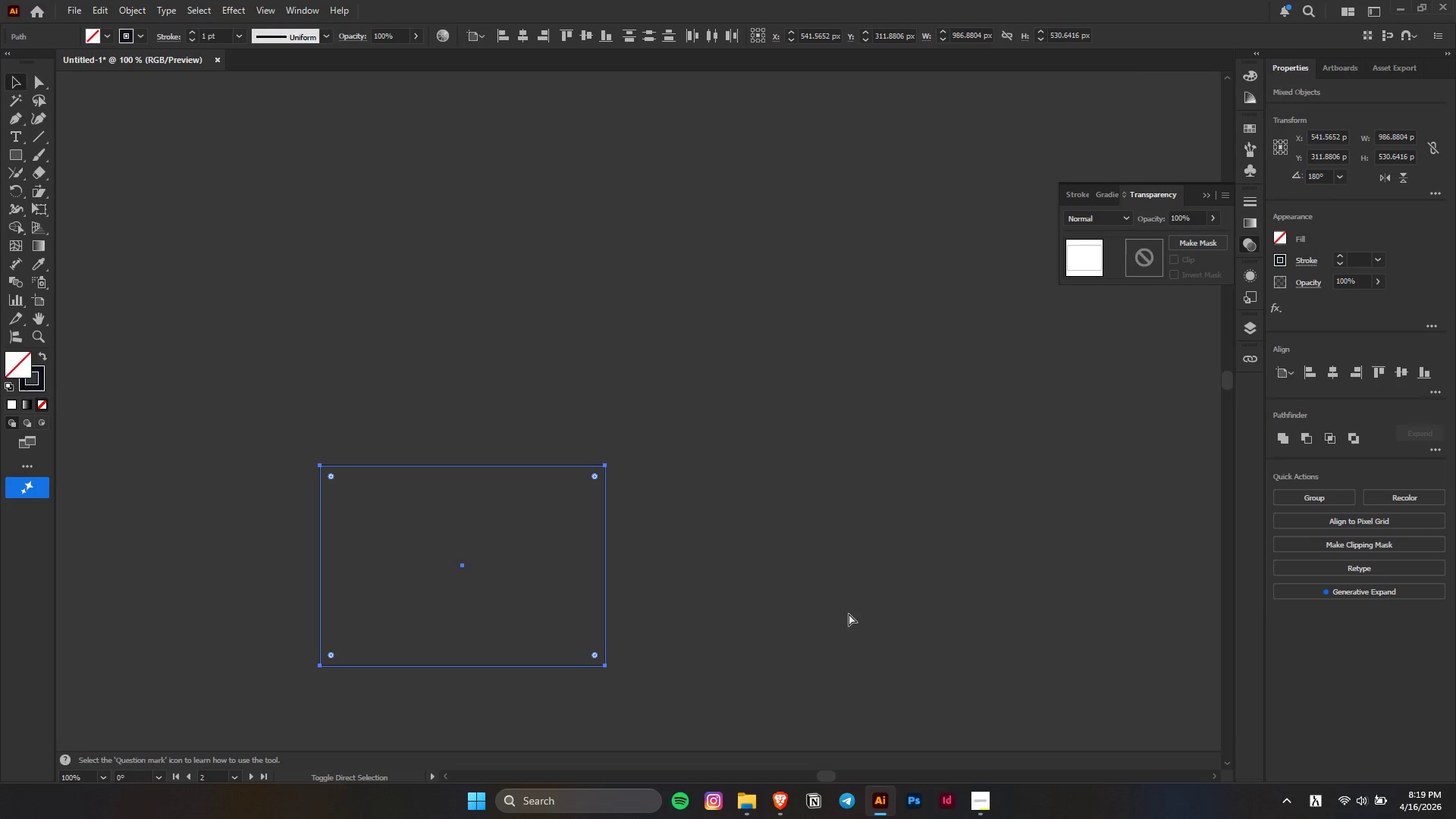 
key(Control+Shift+Z)
 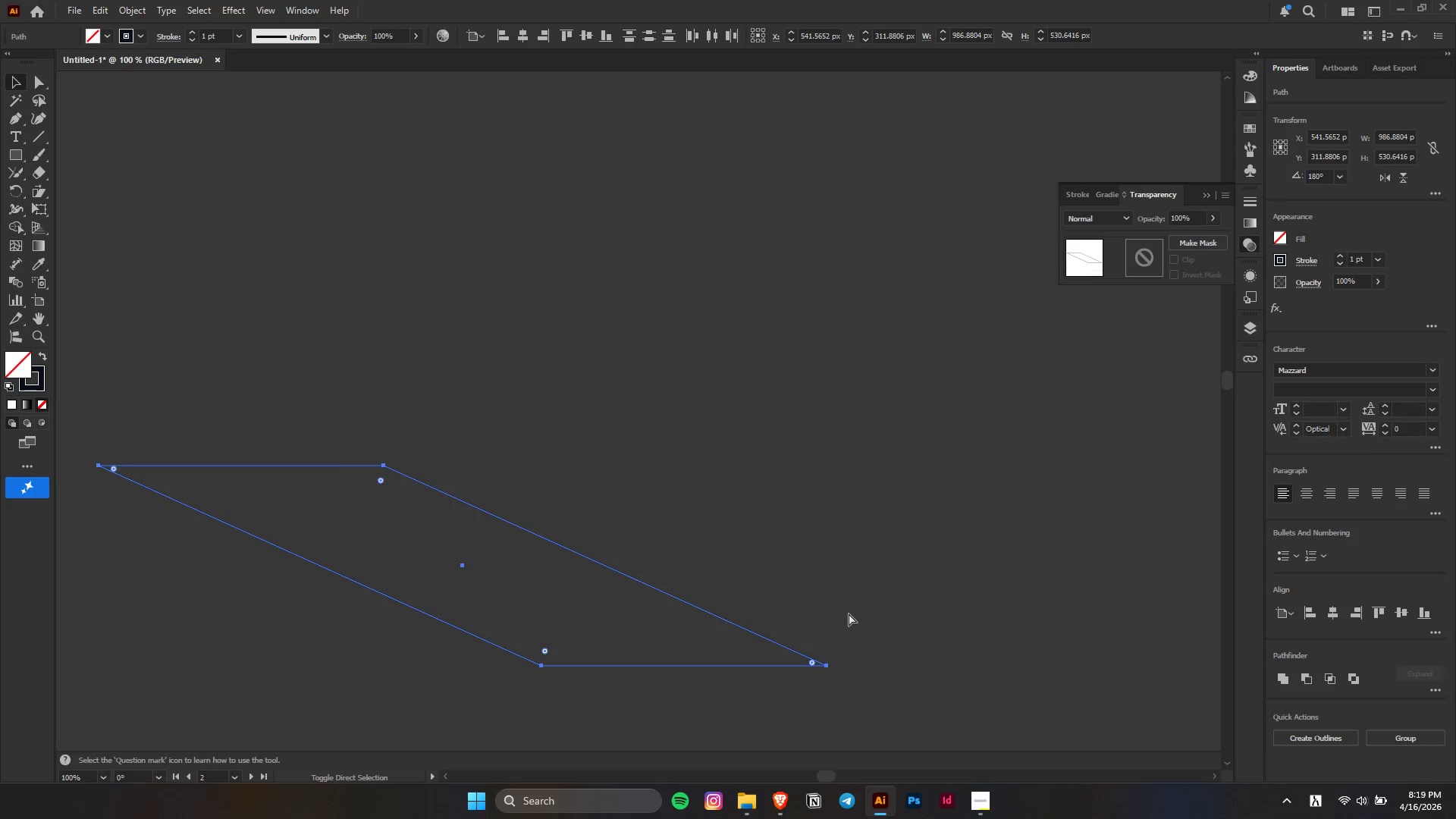 
key(Control+Shift+Z)
 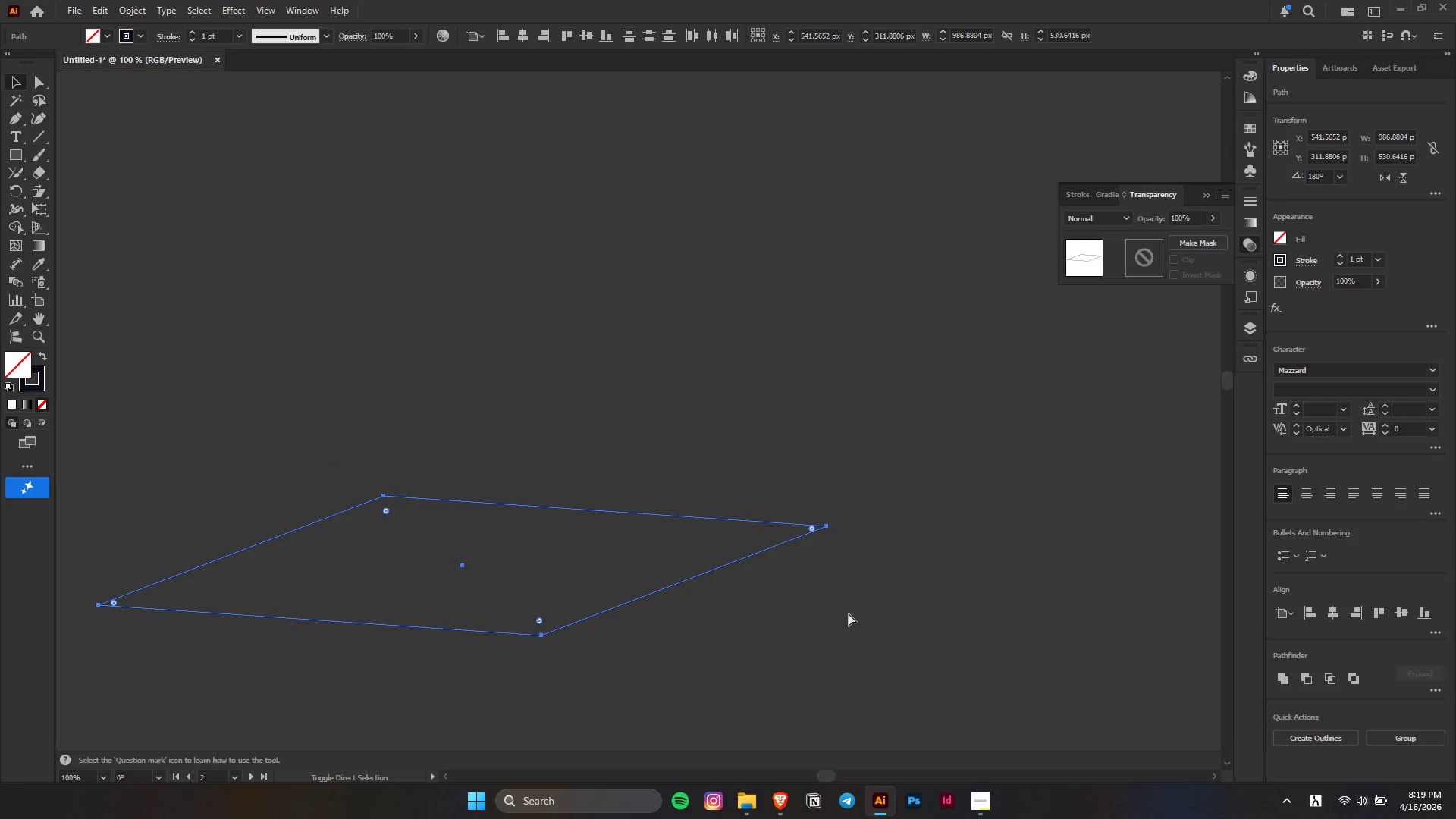 
key(Control+Shift+Z)
 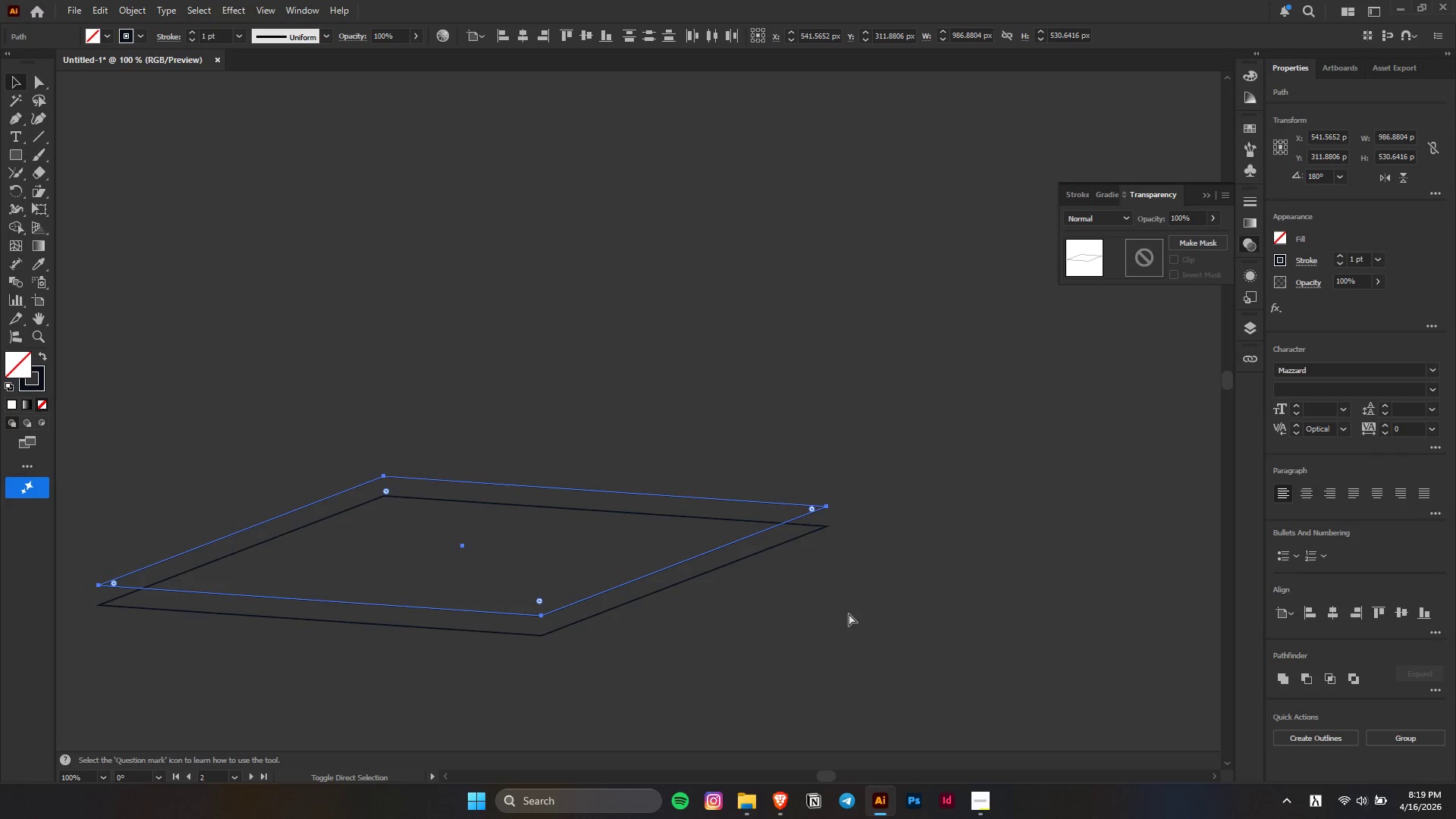 
key(Control+Shift+Z)
 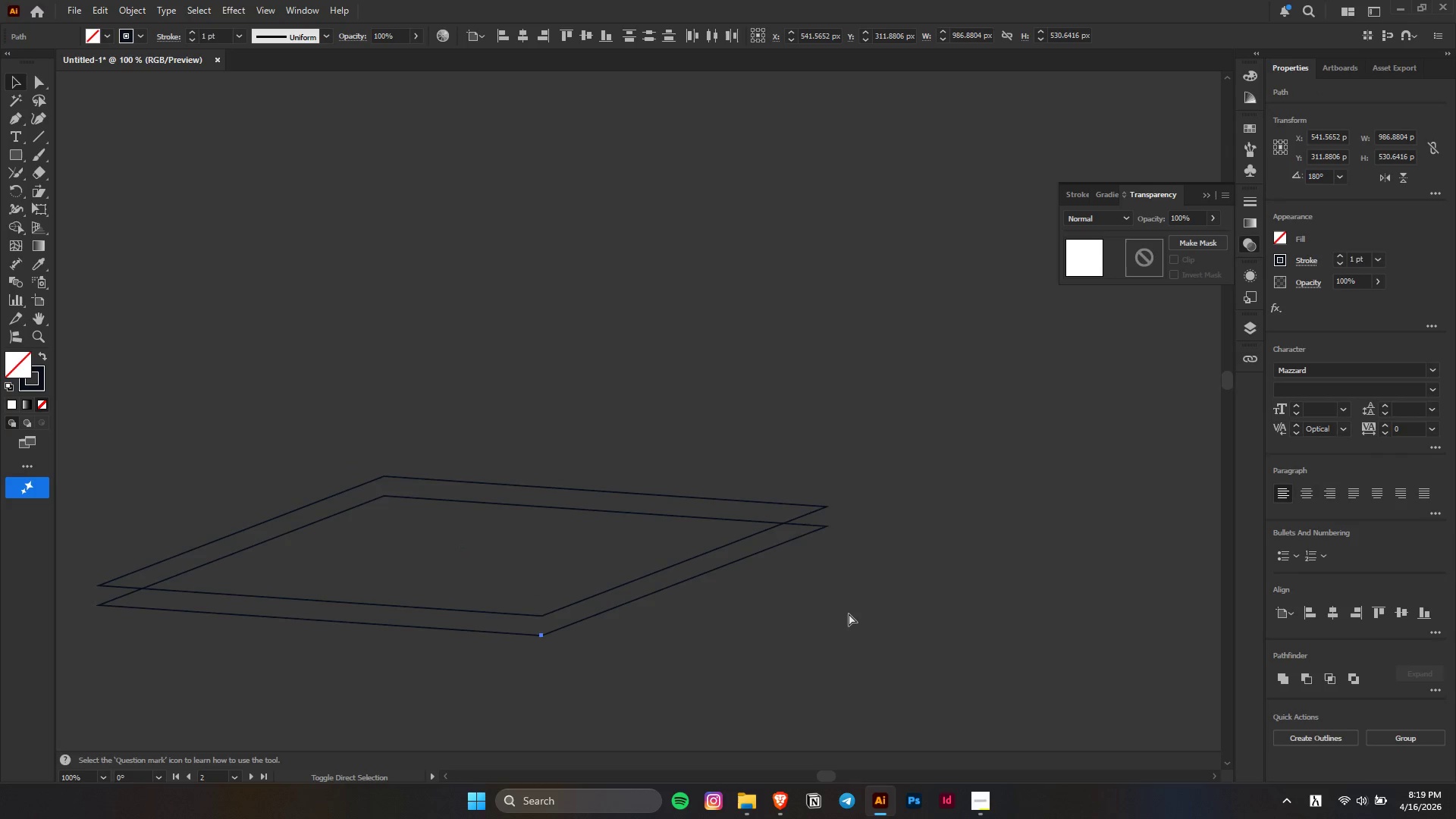 
key(Control+Shift+Z)
 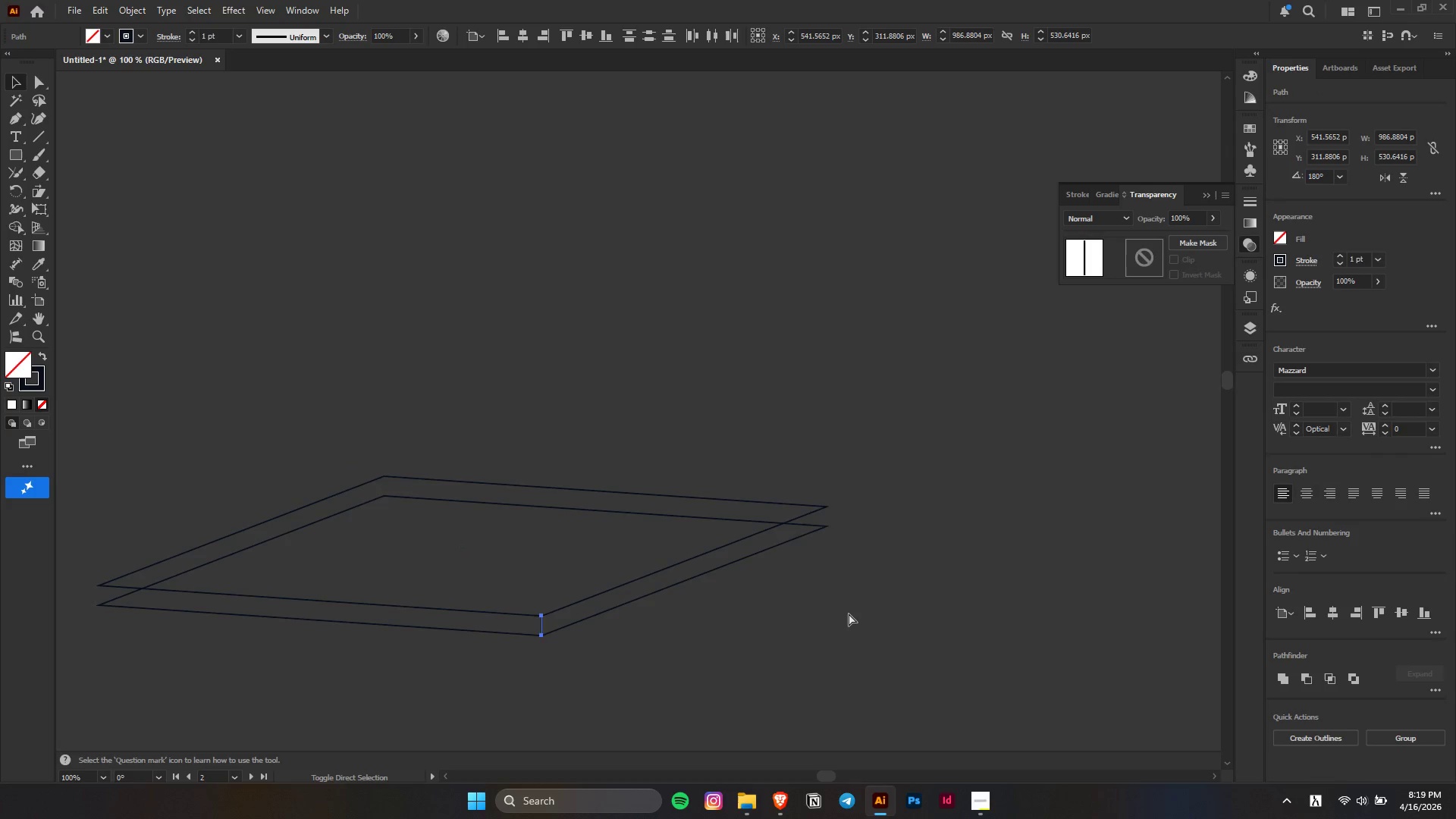 
key(Control+Shift+Z)
 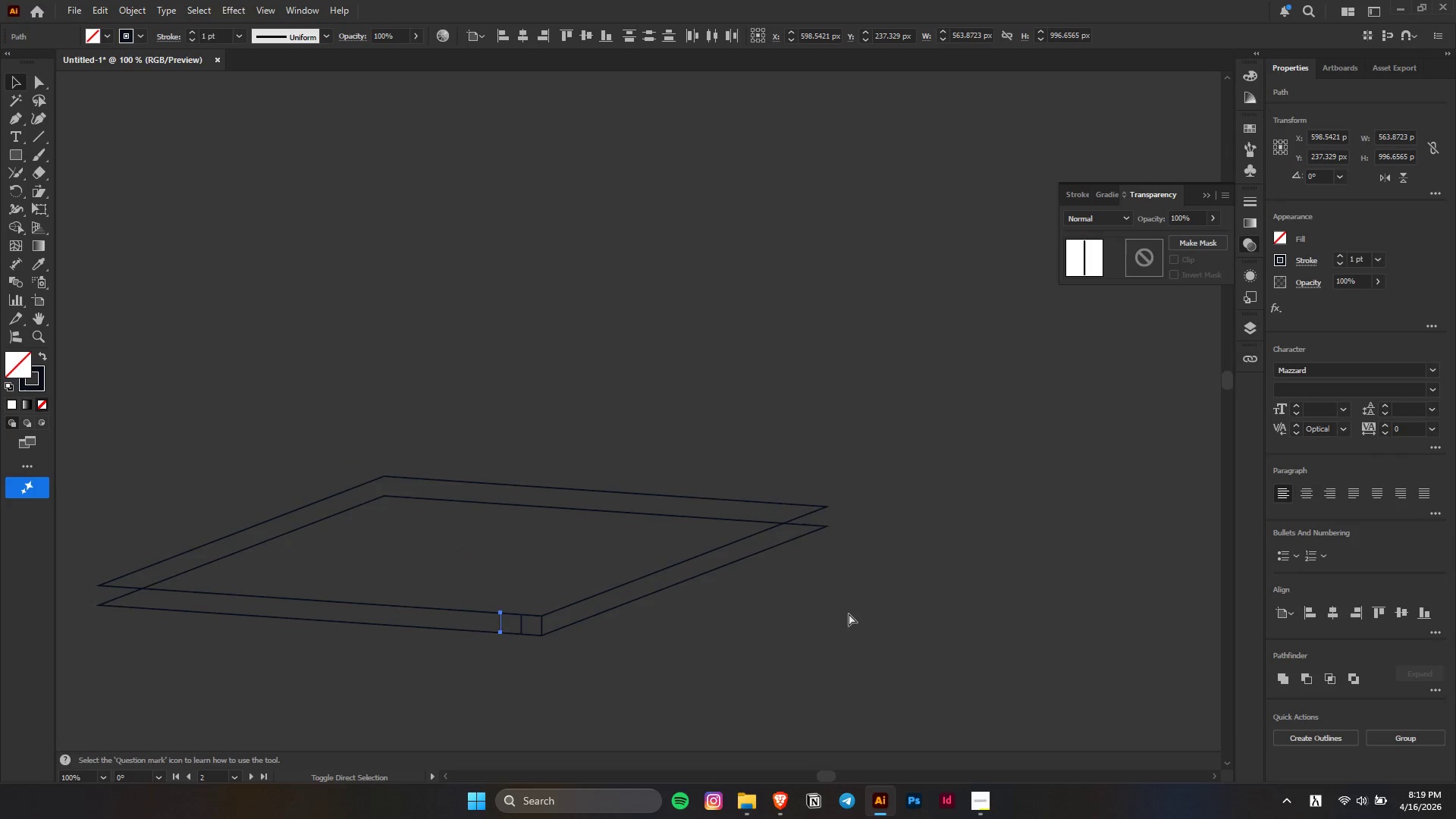 
hold_key(key=Z, duration=0.84)
 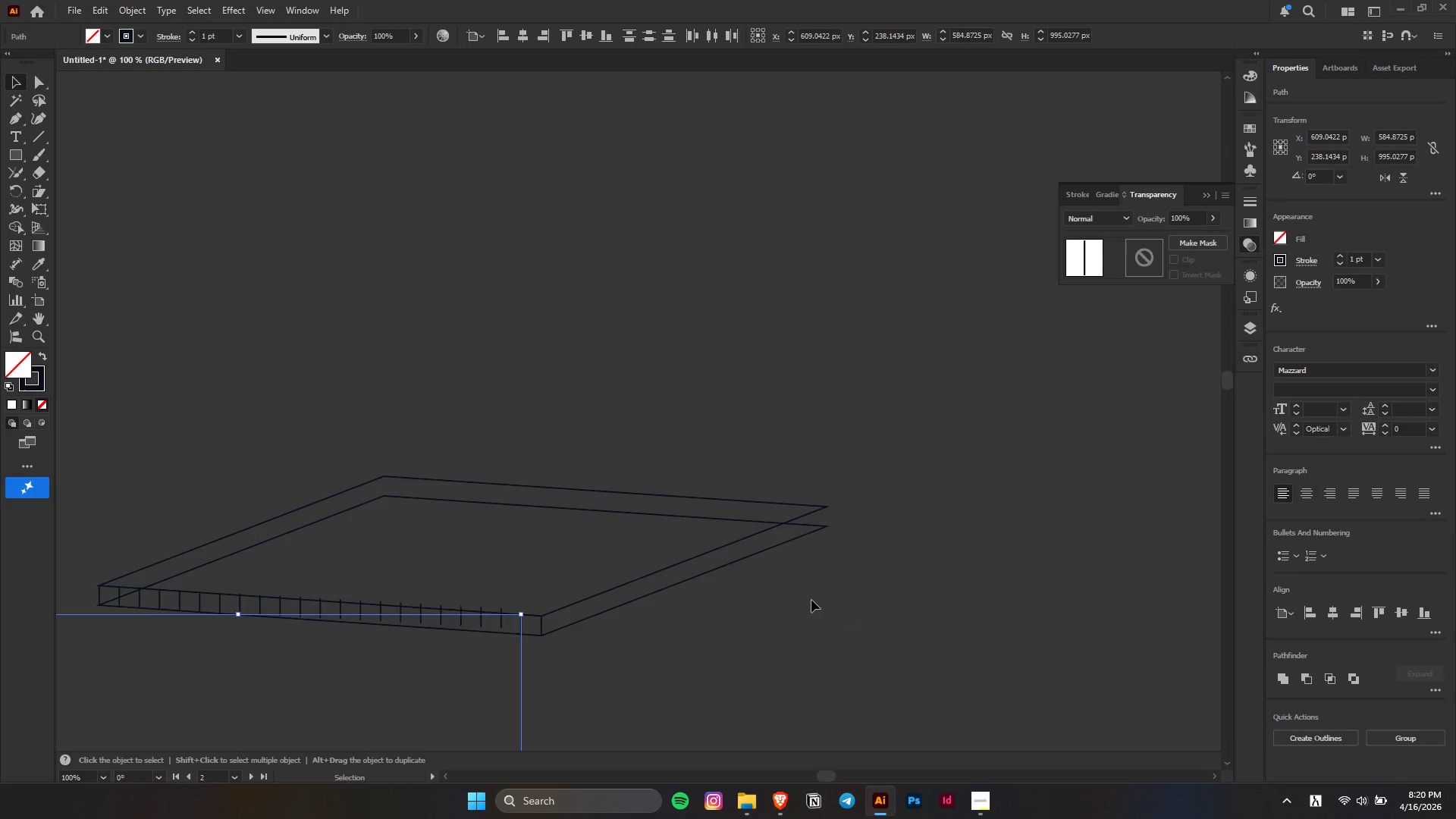 
hold_key(key=ShiftLeft, duration=0.42)
 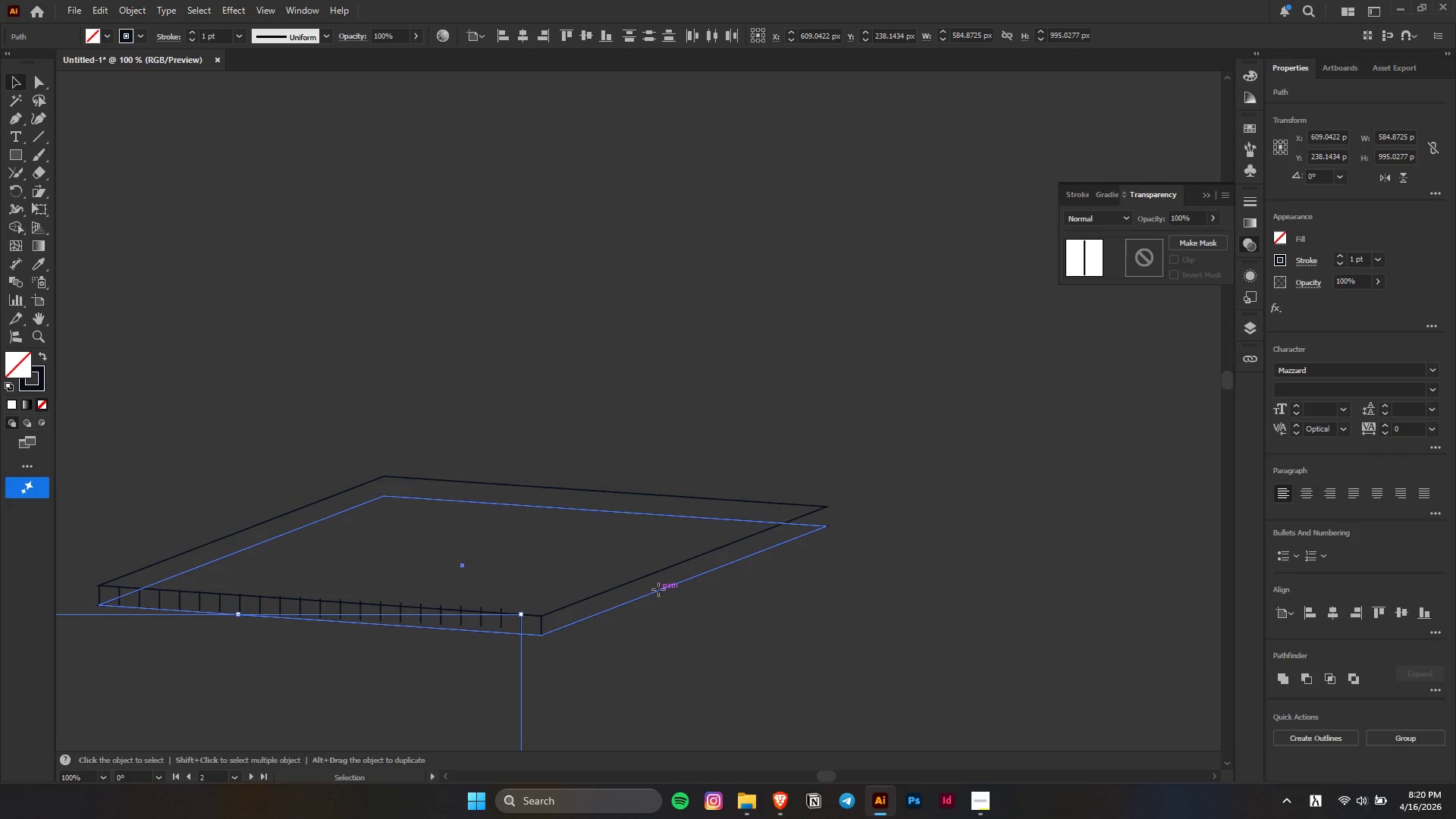 
hold_key(key=ControlLeft, duration=0.38)
 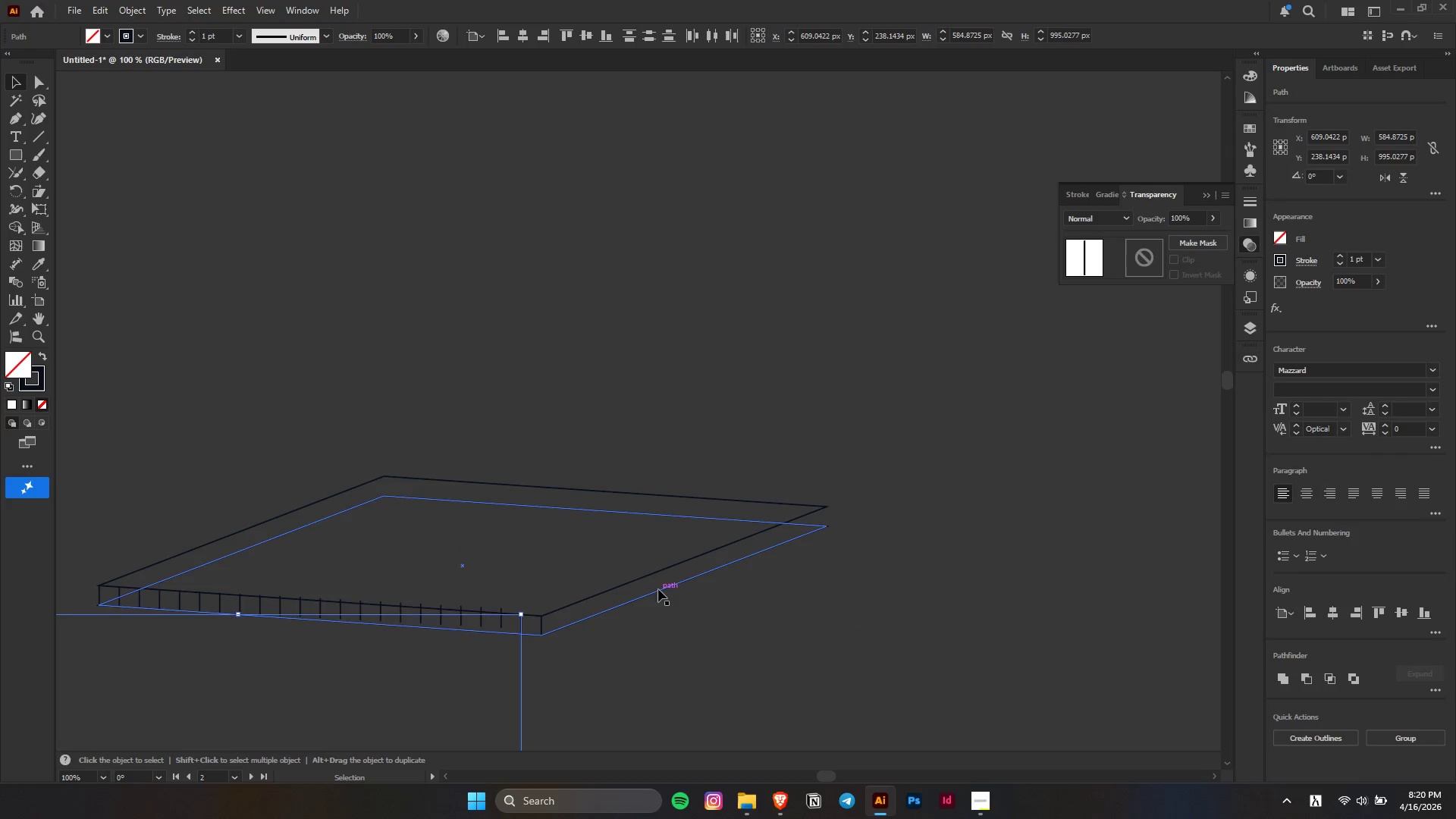 
left_click([658, 589])
 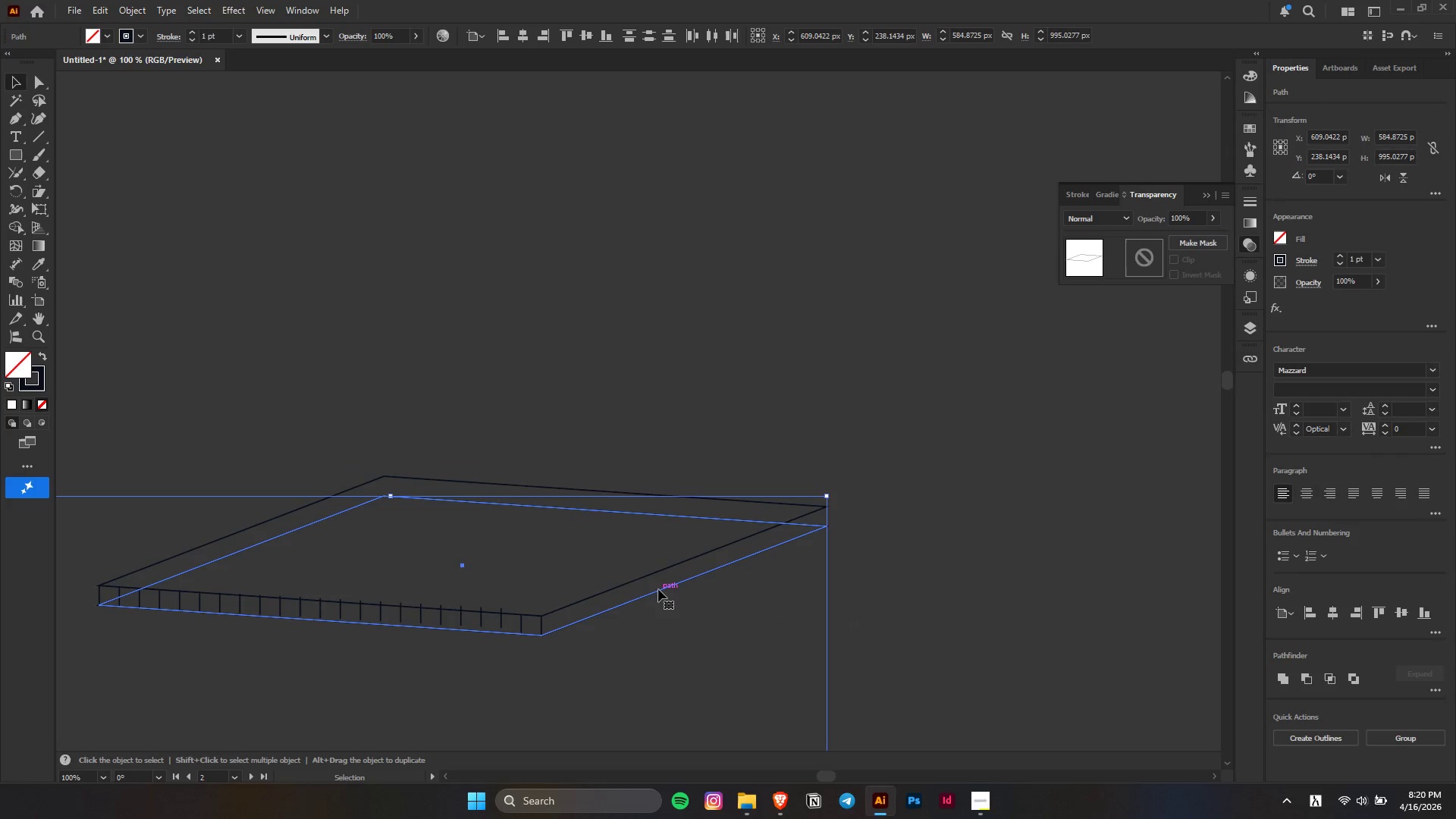 
key(Control+C)
 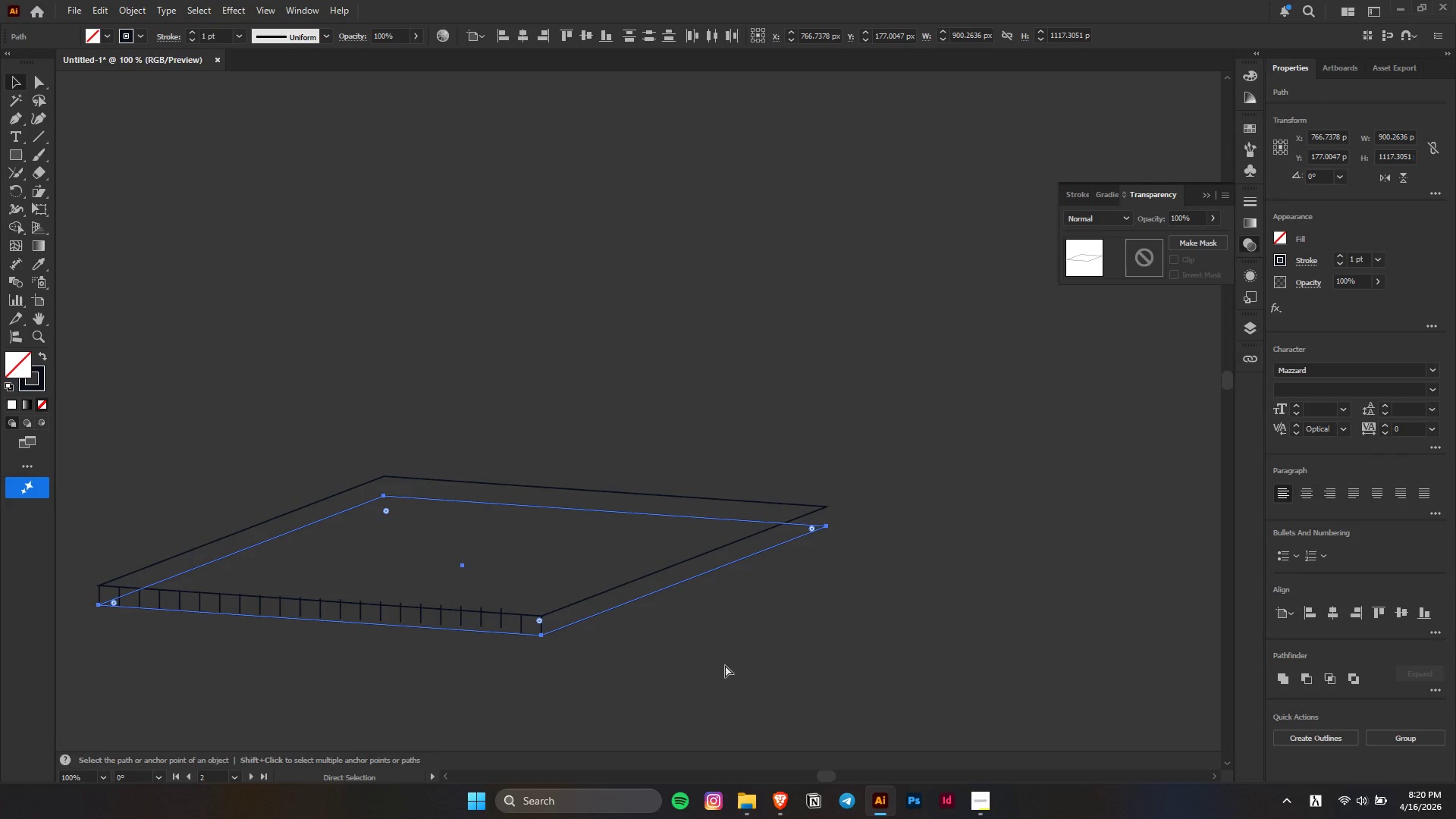 
key(Control+Shift+Z)
 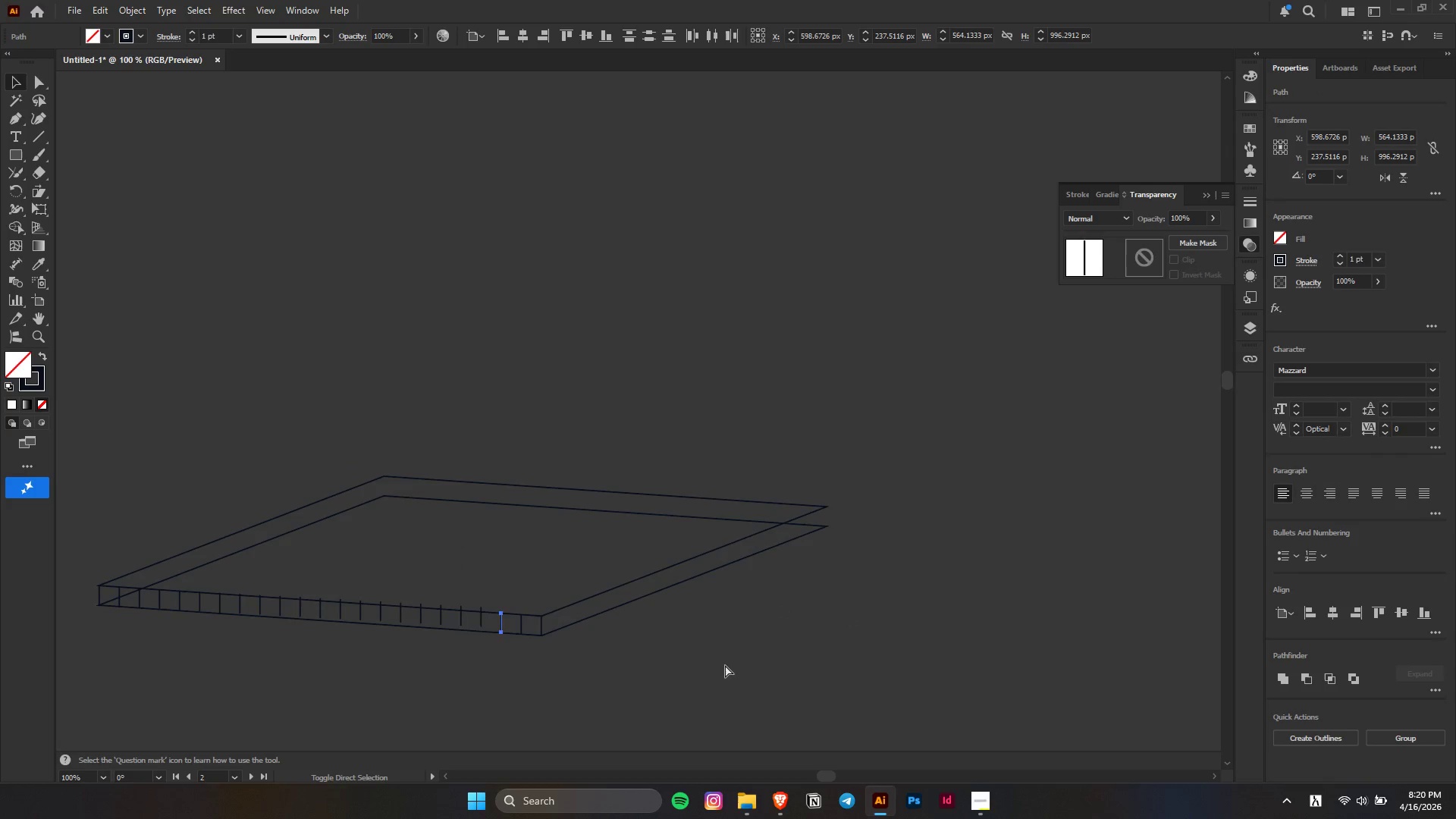 
hold_key(key=Z, duration=1.5)
 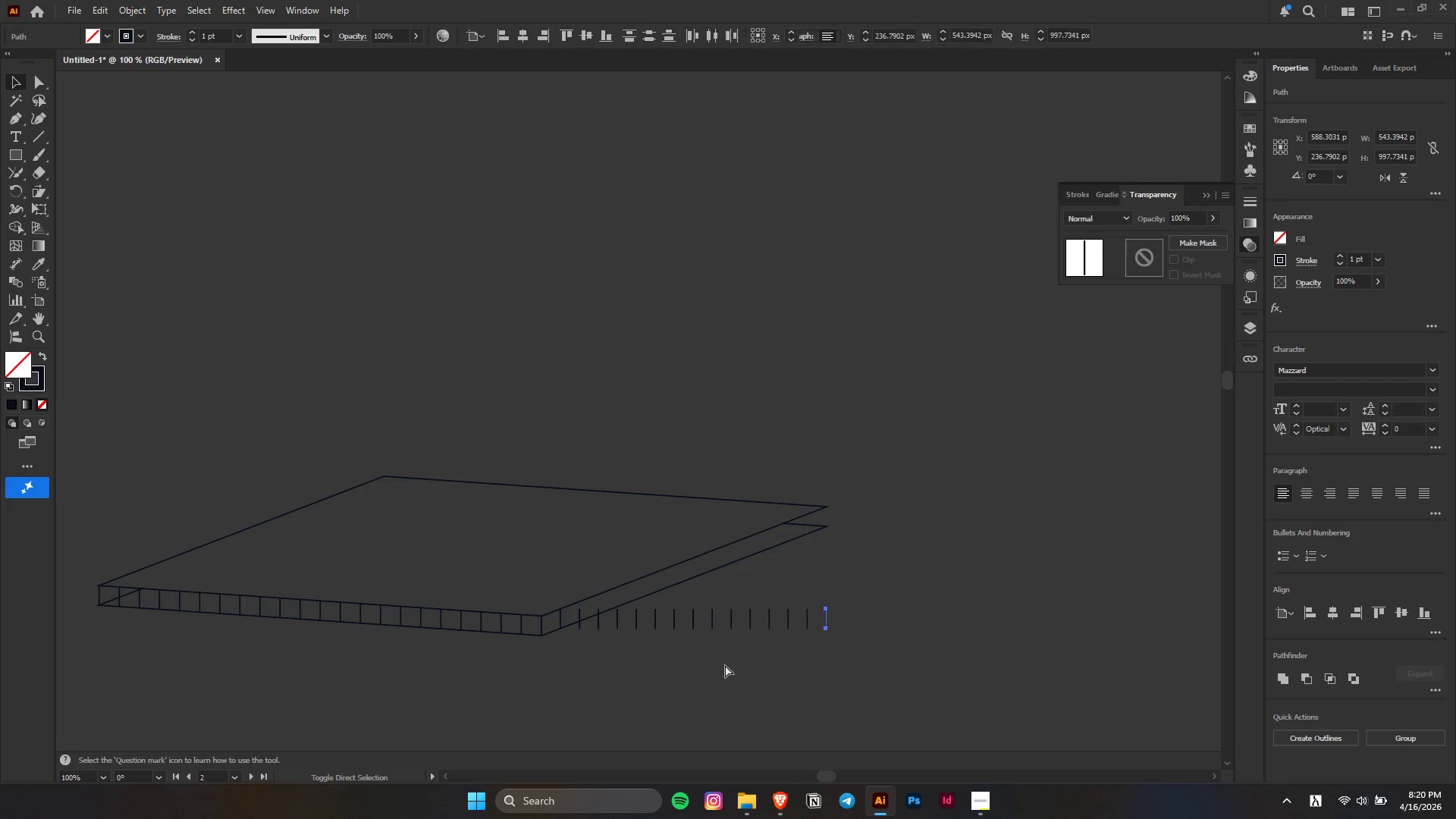 
hold_key(key=Z, duration=1.51)
 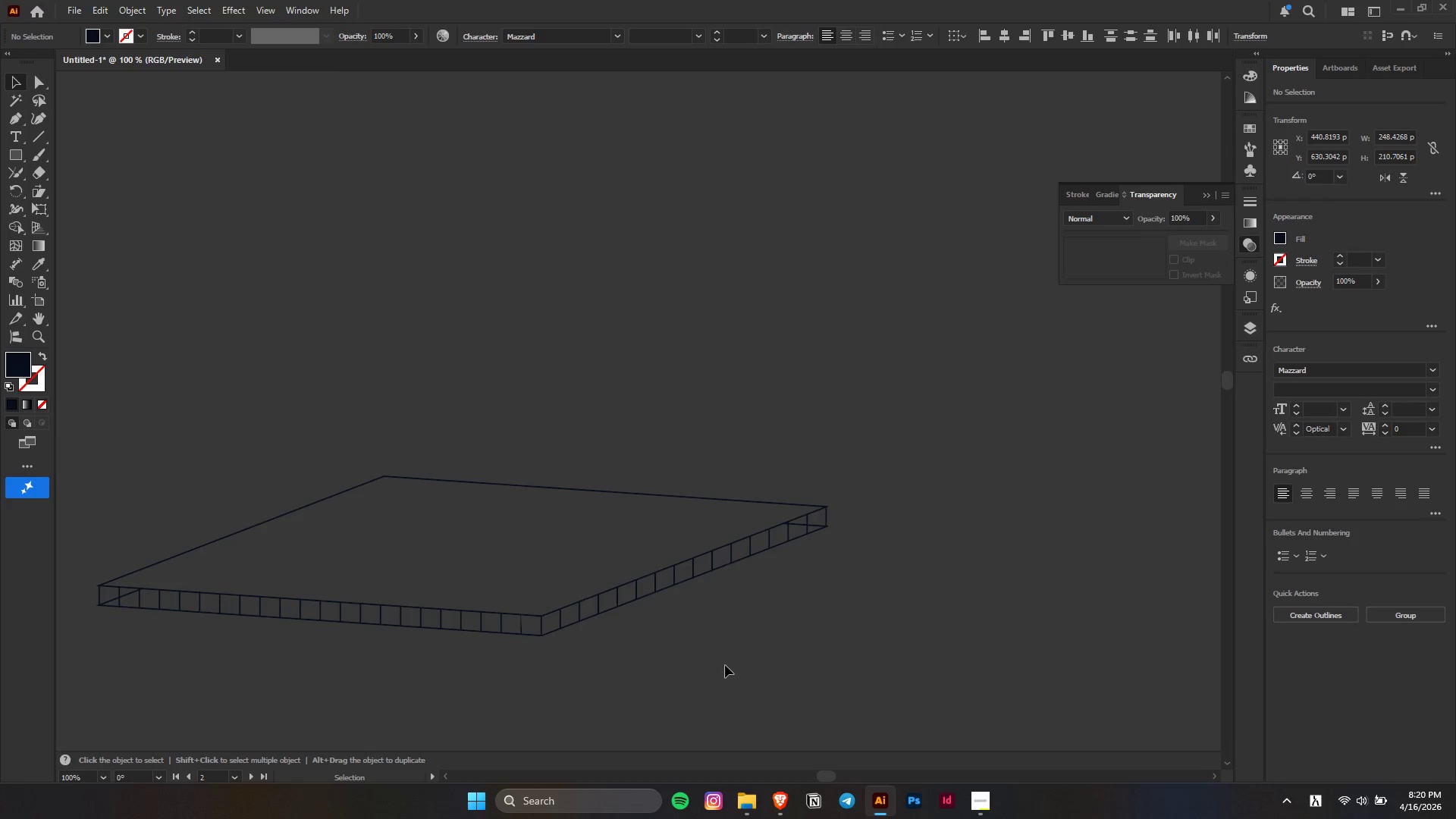 
hold_key(key=Z, duration=0.36)
 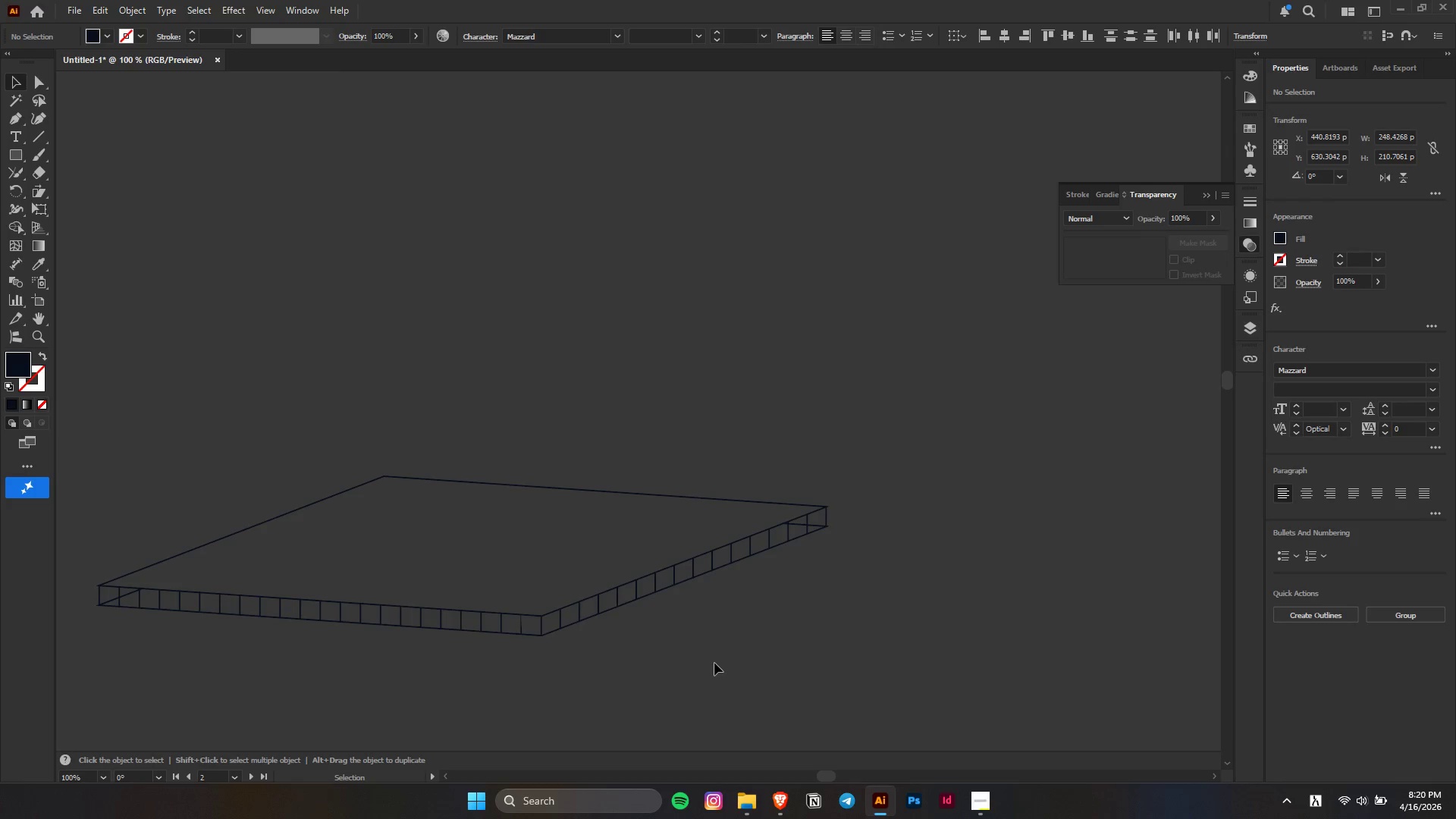 
hold_key(key=AltLeft, duration=0.34)
scroll: coordinate [710, 660], scroll_direction: up, amount: 1.0
 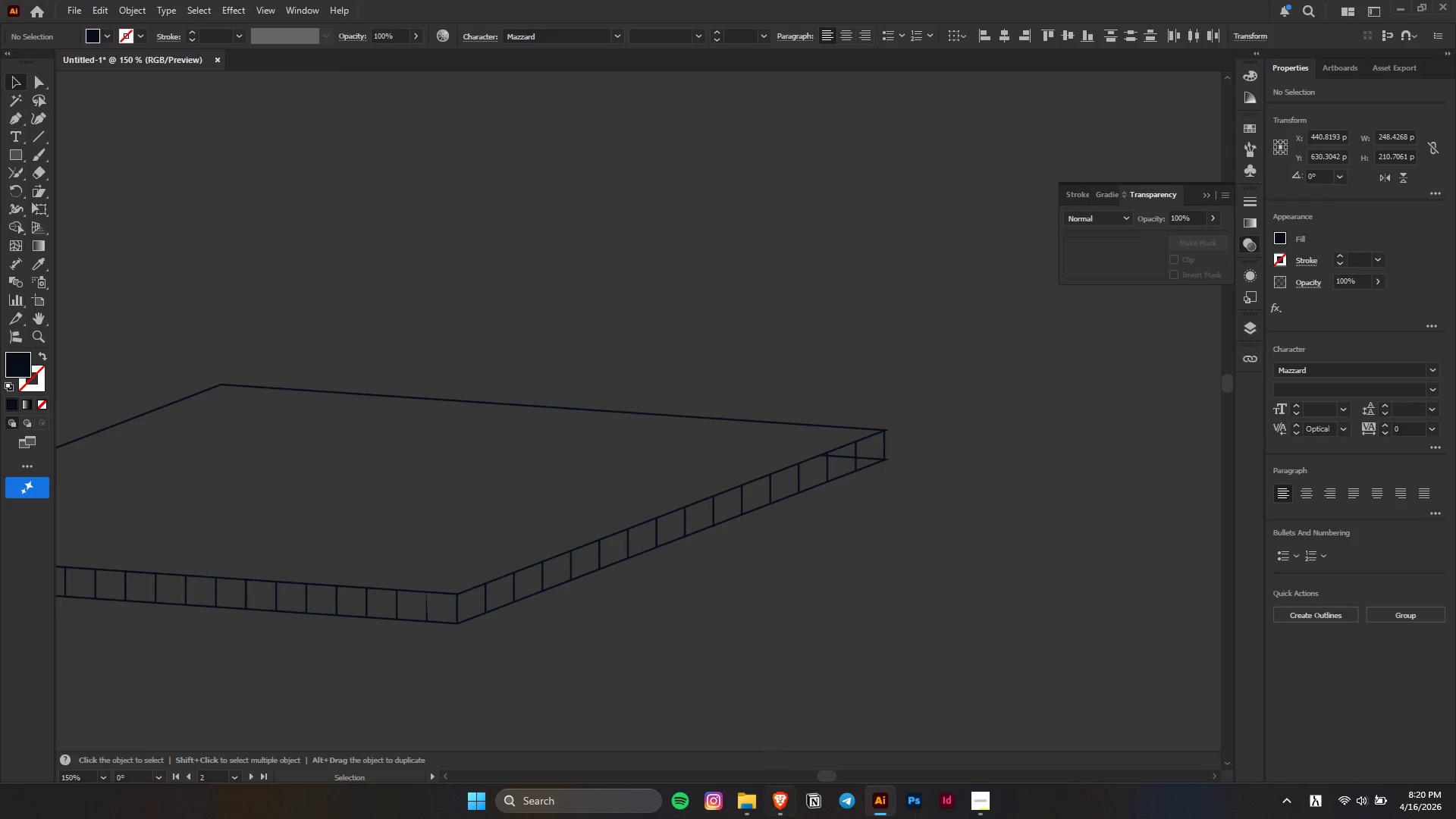 
left_click([789, 818])
 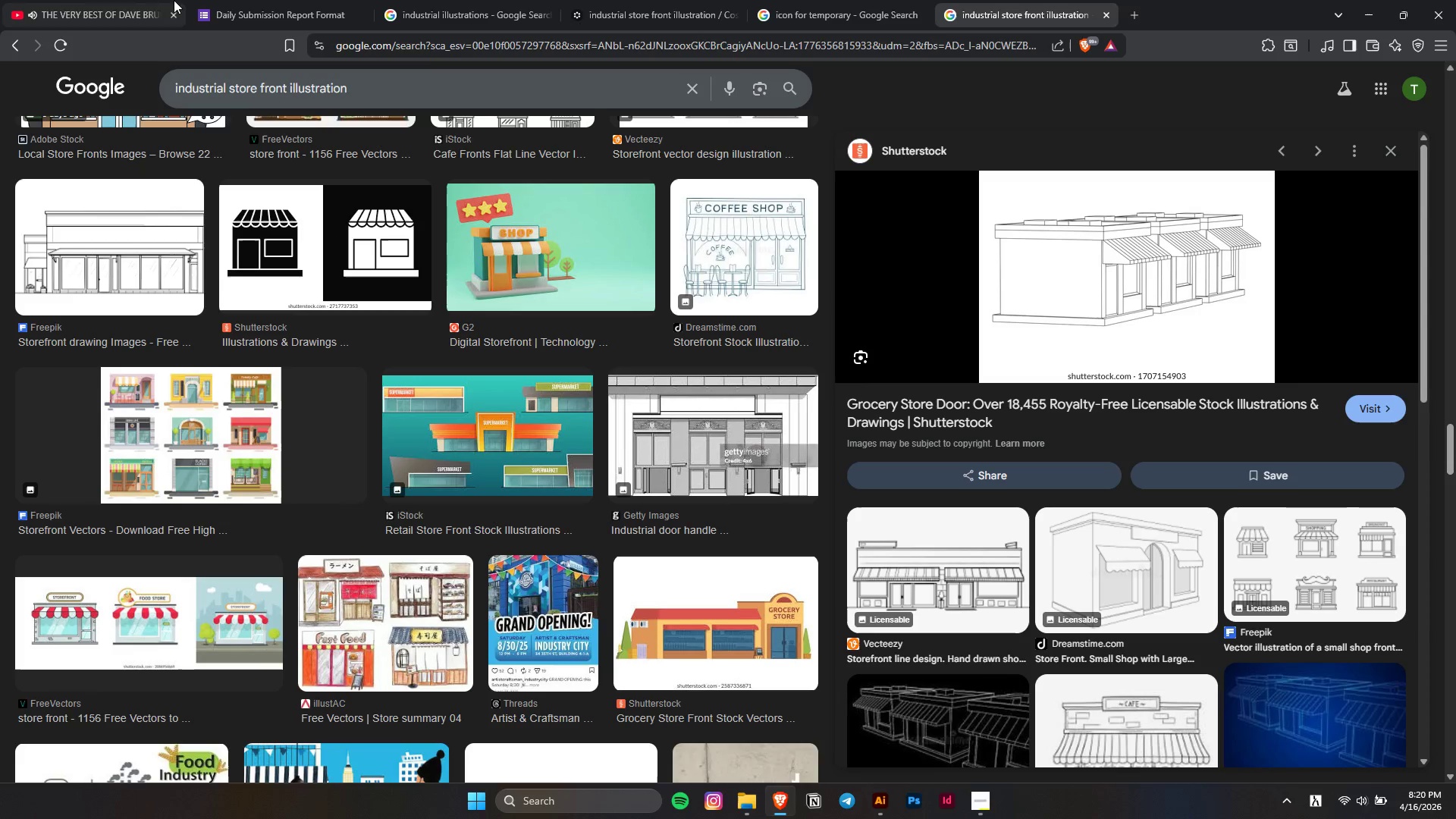 
left_click([124, 0])
 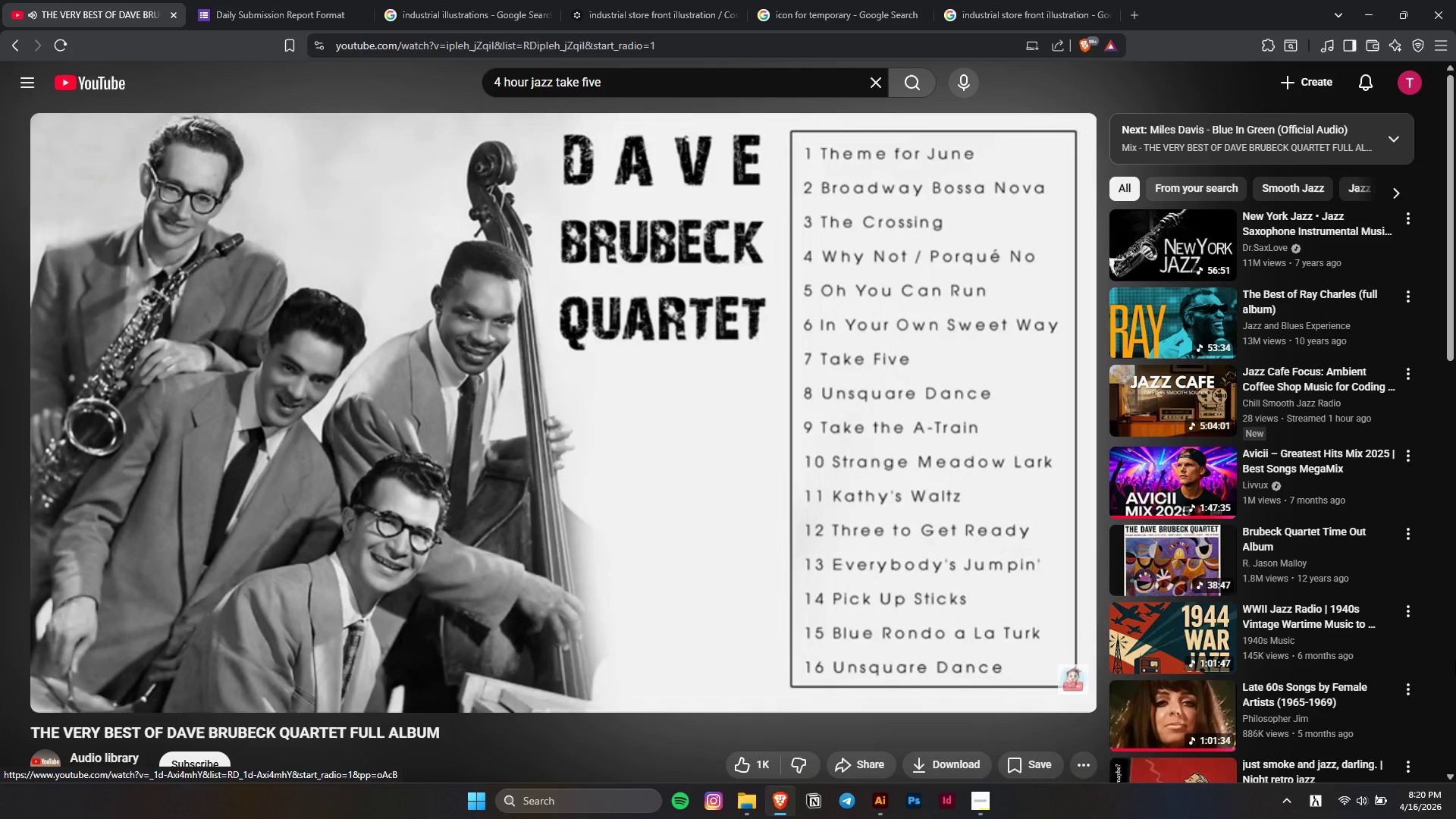 
left_click([1135, 403])
 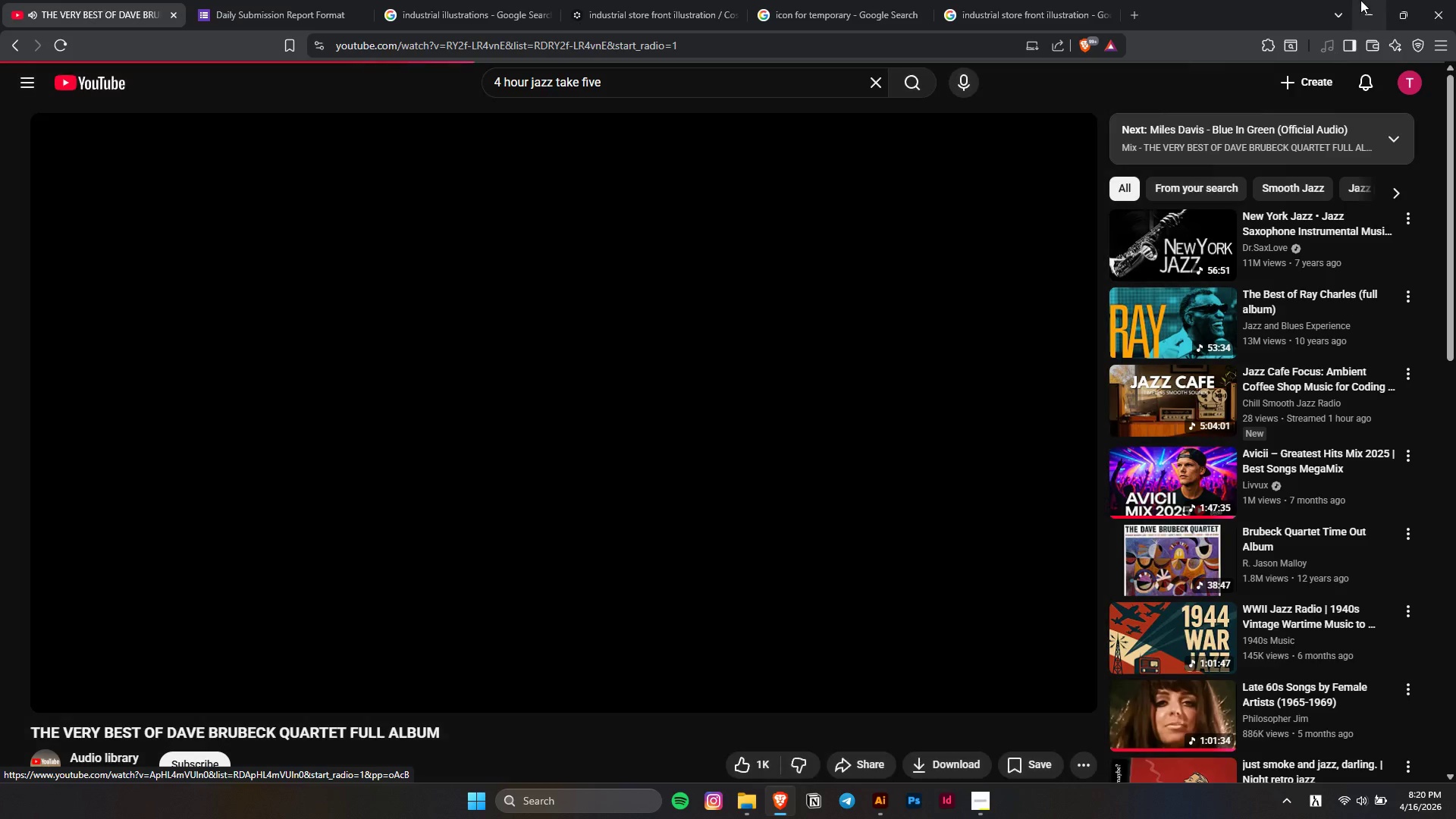 
left_click([1360, 0])
 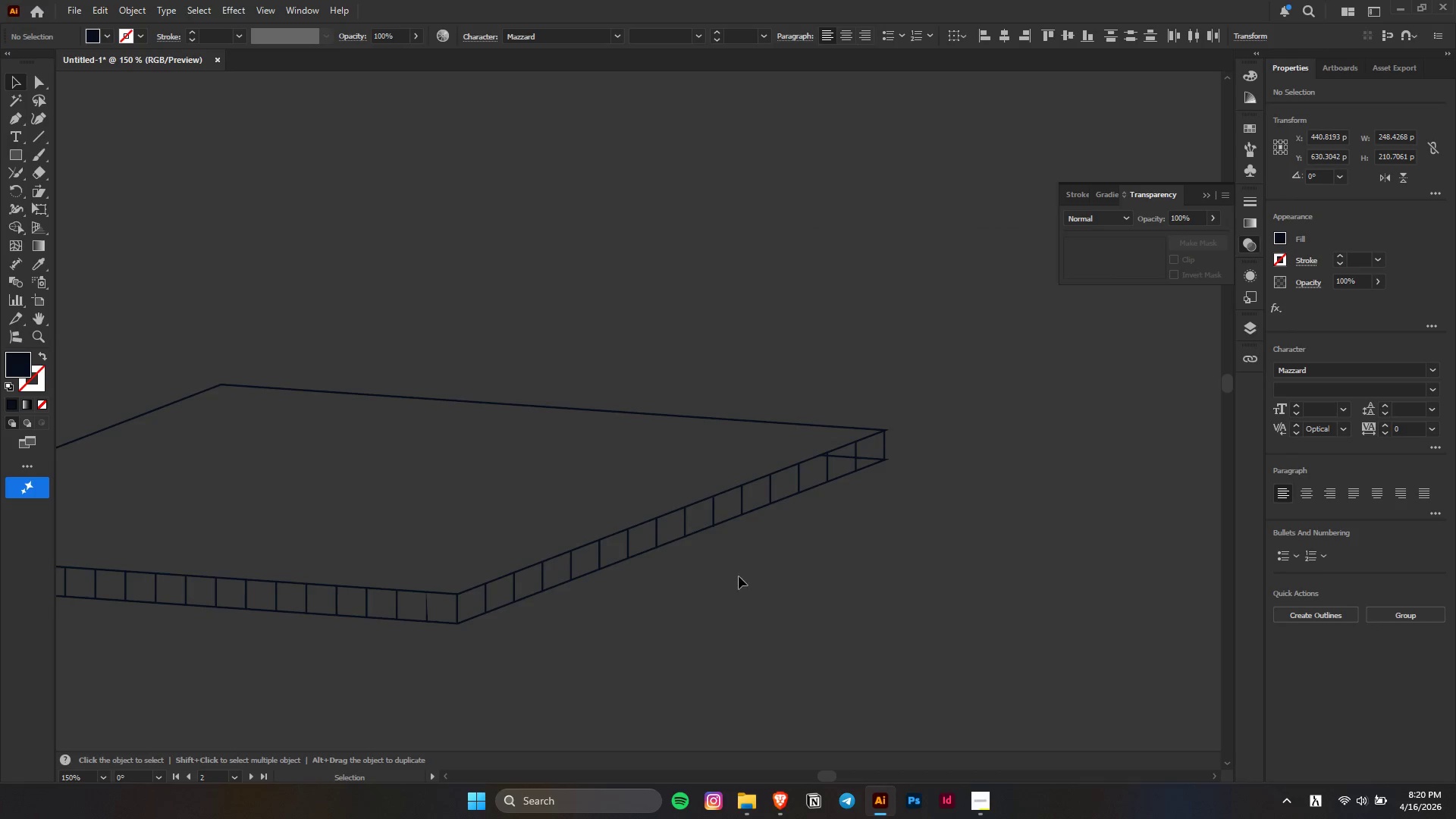 
left_click([758, 580])
 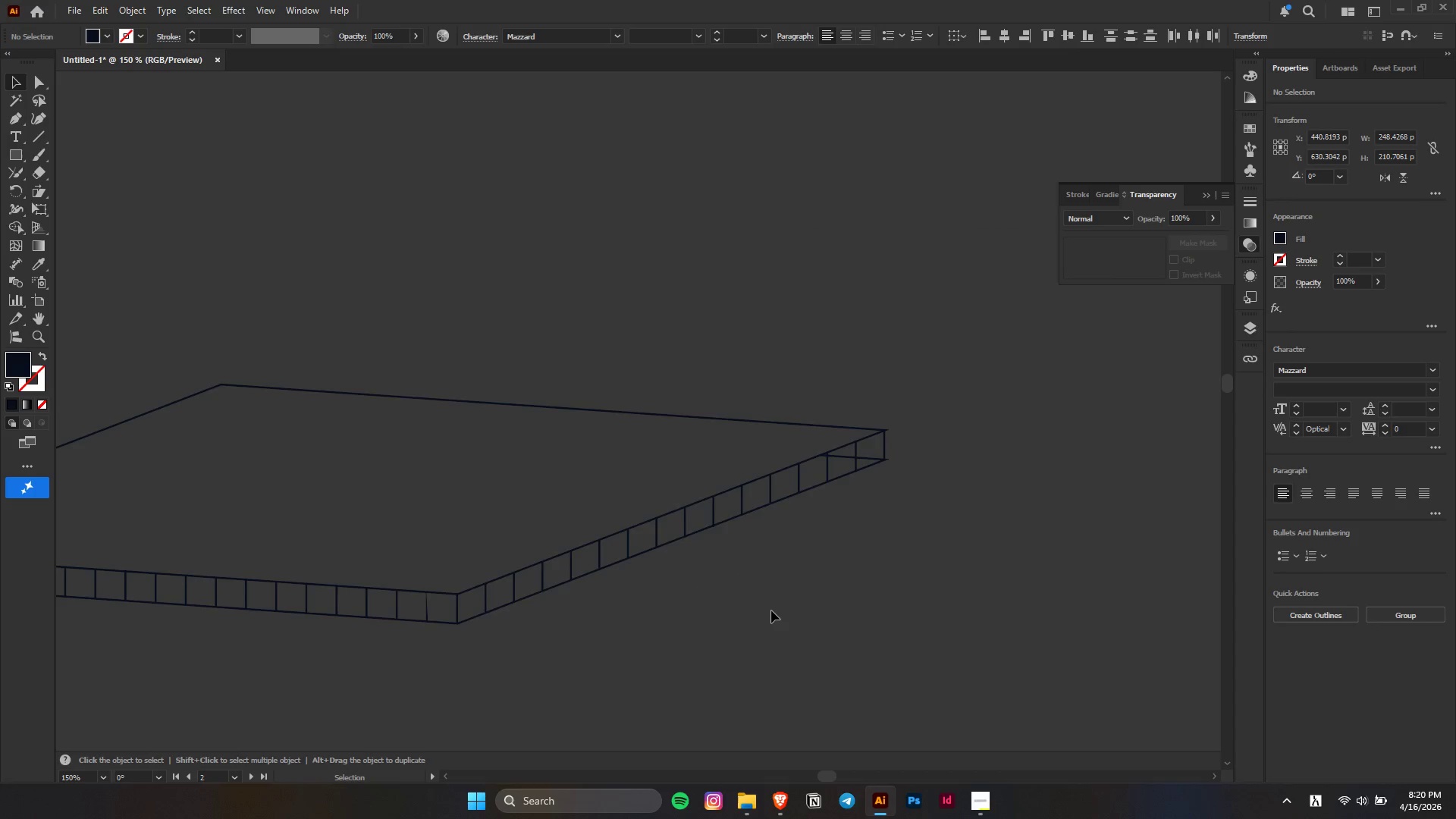 
scroll: coordinate [771, 610], scroll_direction: down, amount: 1.0
 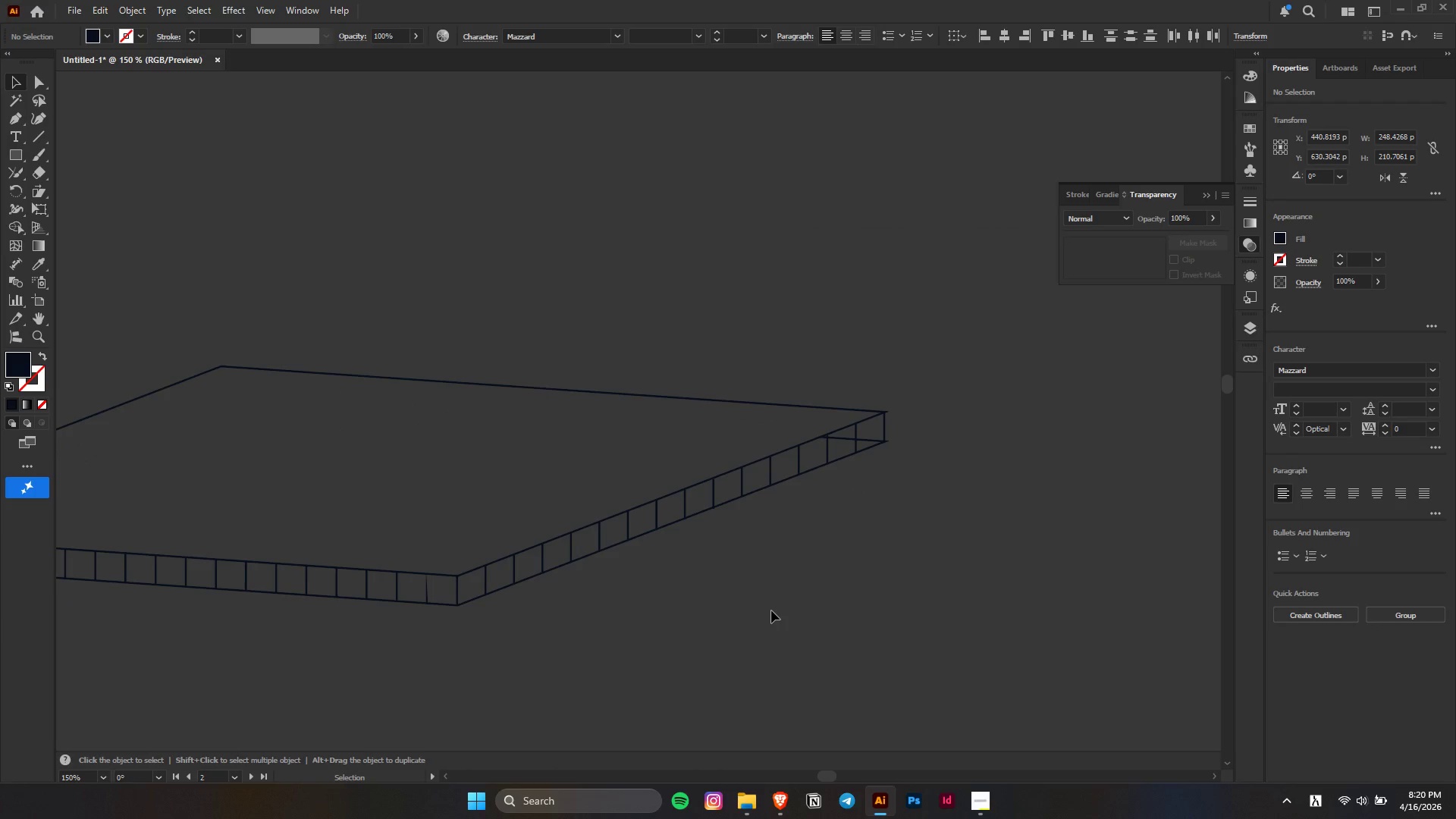 
key(Control+V)
 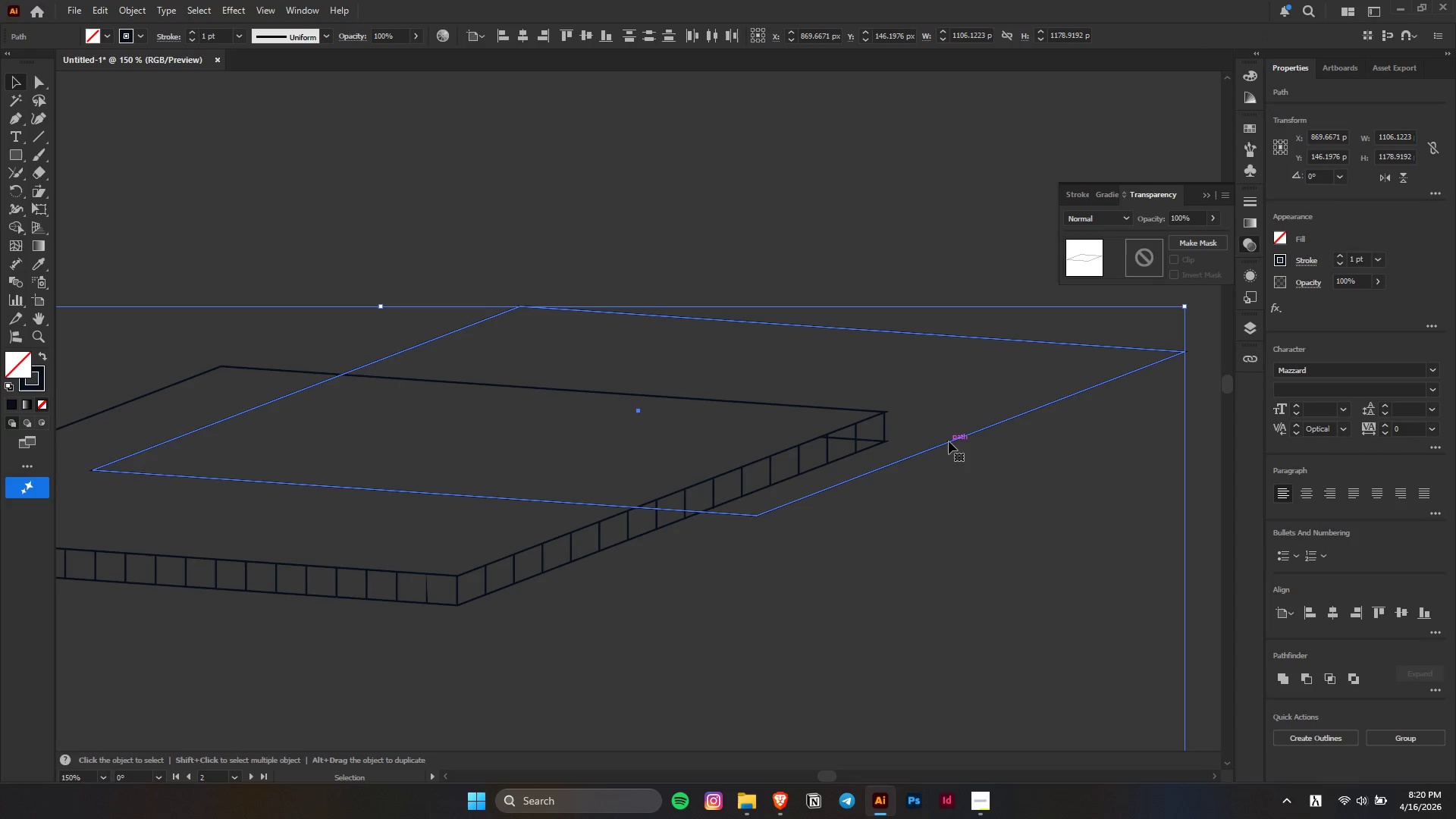 
left_click_drag(start_coordinate=[949, 441], to_coordinate=[814, 352])
 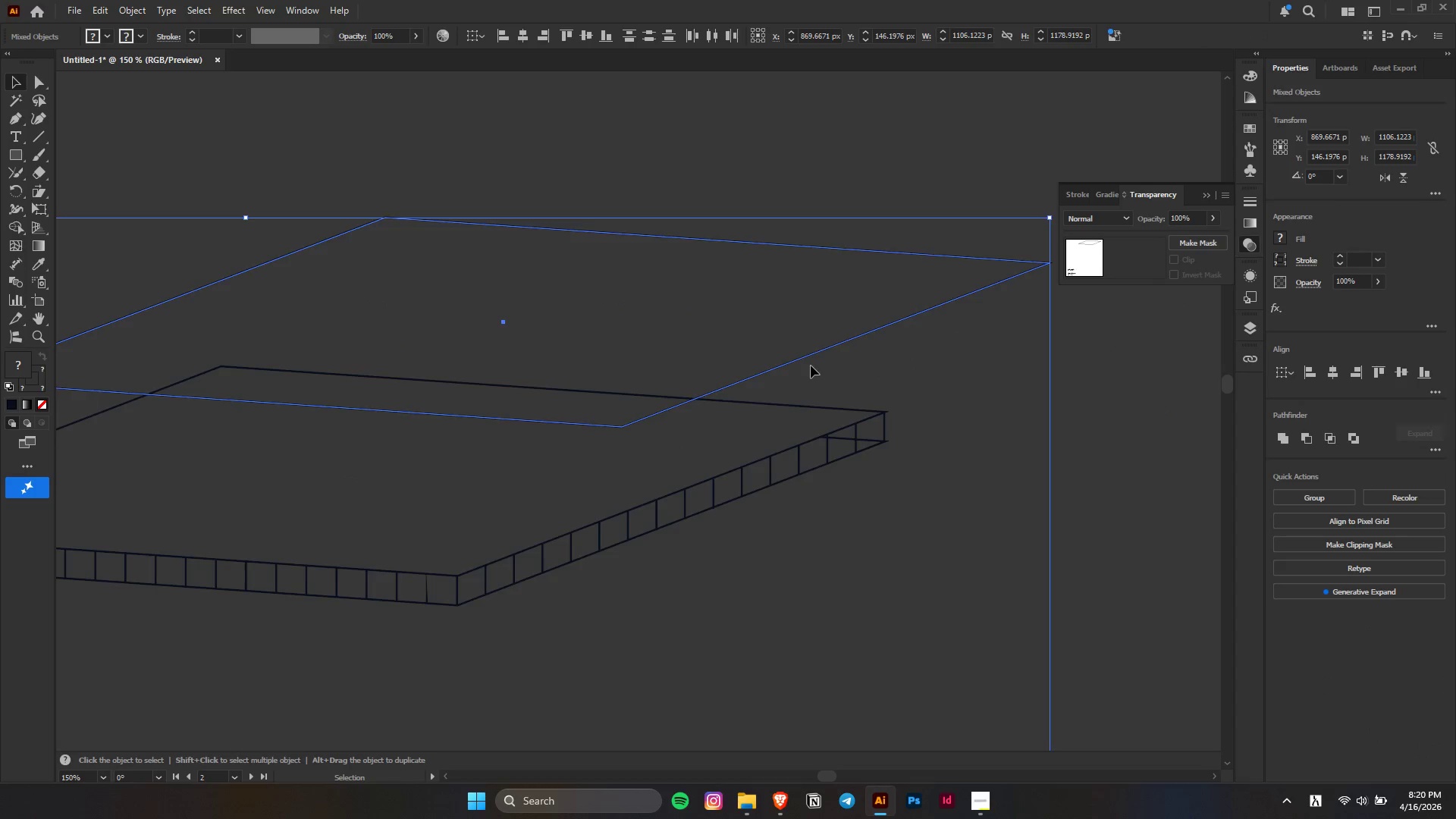 
hold_key(key=ControlLeft, duration=0.39)
scroll: coordinate [705, 410], scroll_direction: up, amount: 13.0
 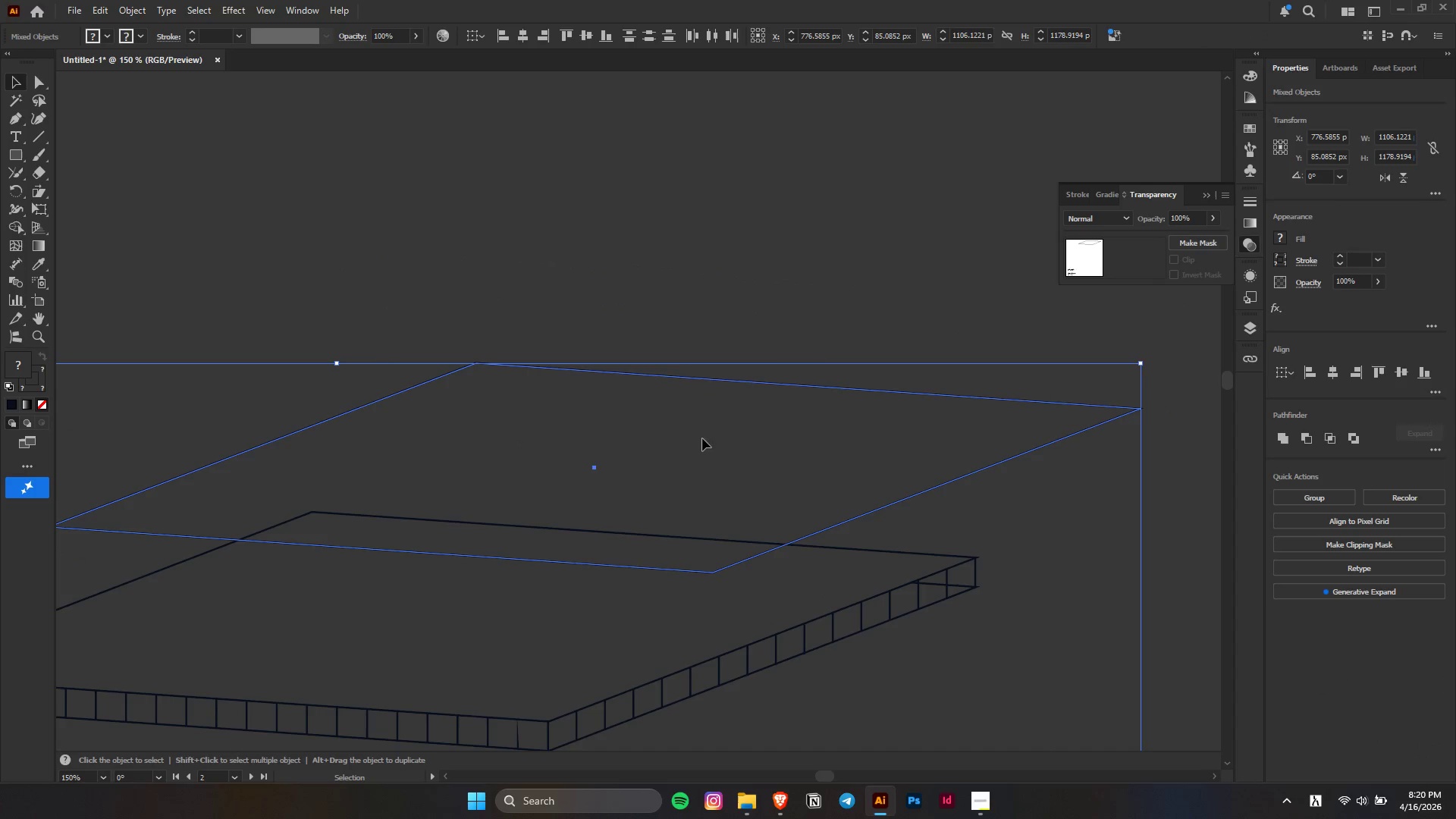 
key(A)
 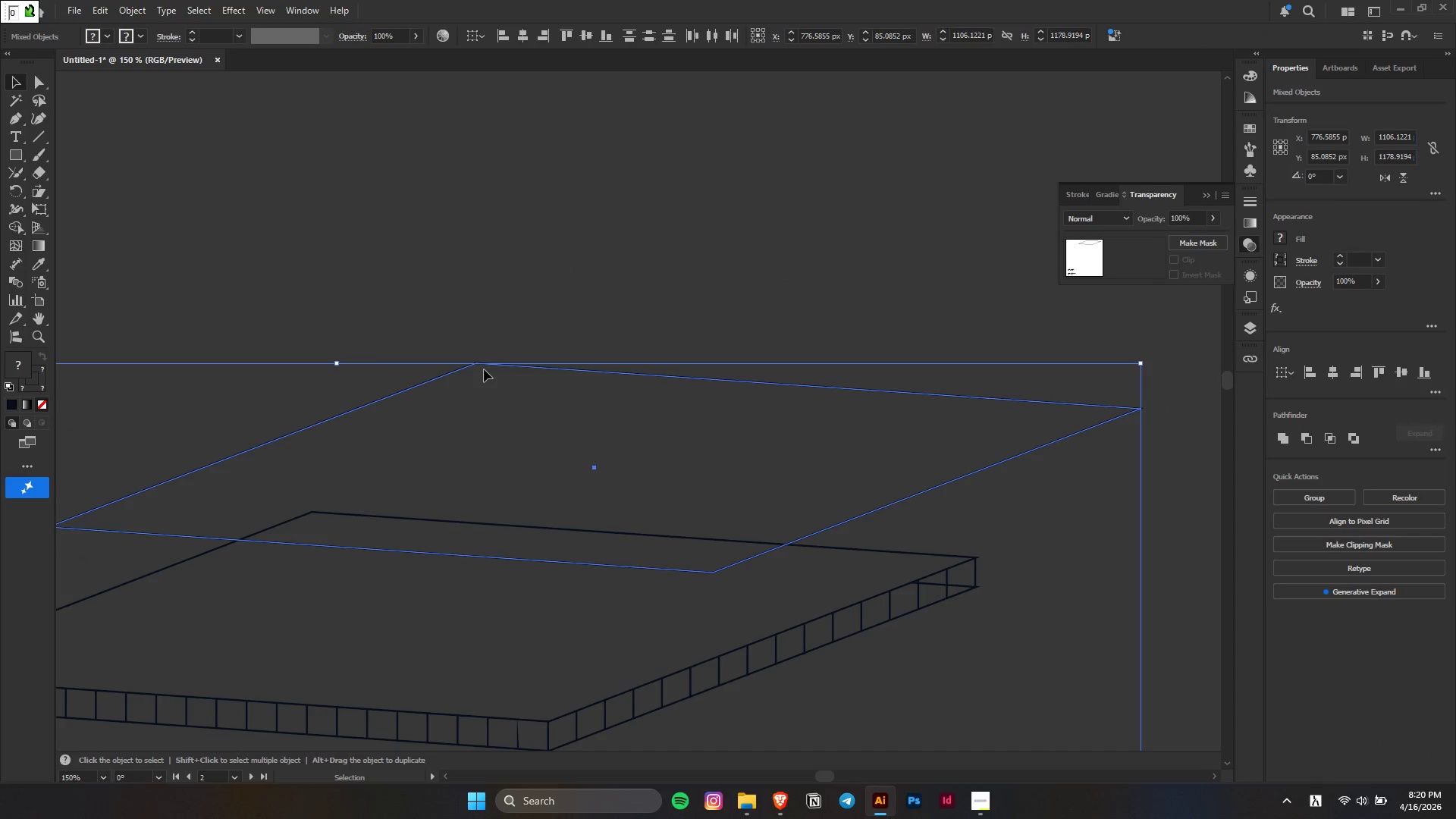 
key(Shift+ShiftLeft)
 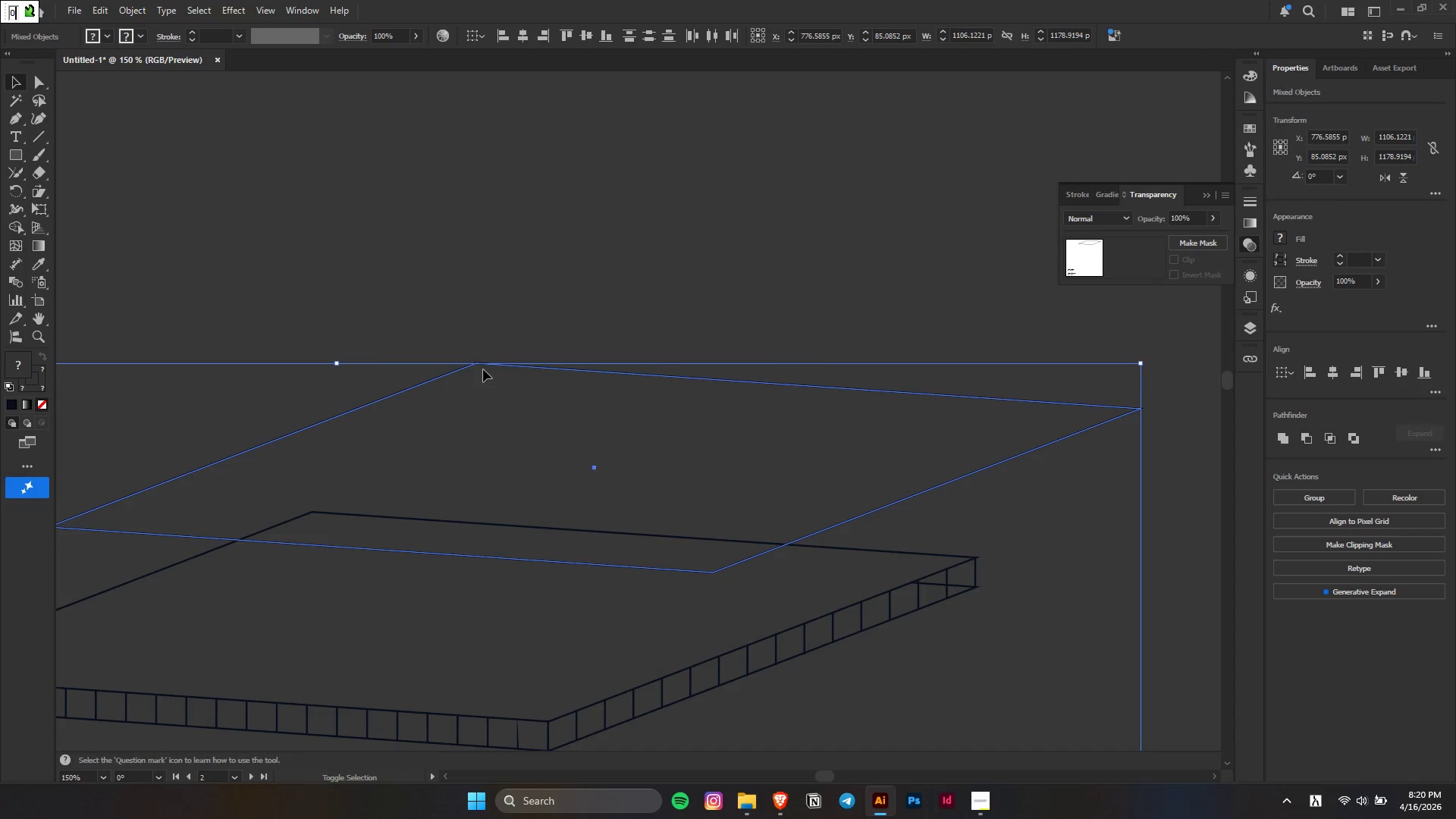 
key(Alt+Shift+AltLeft)
 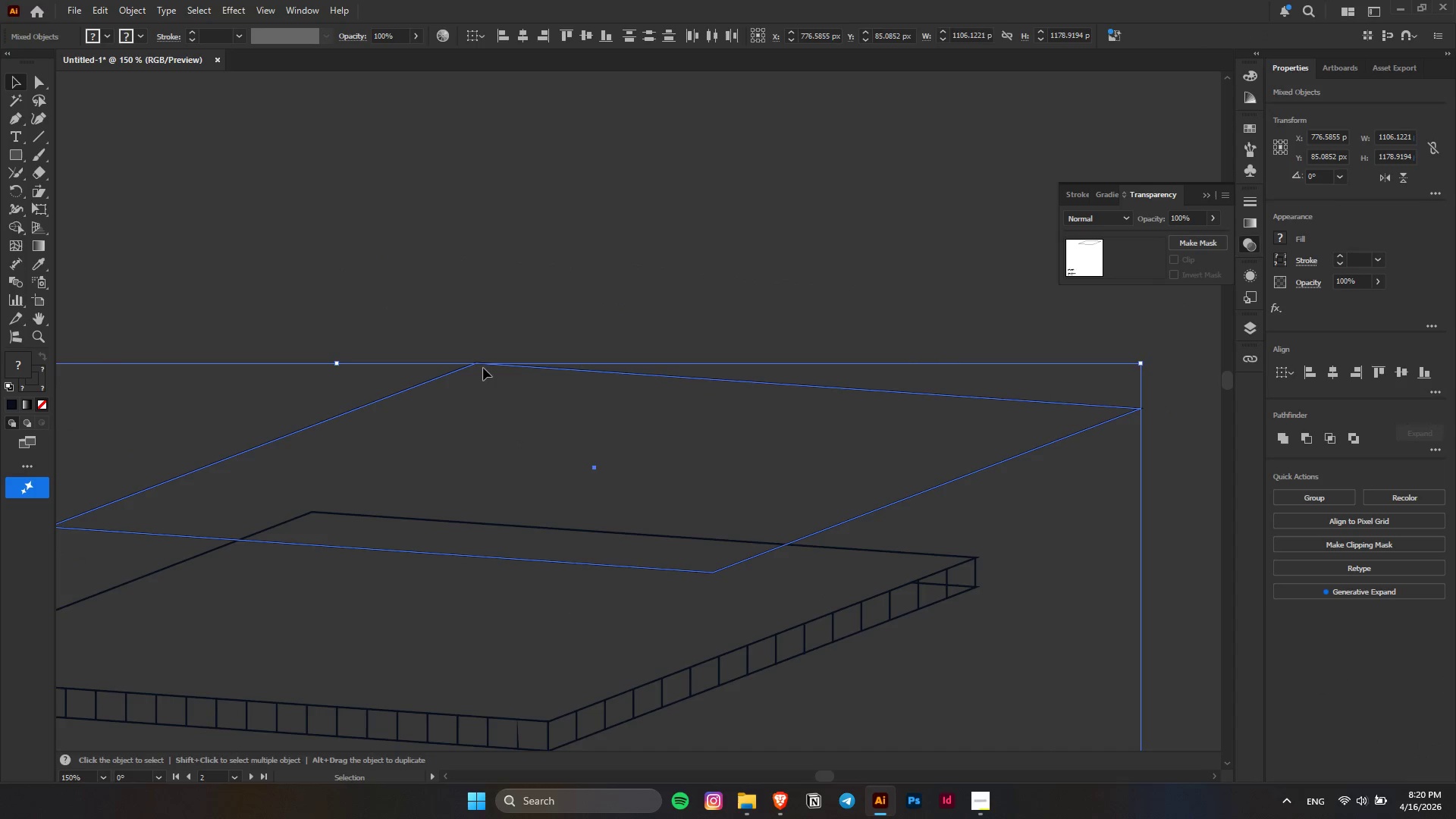 
key(A)
 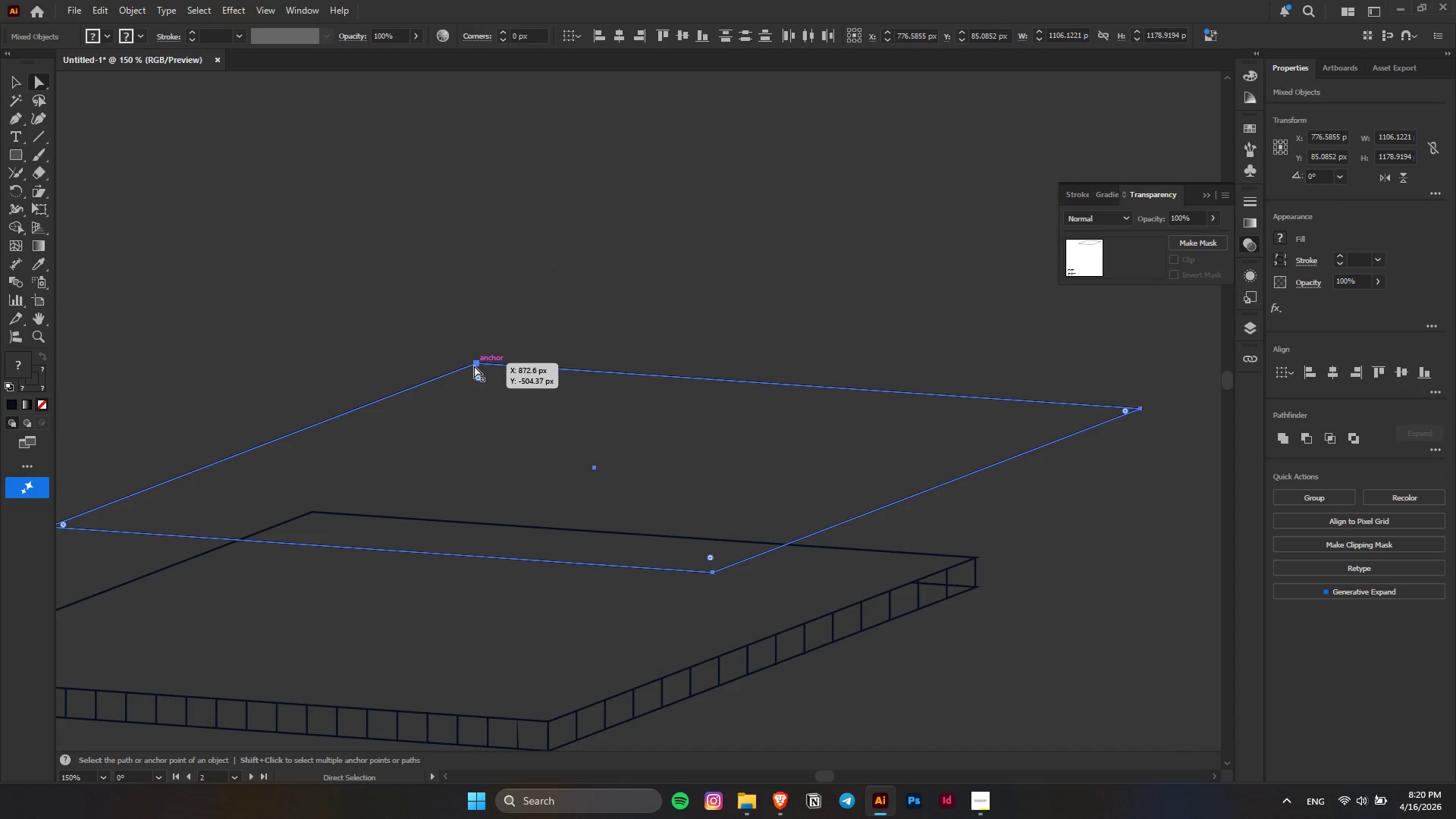 
left_click([474, 361])
 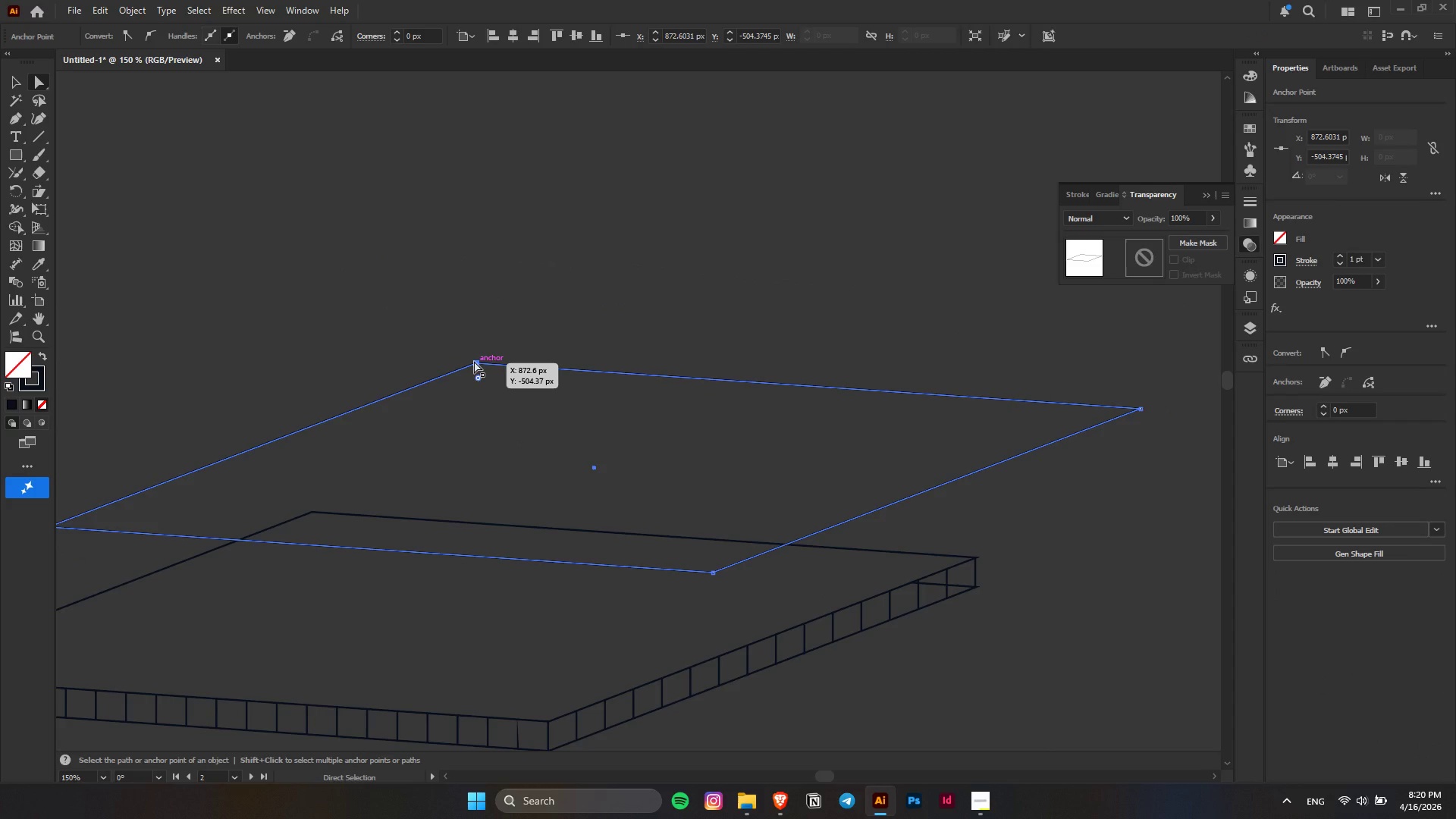 
key(Delete)
 